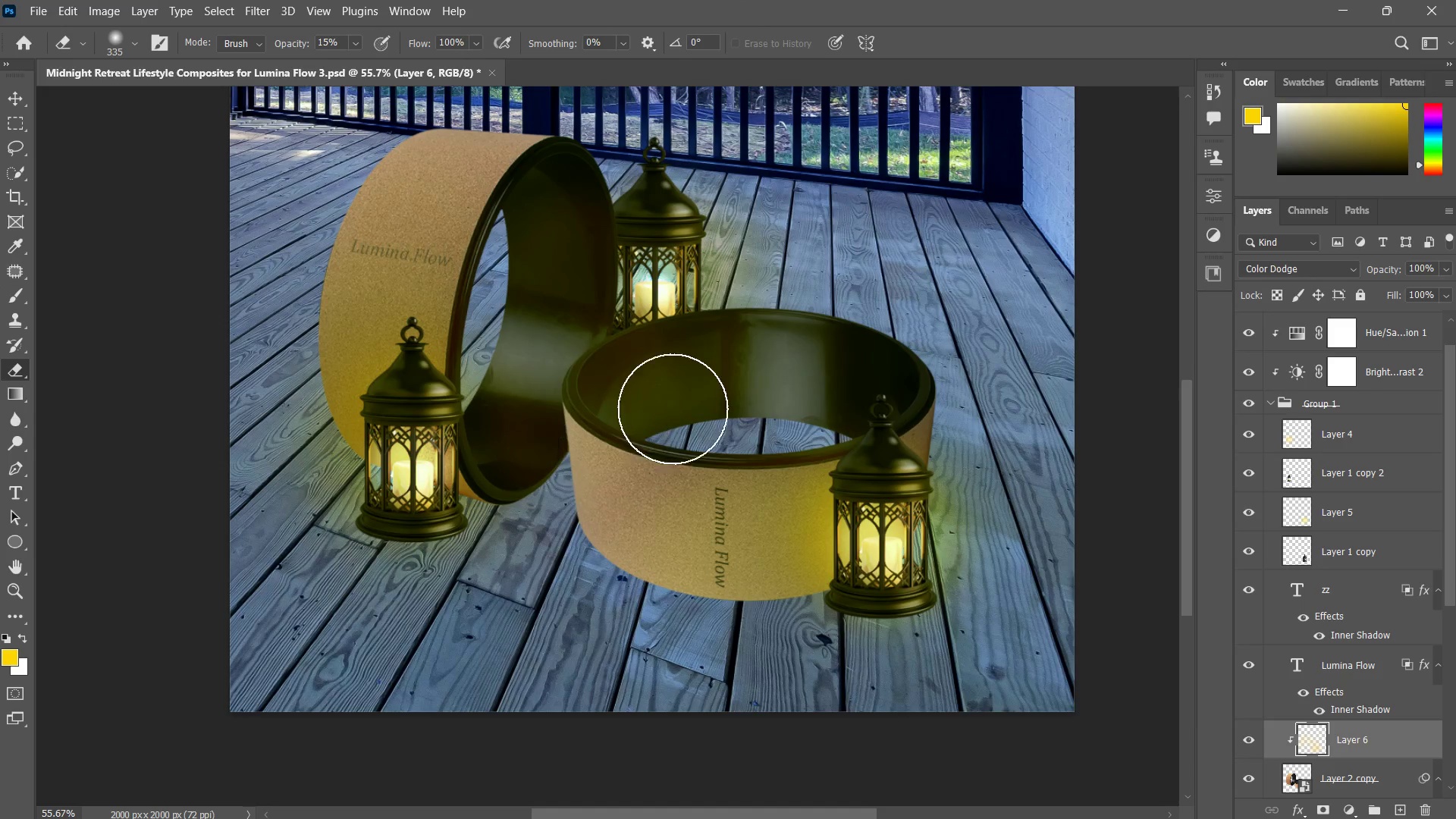 
left_click_drag(start_coordinate=[672, 404], to_coordinate=[563, 557])
 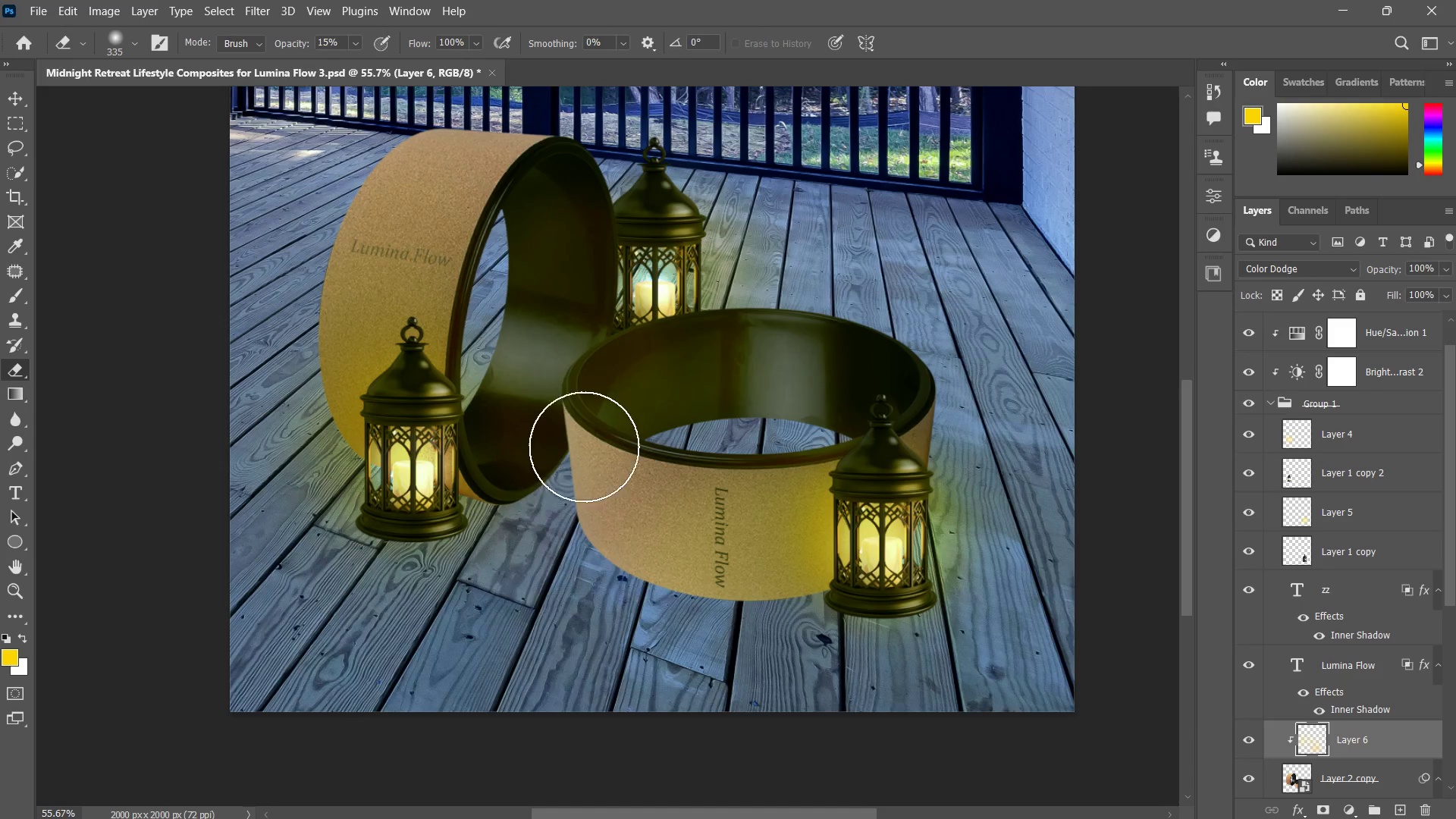 
left_click_drag(start_coordinate=[584, 454], to_coordinate=[556, 584])
 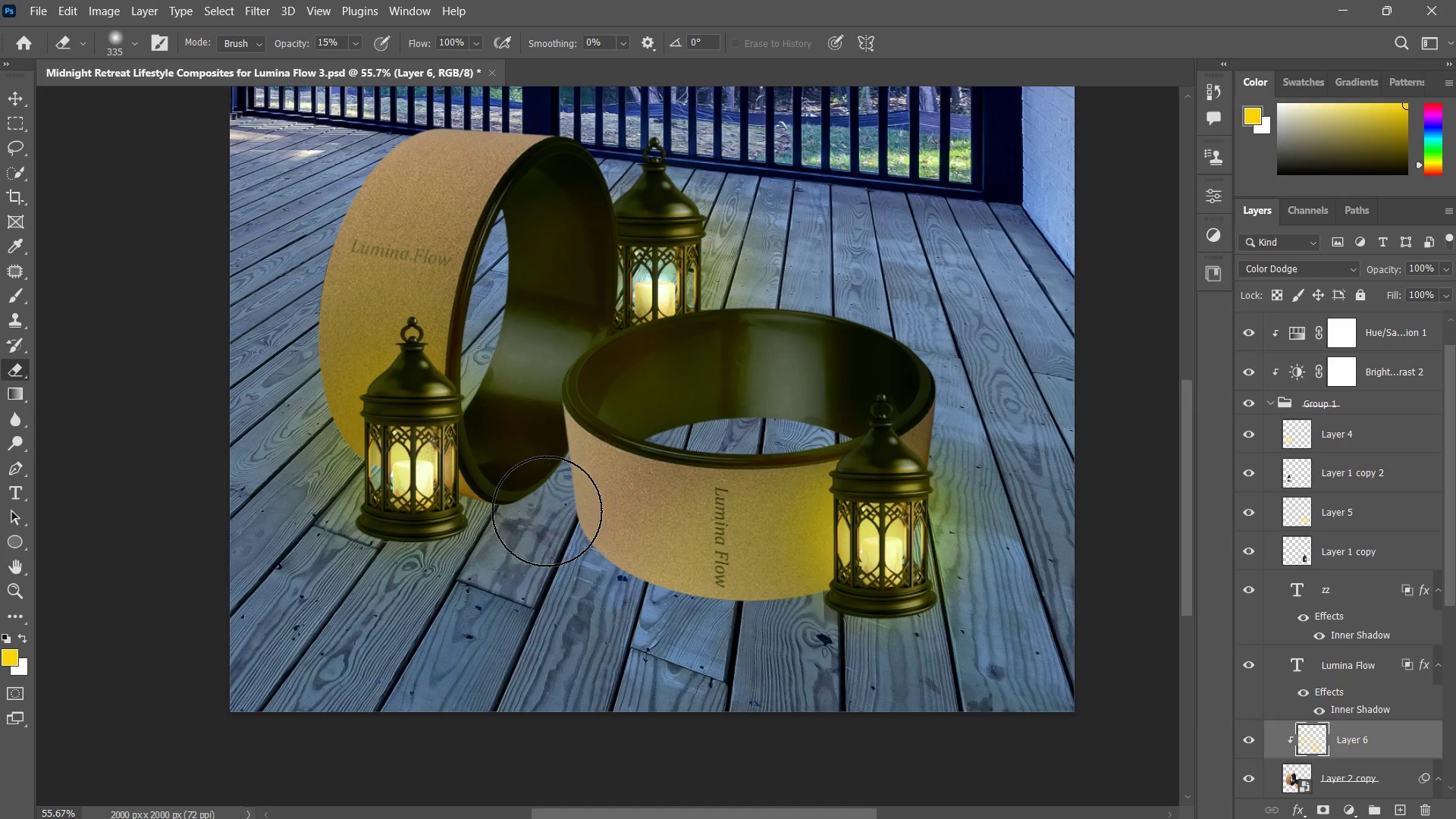 
left_click_drag(start_coordinate=[546, 509], to_coordinate=[830, 428])
 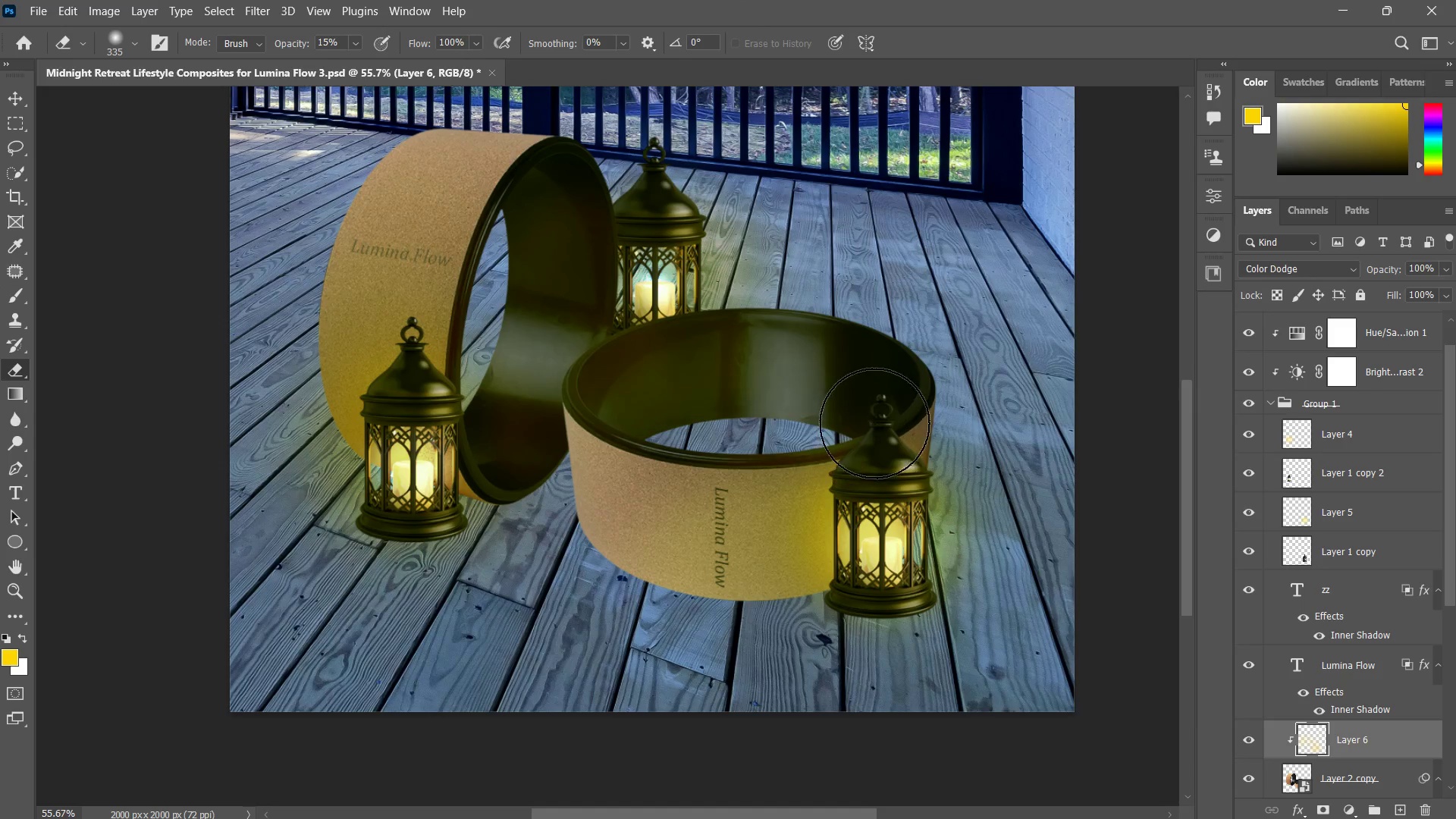 
left_click_drag(start_coordinate=[871, 418], to_coordinate=[523, 489])
 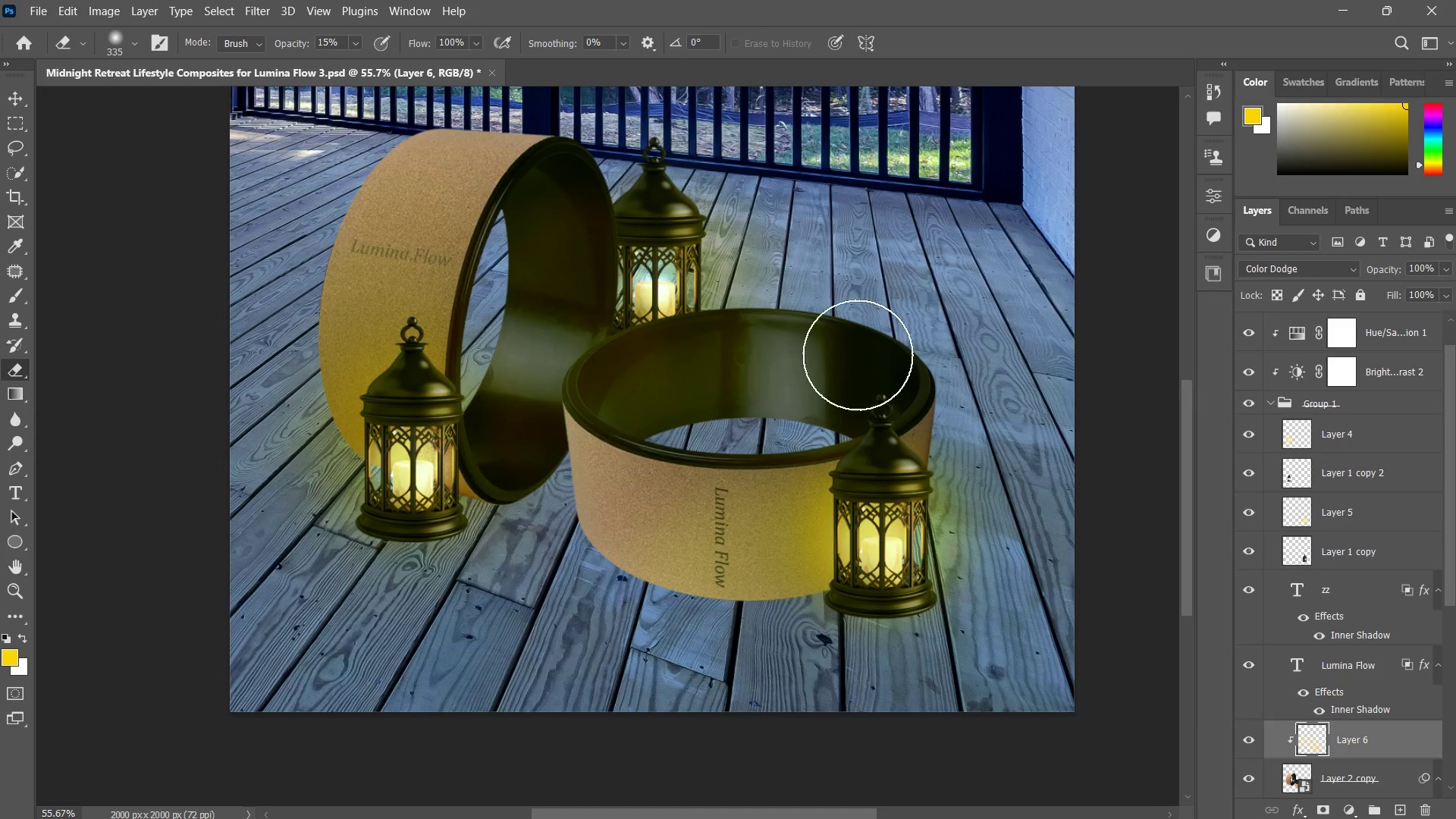 
left_click_drag(start_coordinate=[858, 351], to_coordinate=[794, 428])
 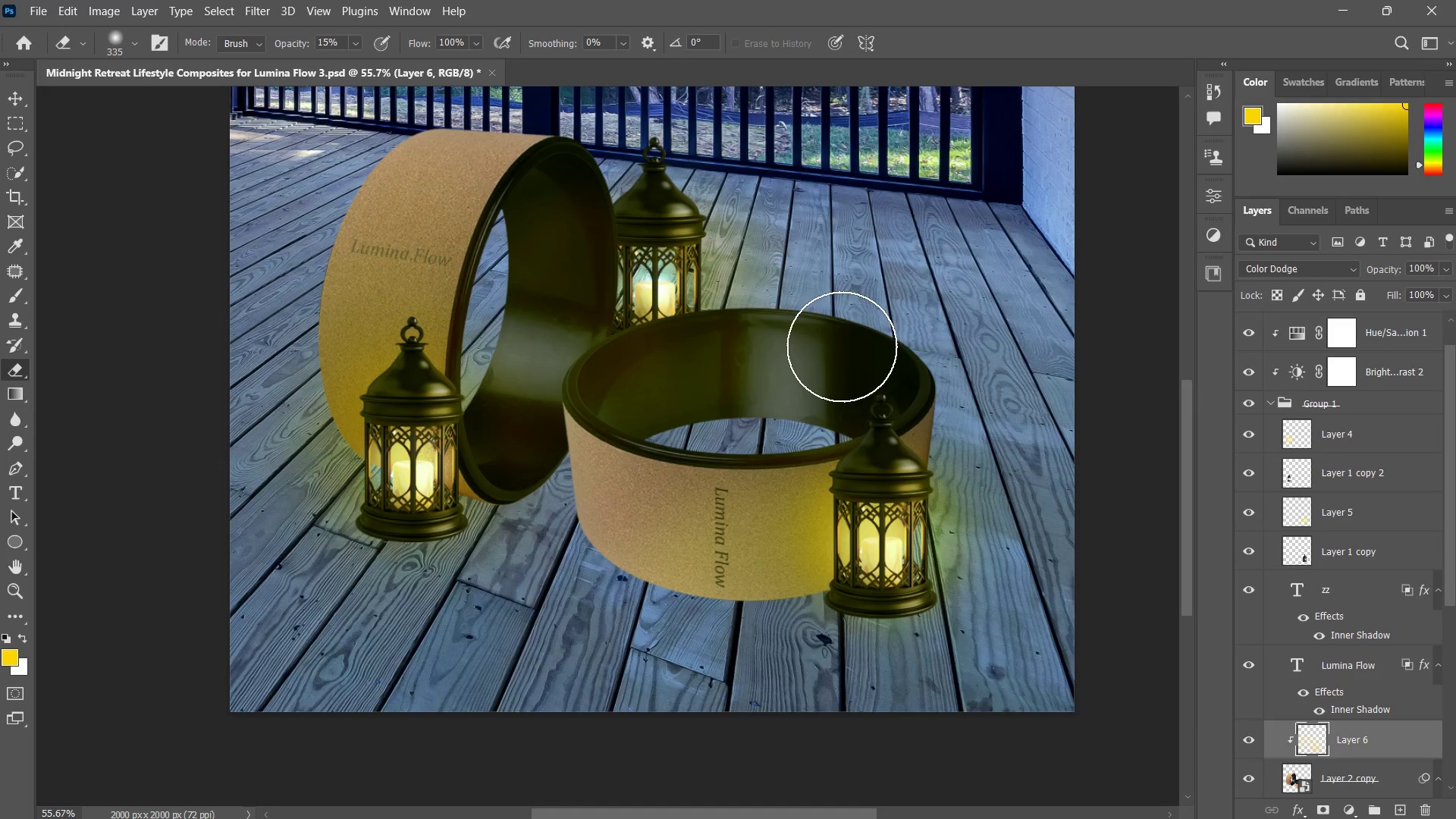 
left_click_drag(start_coordinate=[847, 344], to_coordinate=[554, 535])
 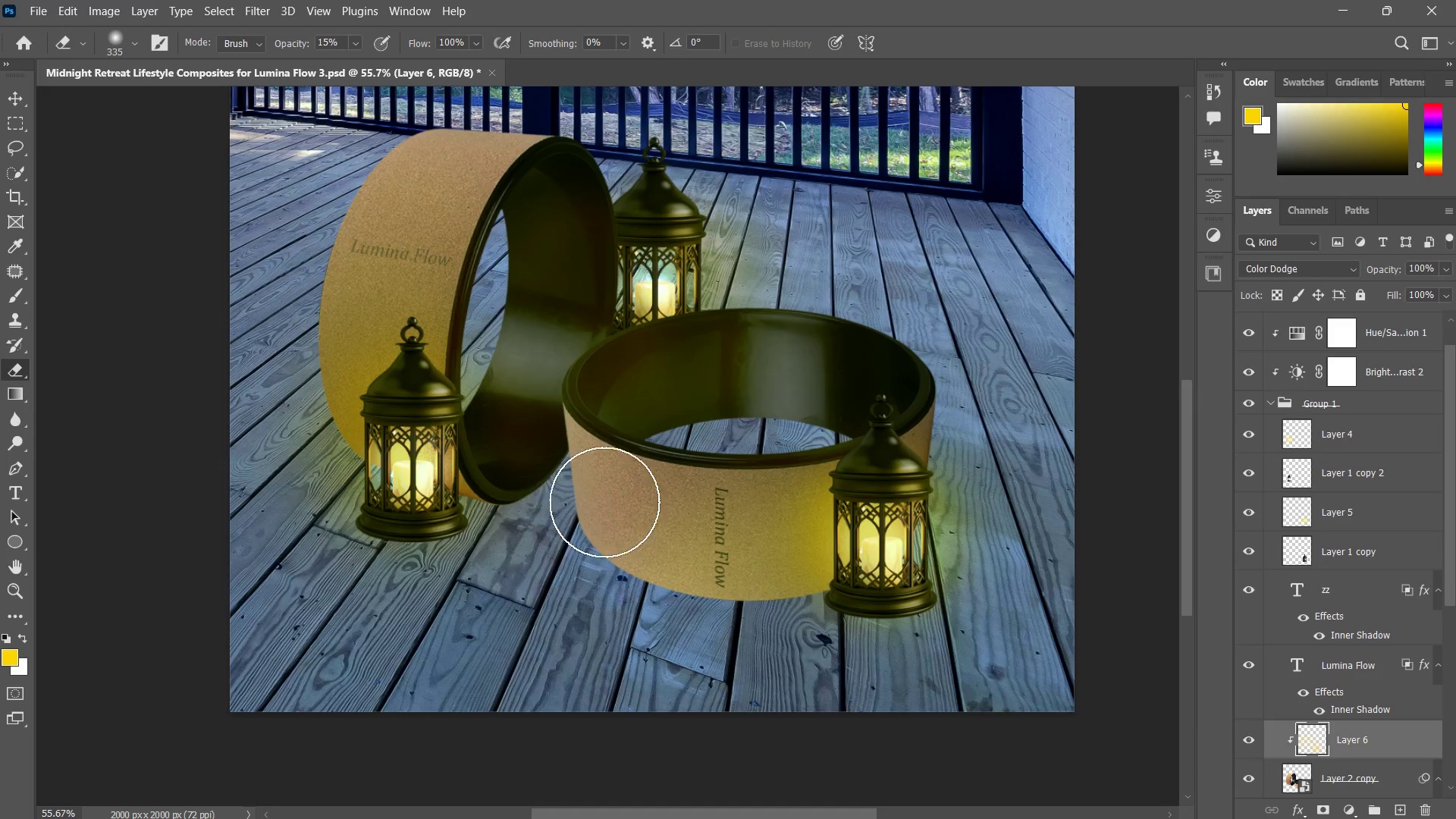 
left_click_drag(start_coordinate=[780, 447], to_coordinate=[562, 519])
 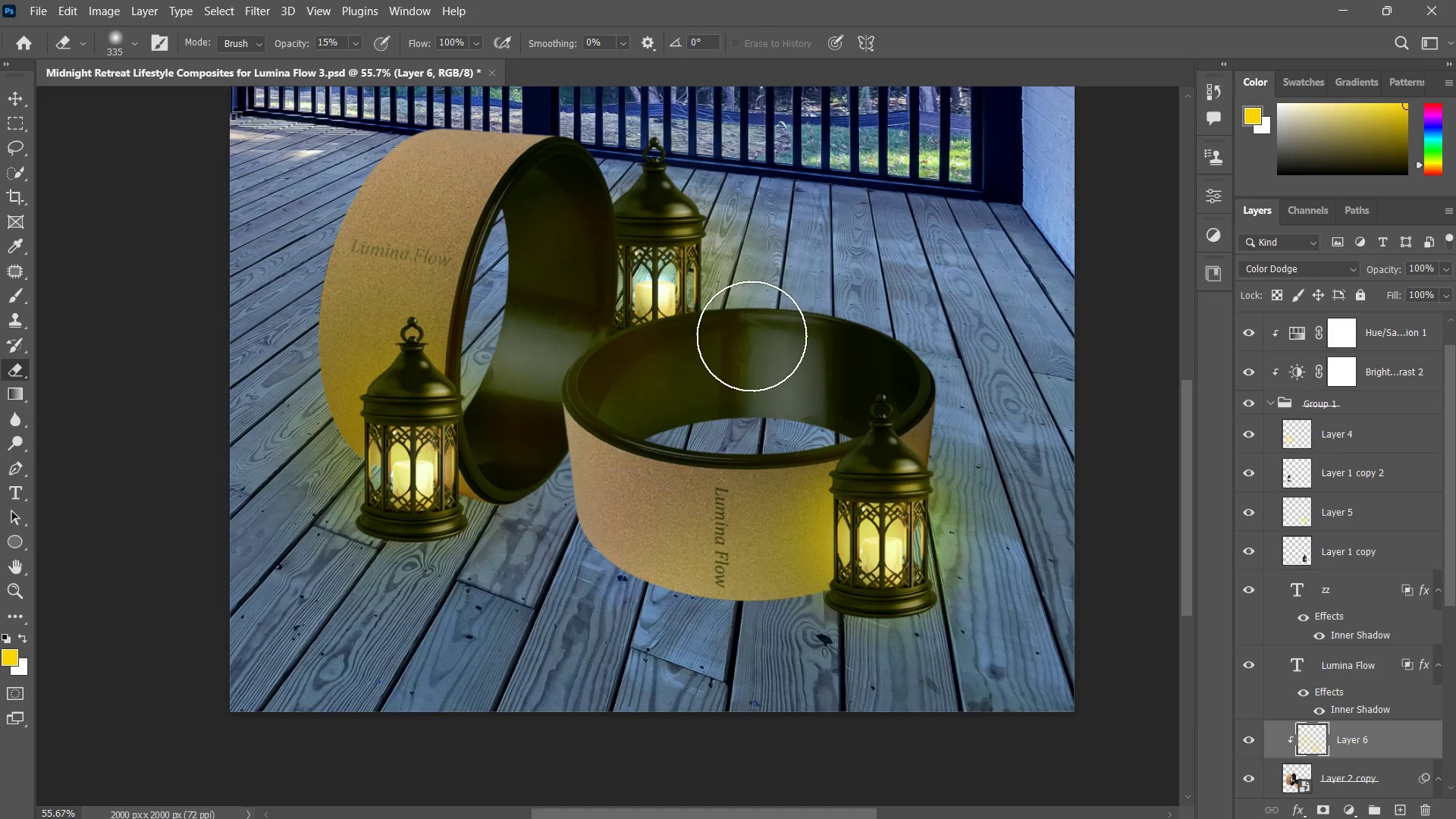 
left_click_drag(start_coordinate=[753, 335], to_coordinate=[516, 488])
 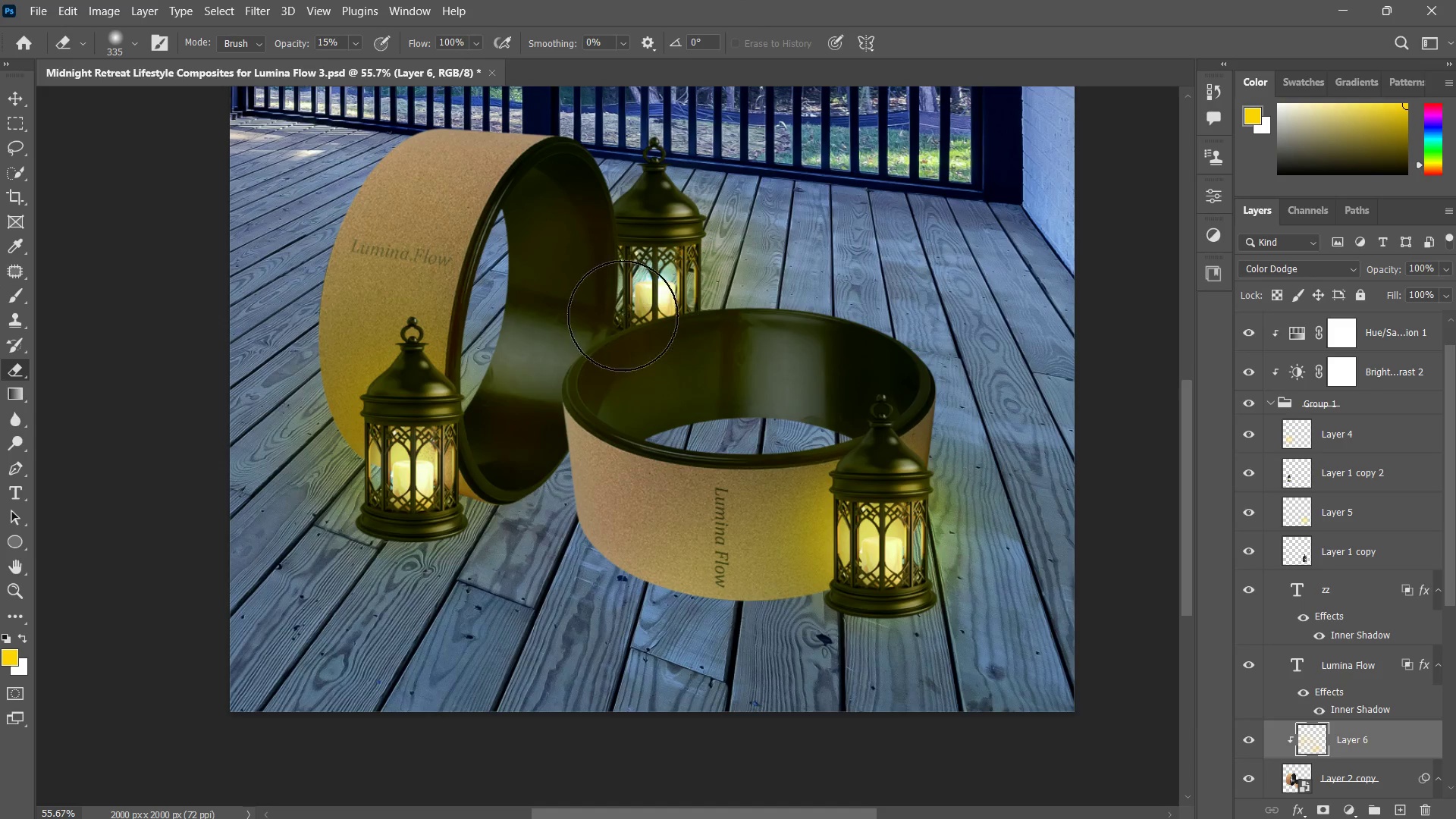 
left_click_drag(start_coordinate=[579, 278], to_coordinate=[526, 481])
 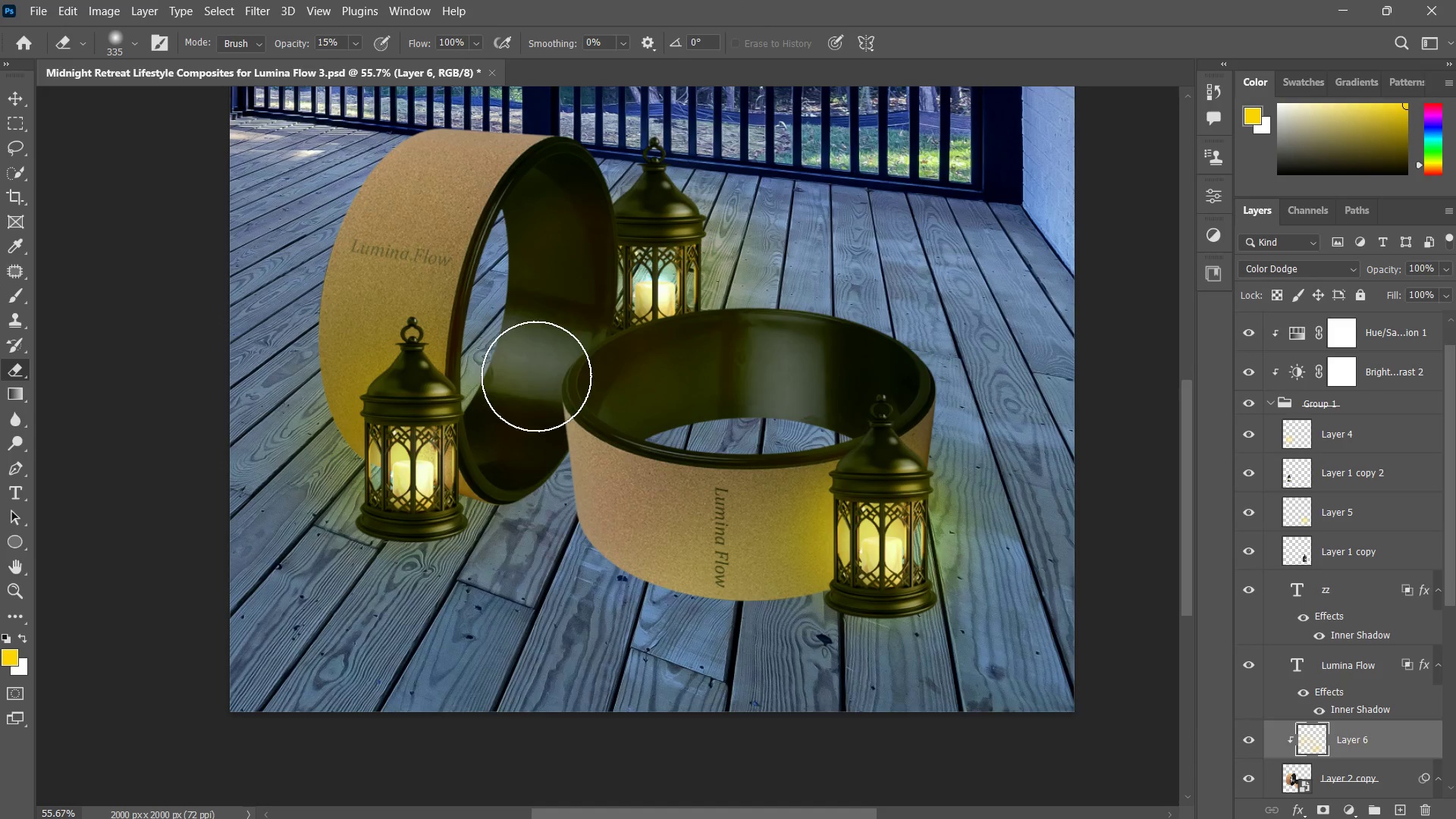 
left_click_drag(start_coordinate=[566, 314], to_coordinate=[507, 548])
 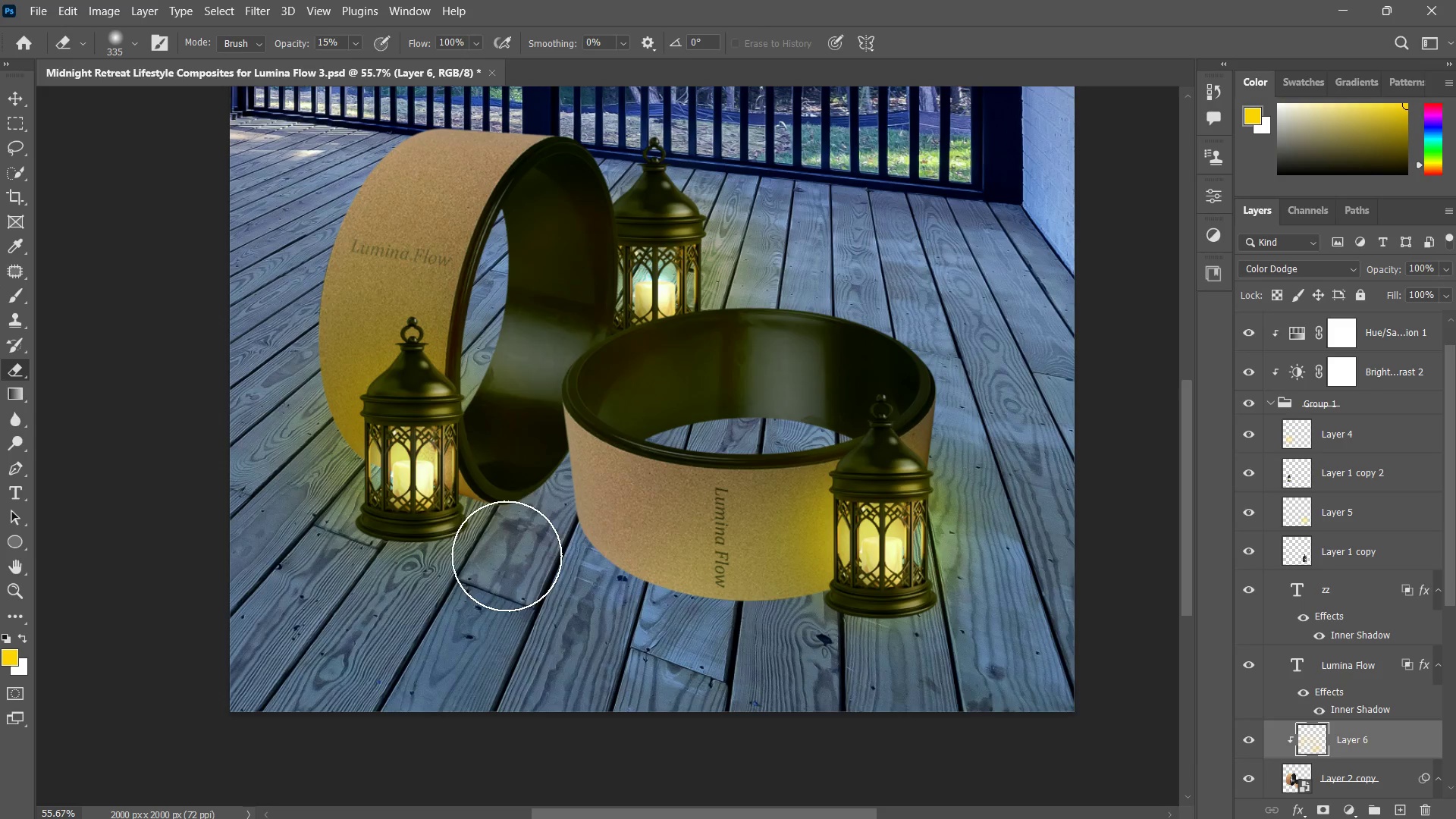 
type(aazb)
 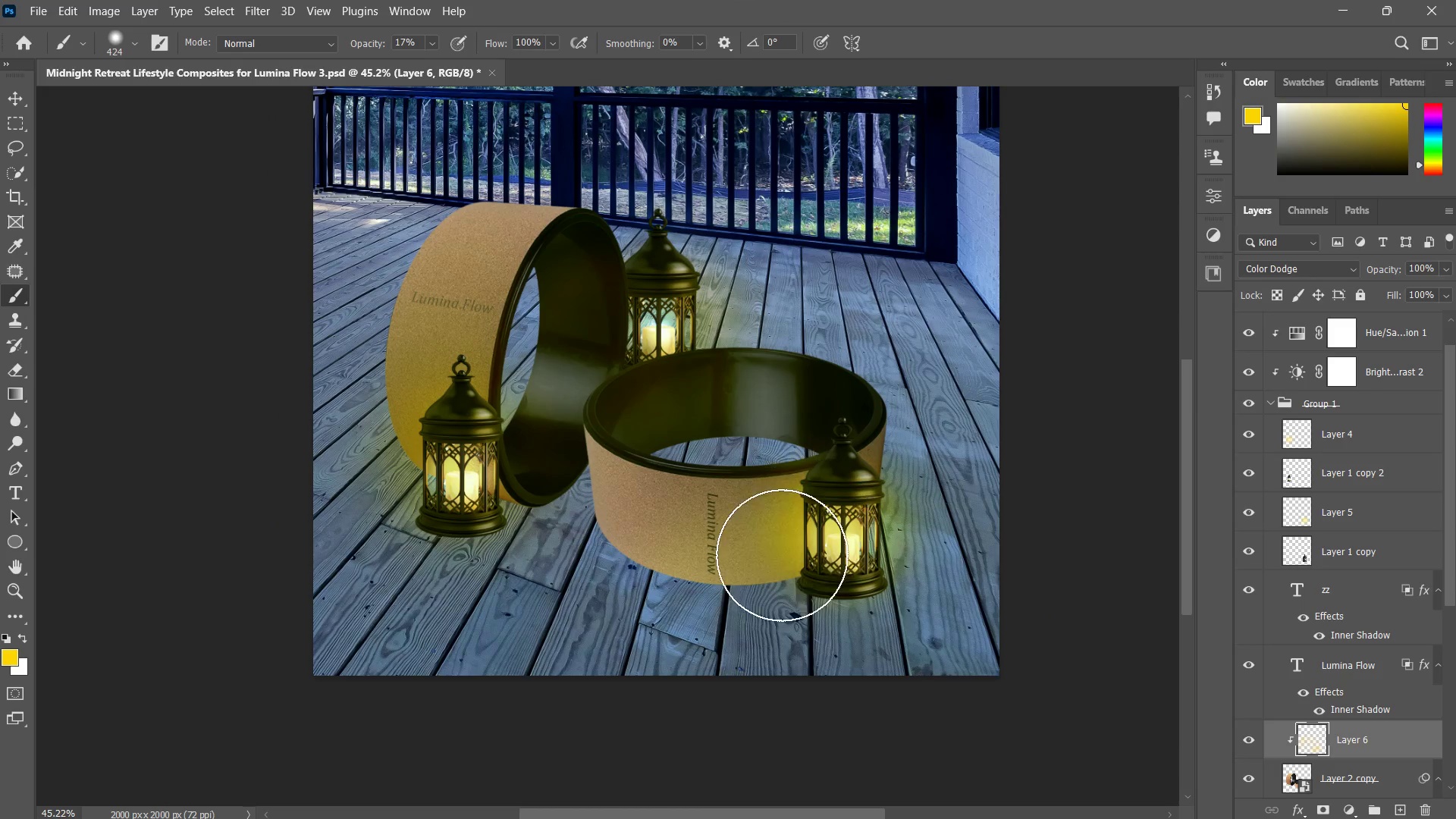 
left_click_drag(start_coordinate=[673, 517], to_coordinate=[652, 541])
 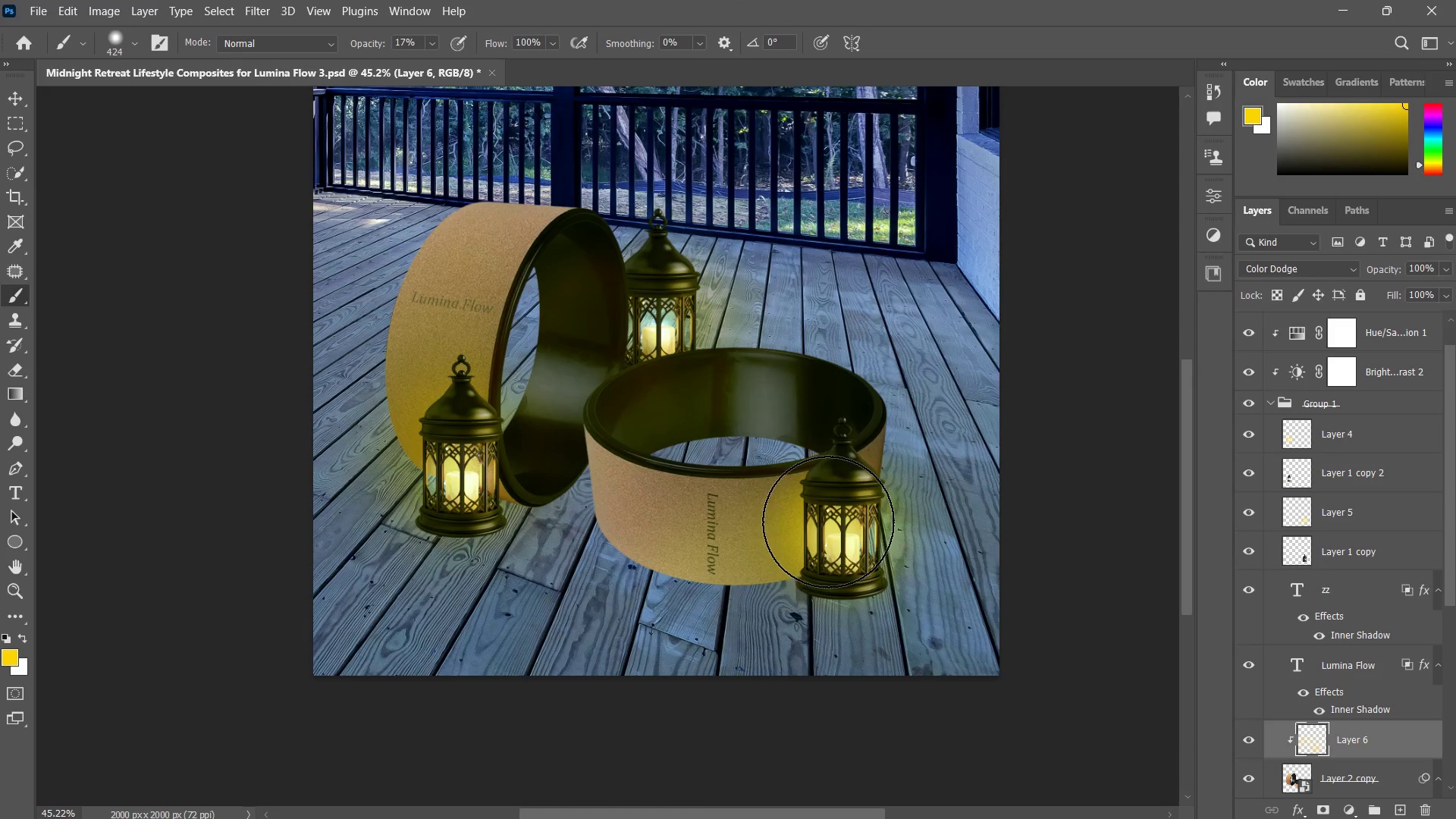 
left_click_drag(start_coordinate=[810, 521], to_coordinate=[742, 568])
 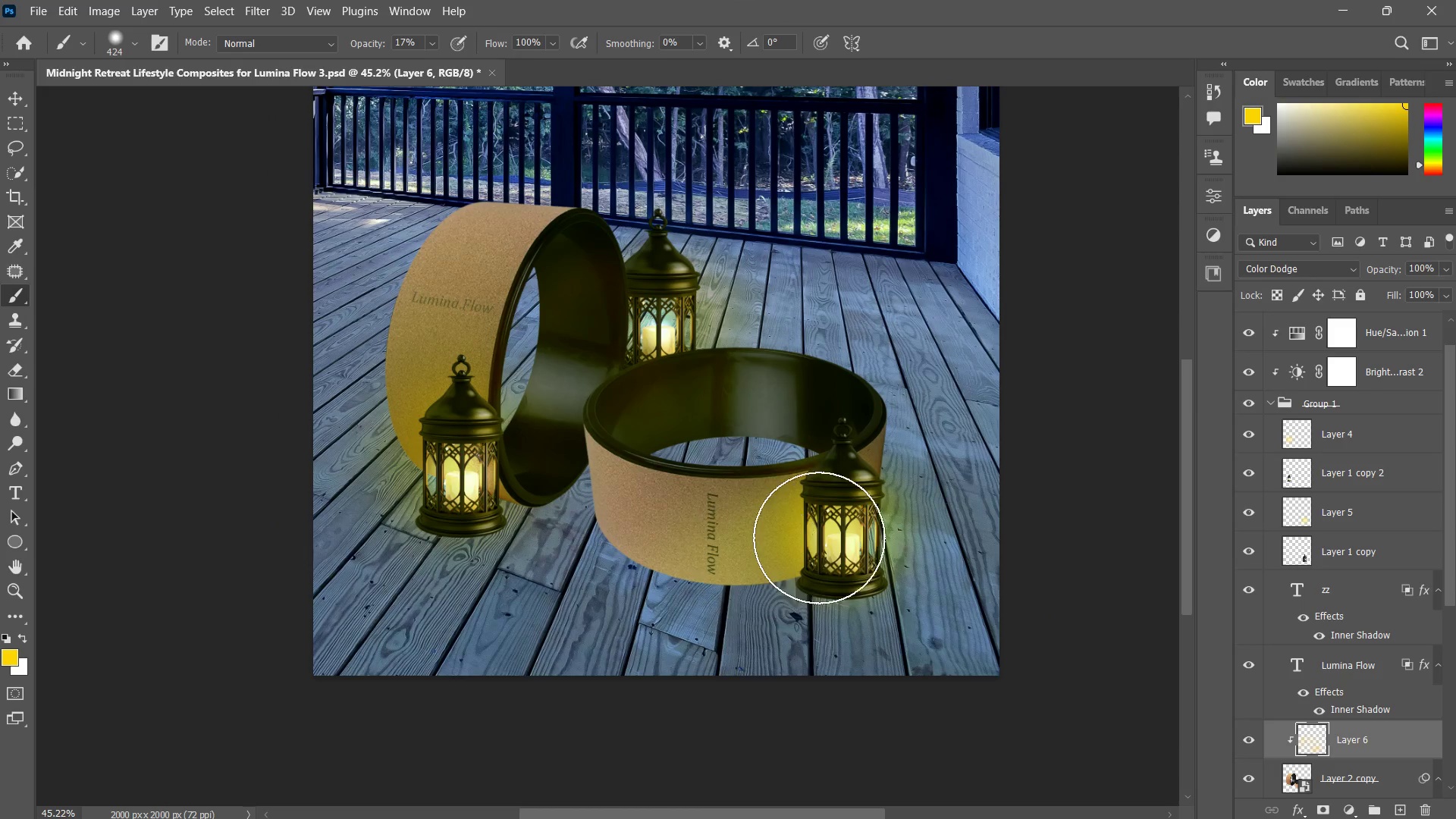 
left_click_drag(start_coordinate=[816, 537], to_coordinate=[582, 586])
 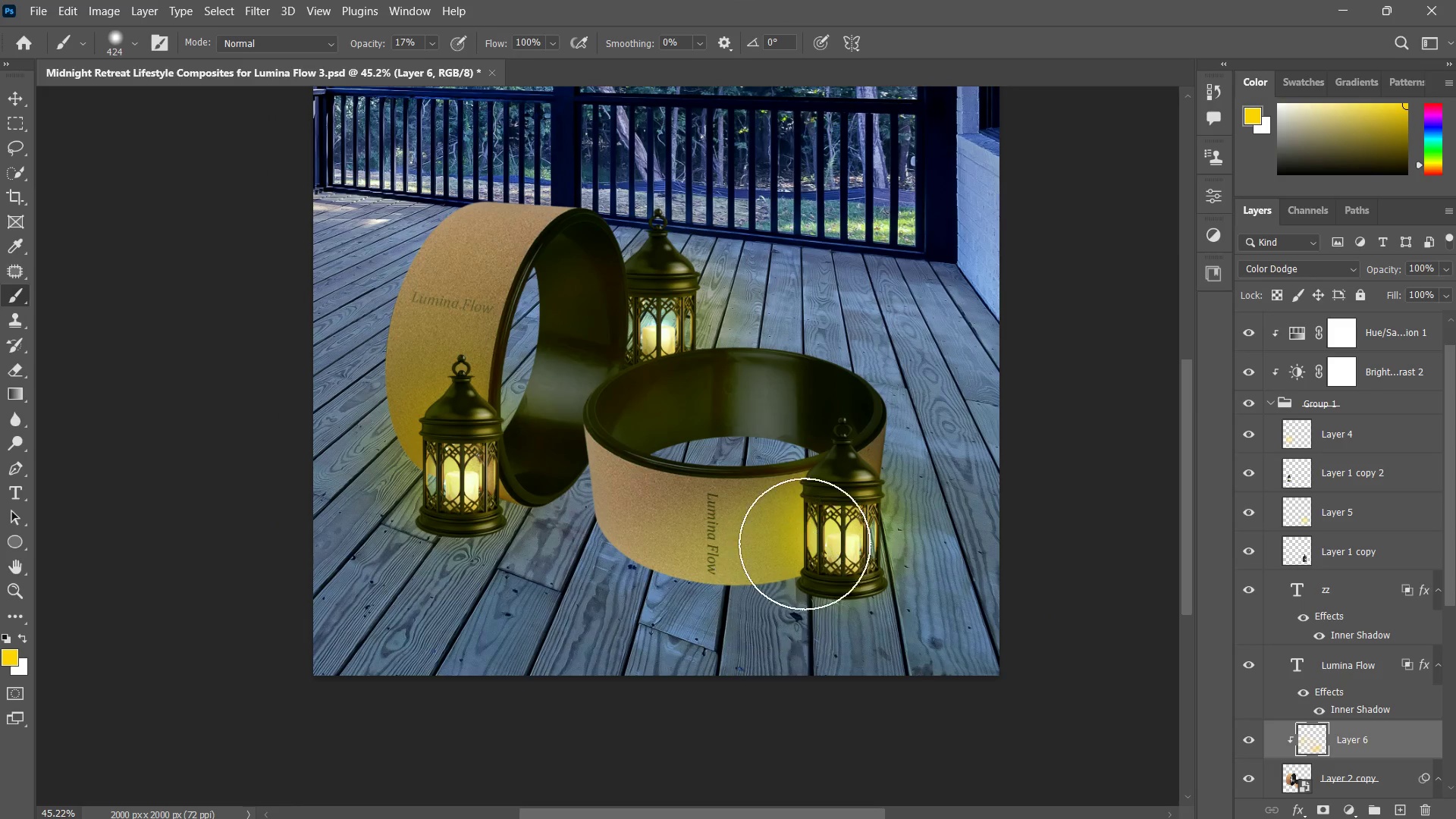 
key(Control+ControlLeft)
 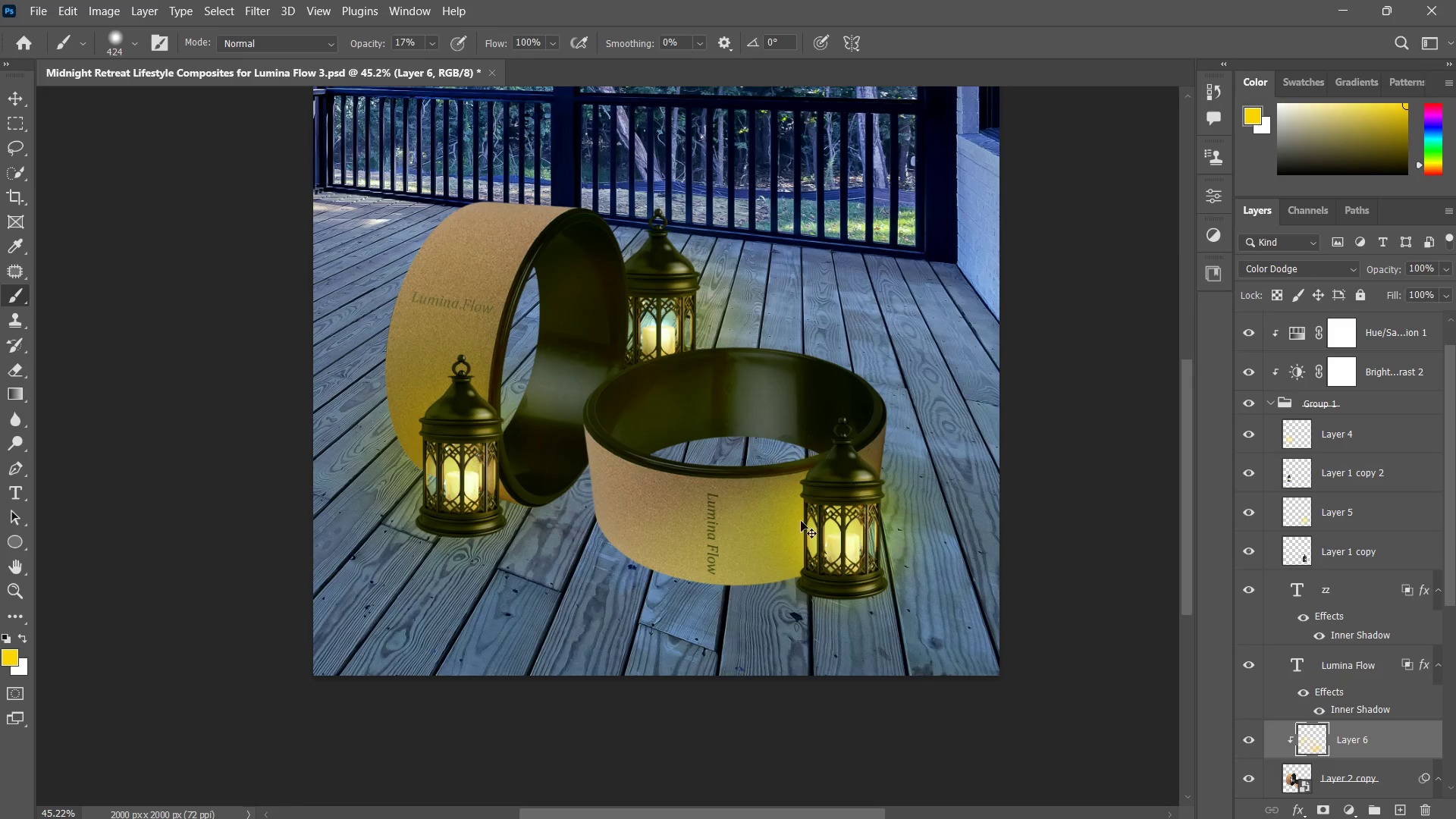 
key(Control+Z)
 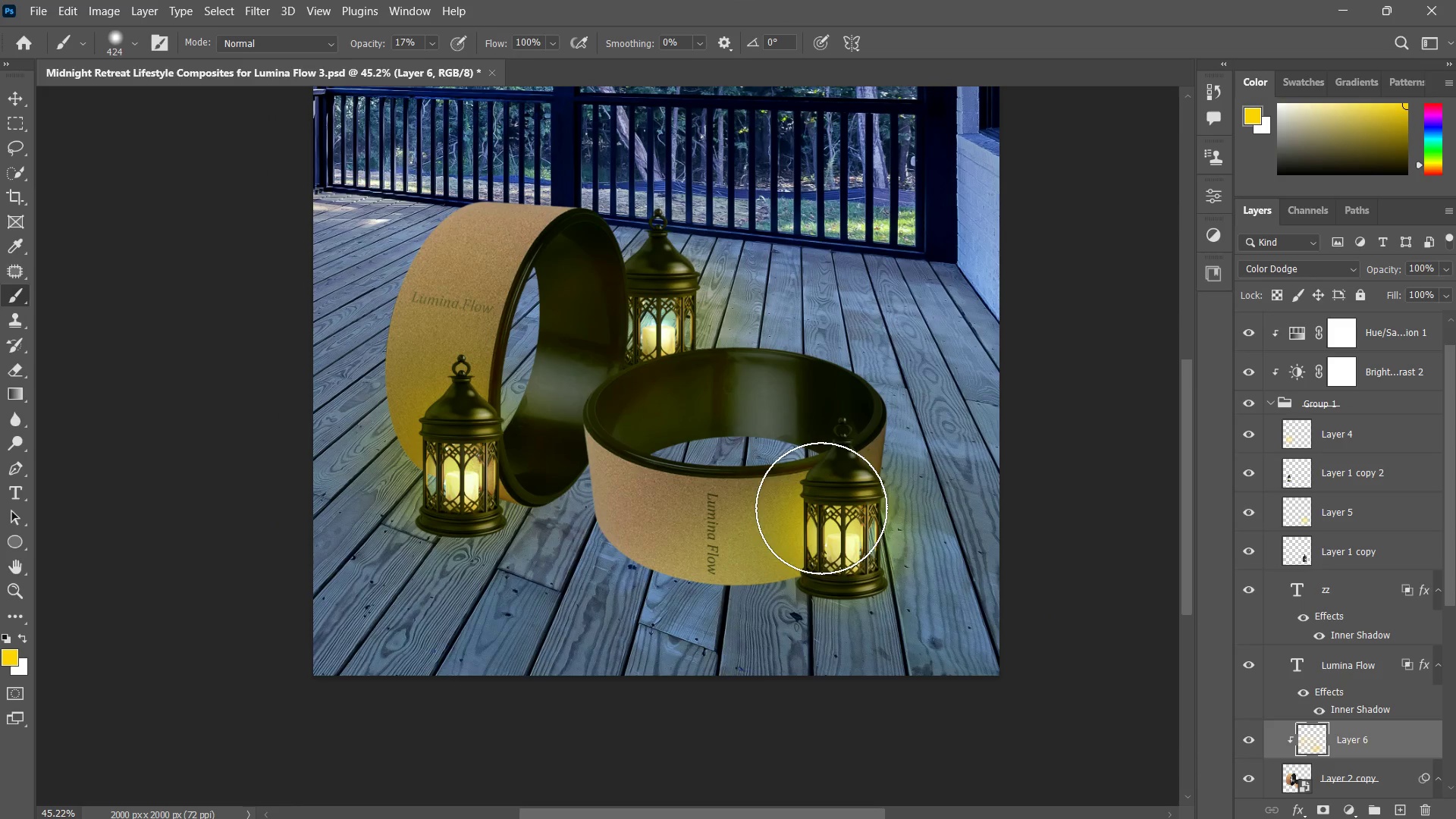 
key(Control+ControlLeft)
 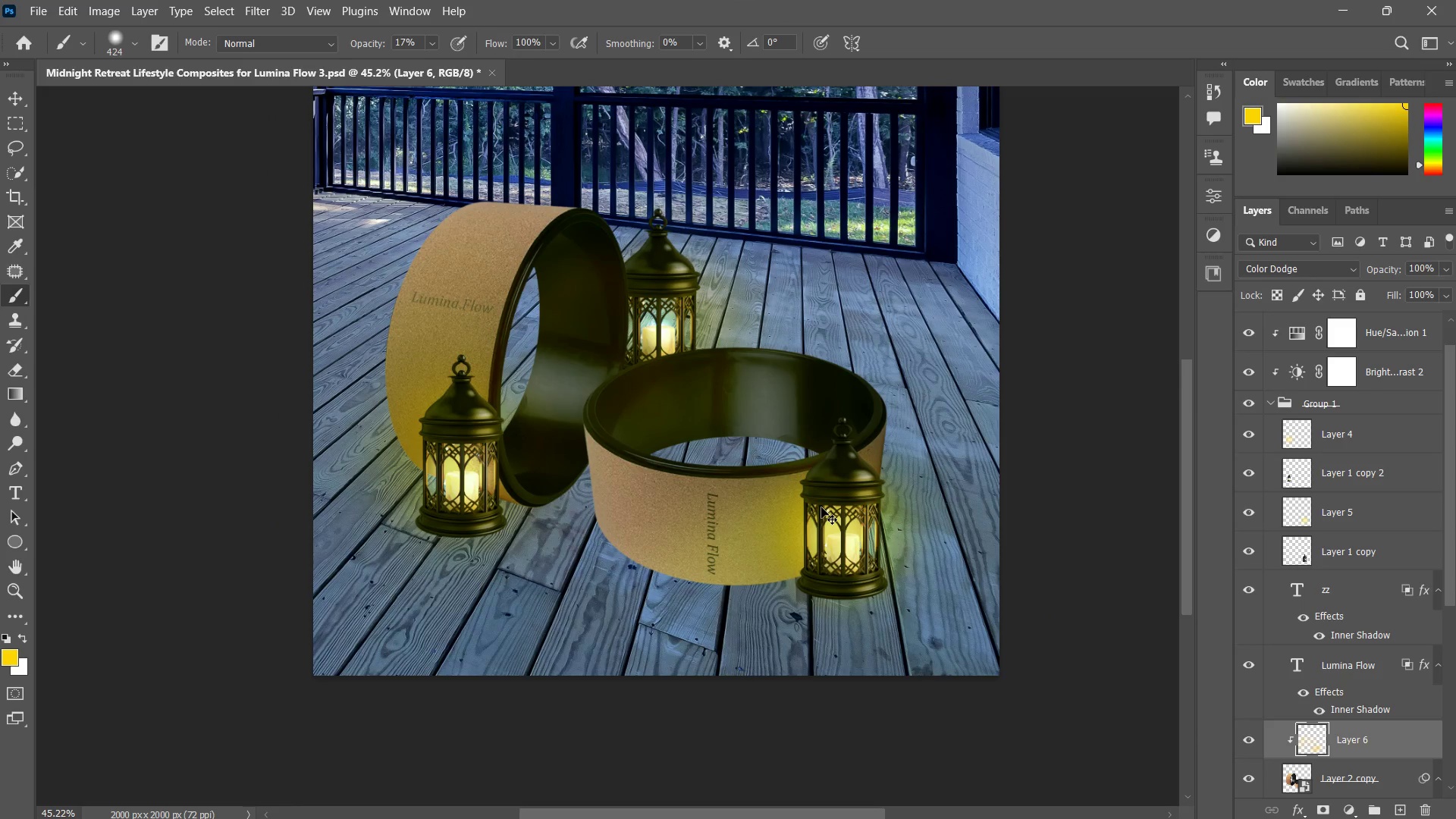 
key(Control+Z)
 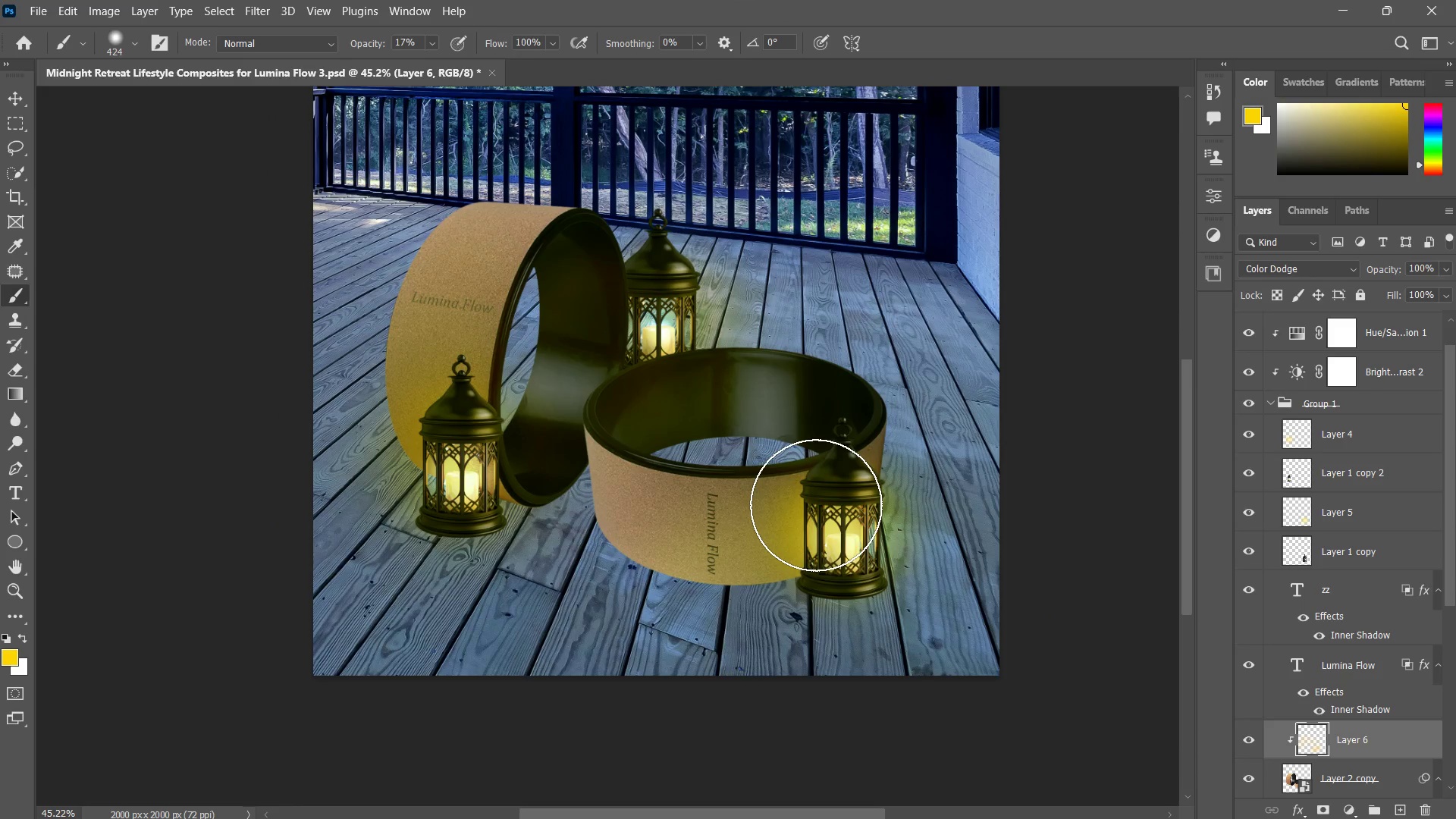 
left_click([815, 504])
 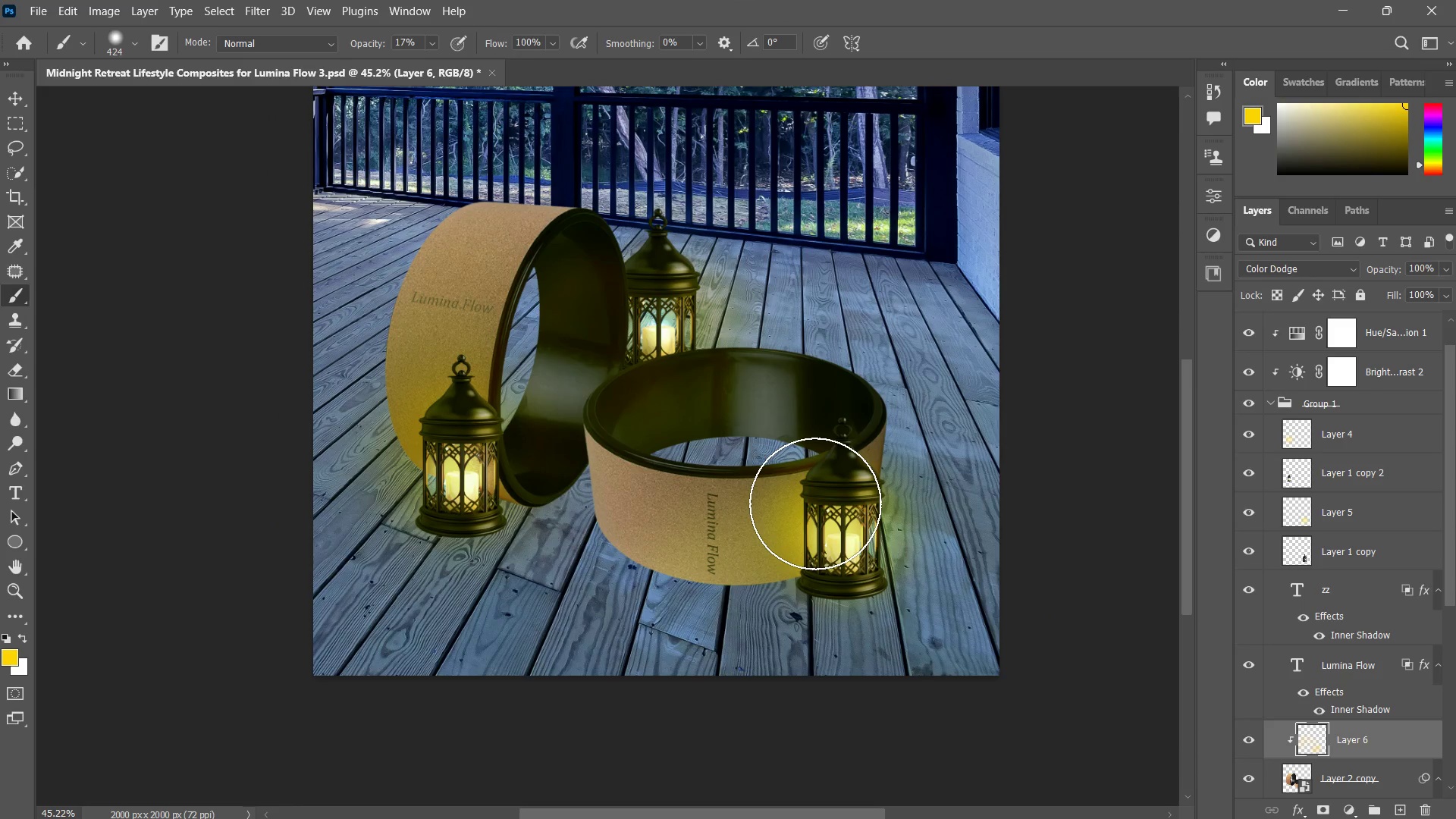 
left_click([815, 504])
 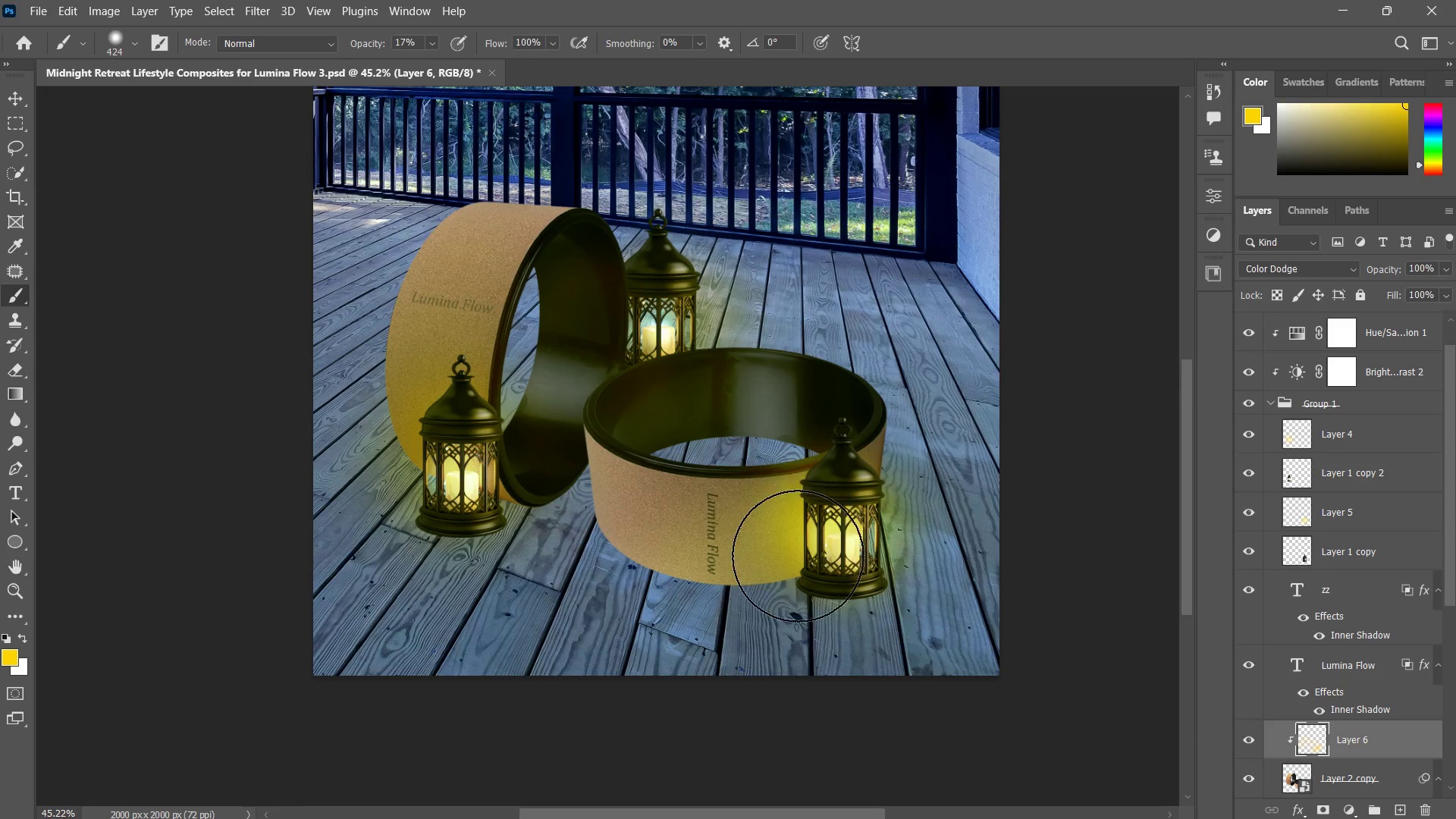 
left_click([754, 559])
 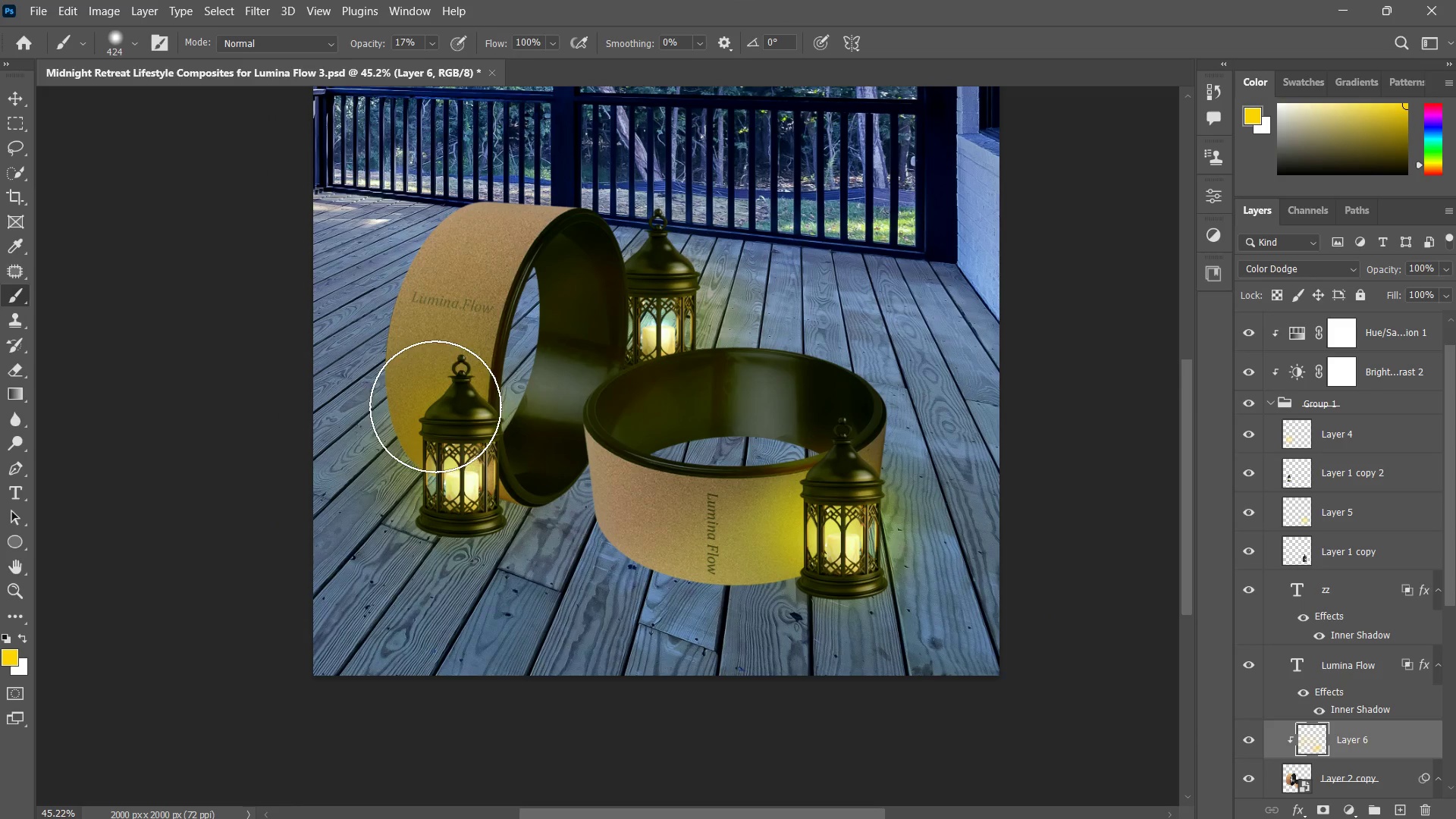 
double_click([428, 426])
 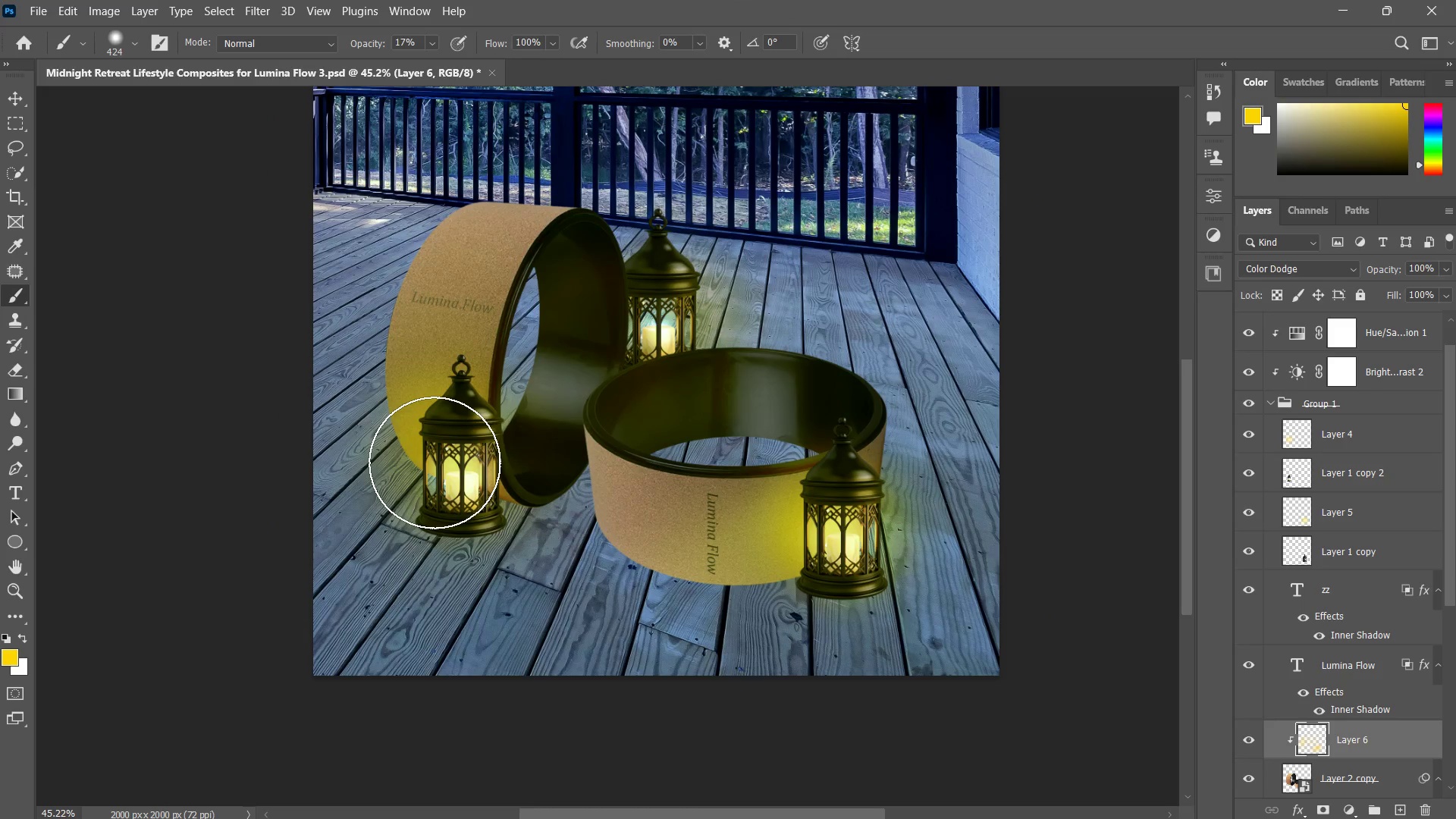 
double_click([435, 463])
 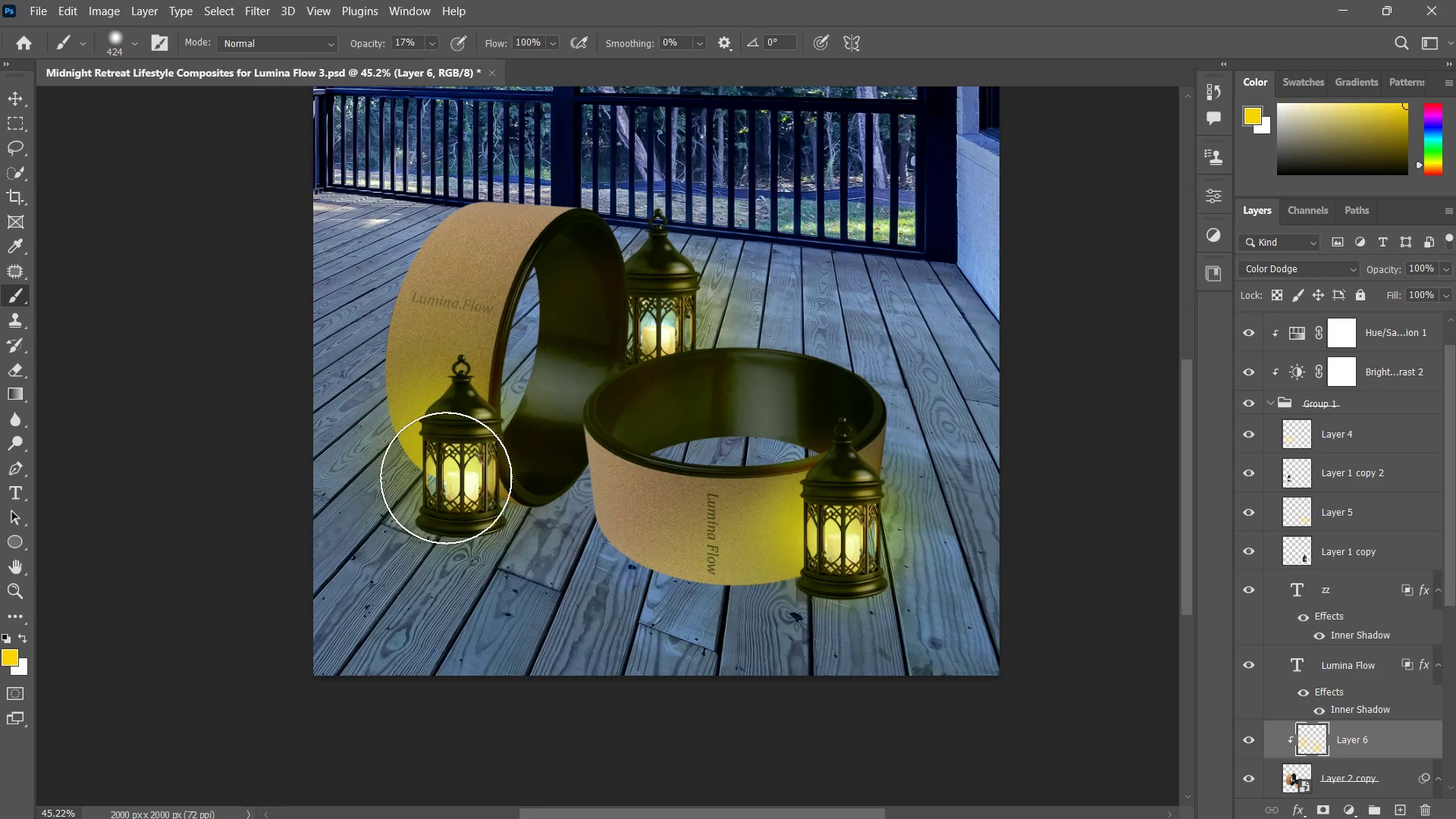 
triple_click([451, 479])
 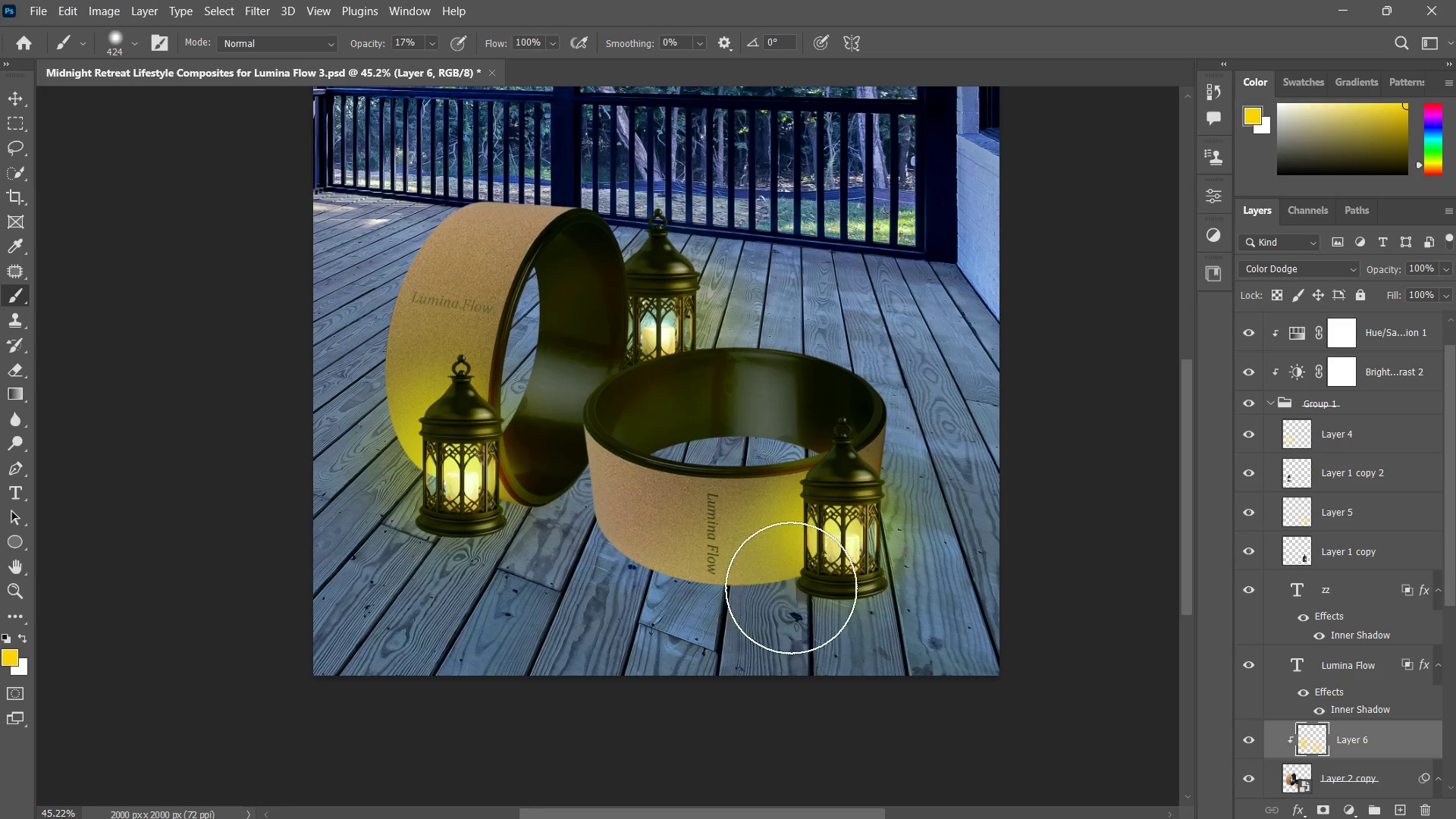 
triple_click([856, 570])
 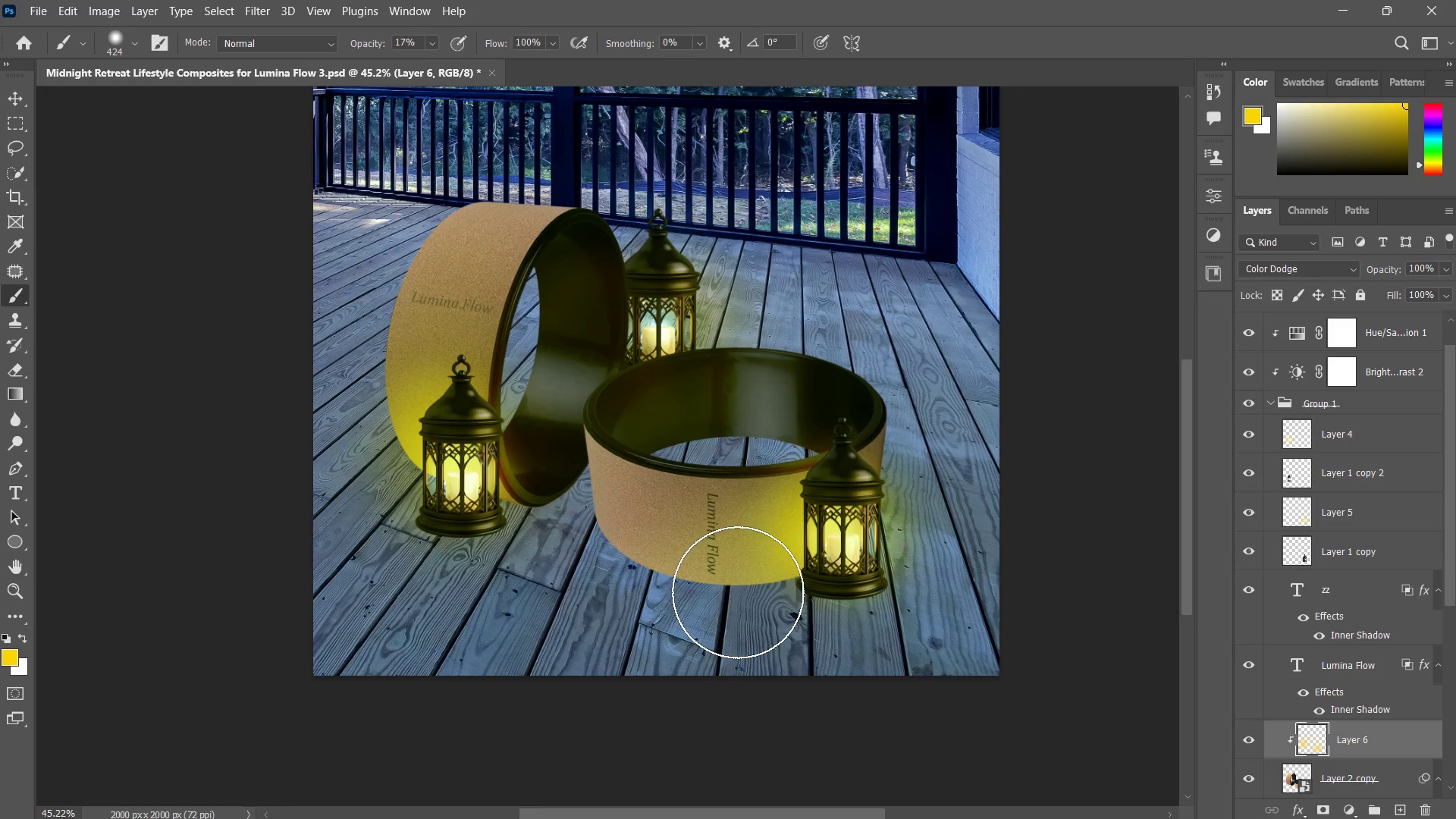 
left_click([850, 467])
 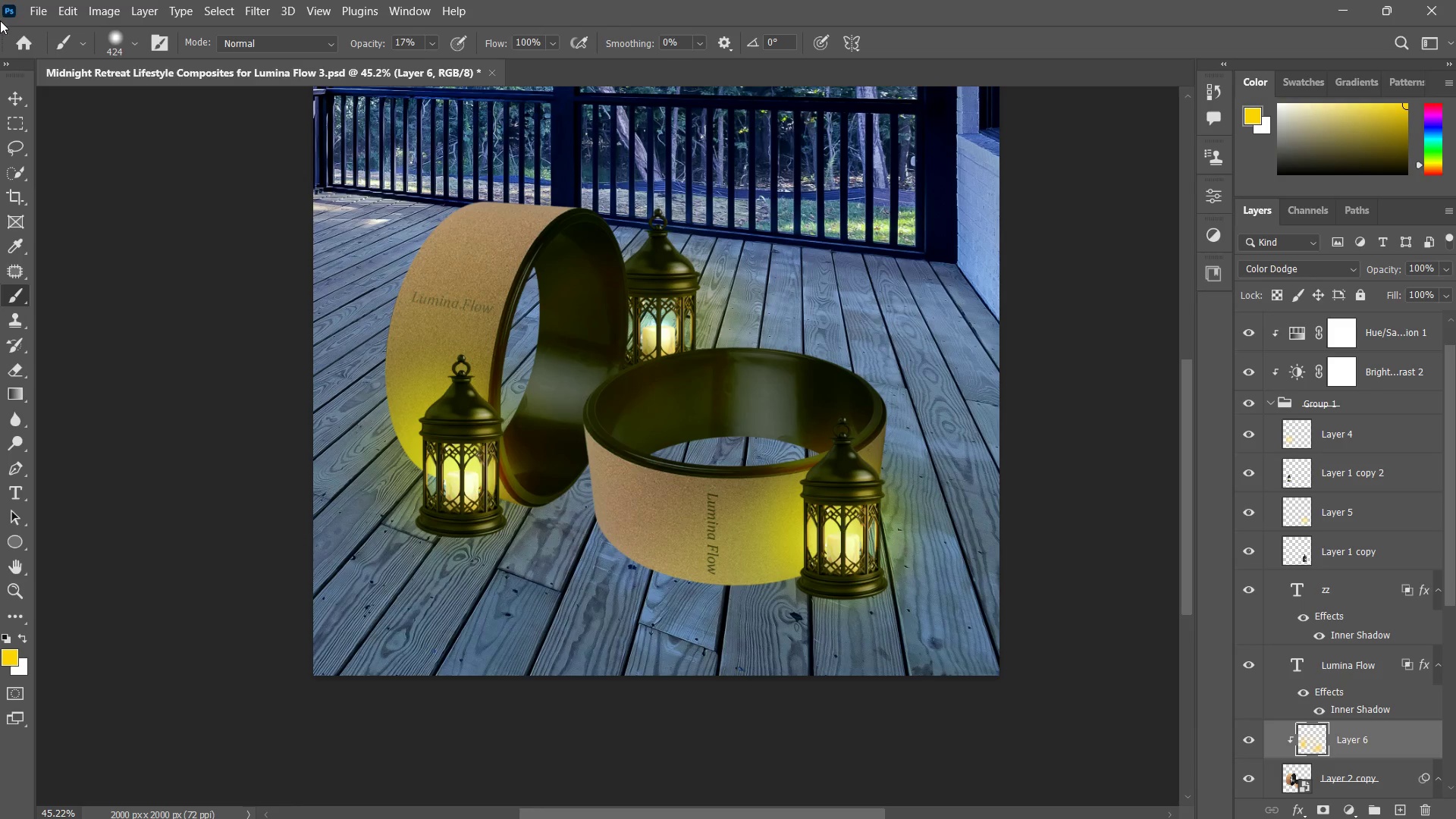 
key(Control+ControlLeft)
 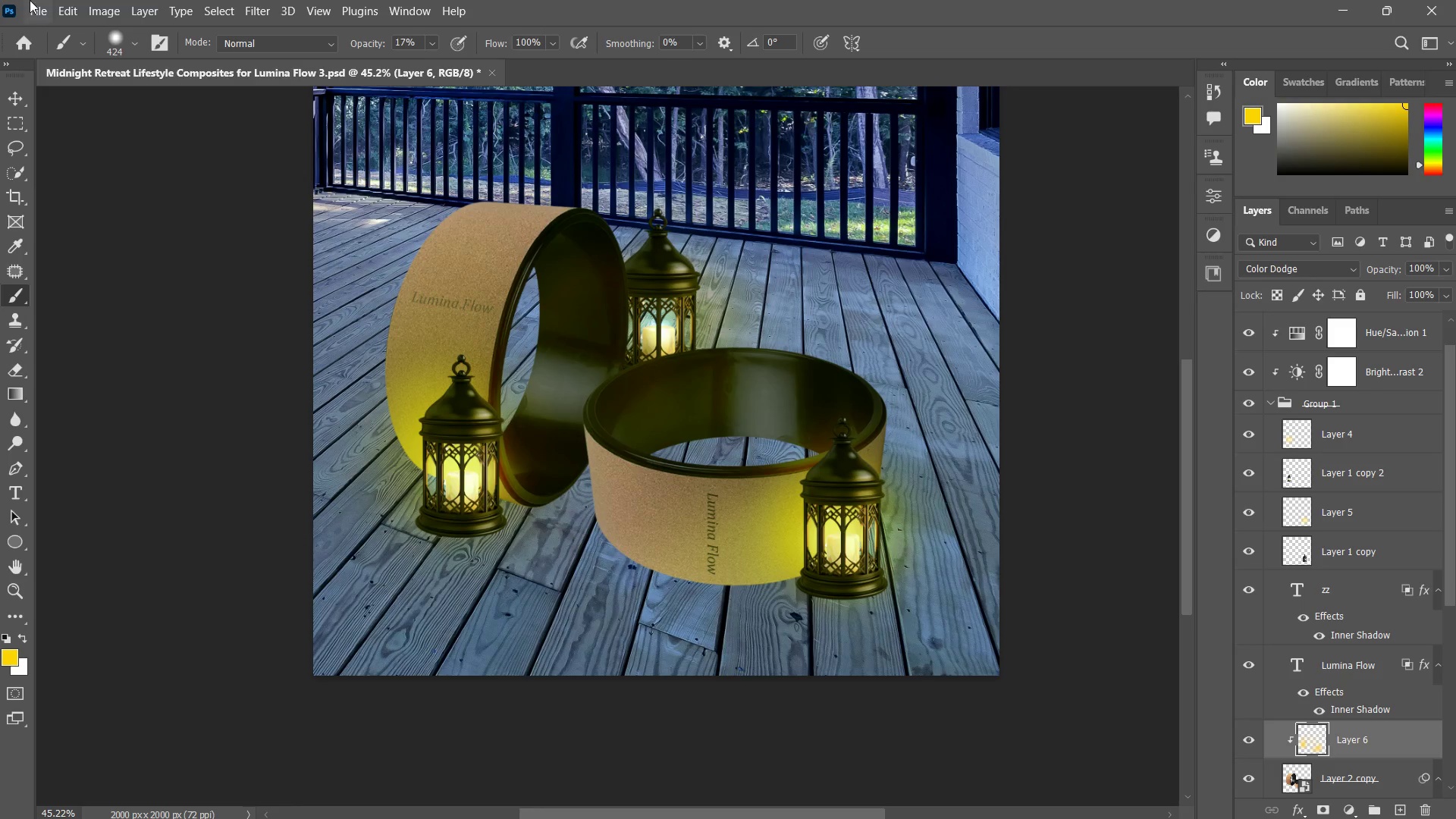 
key(Control+Z)
 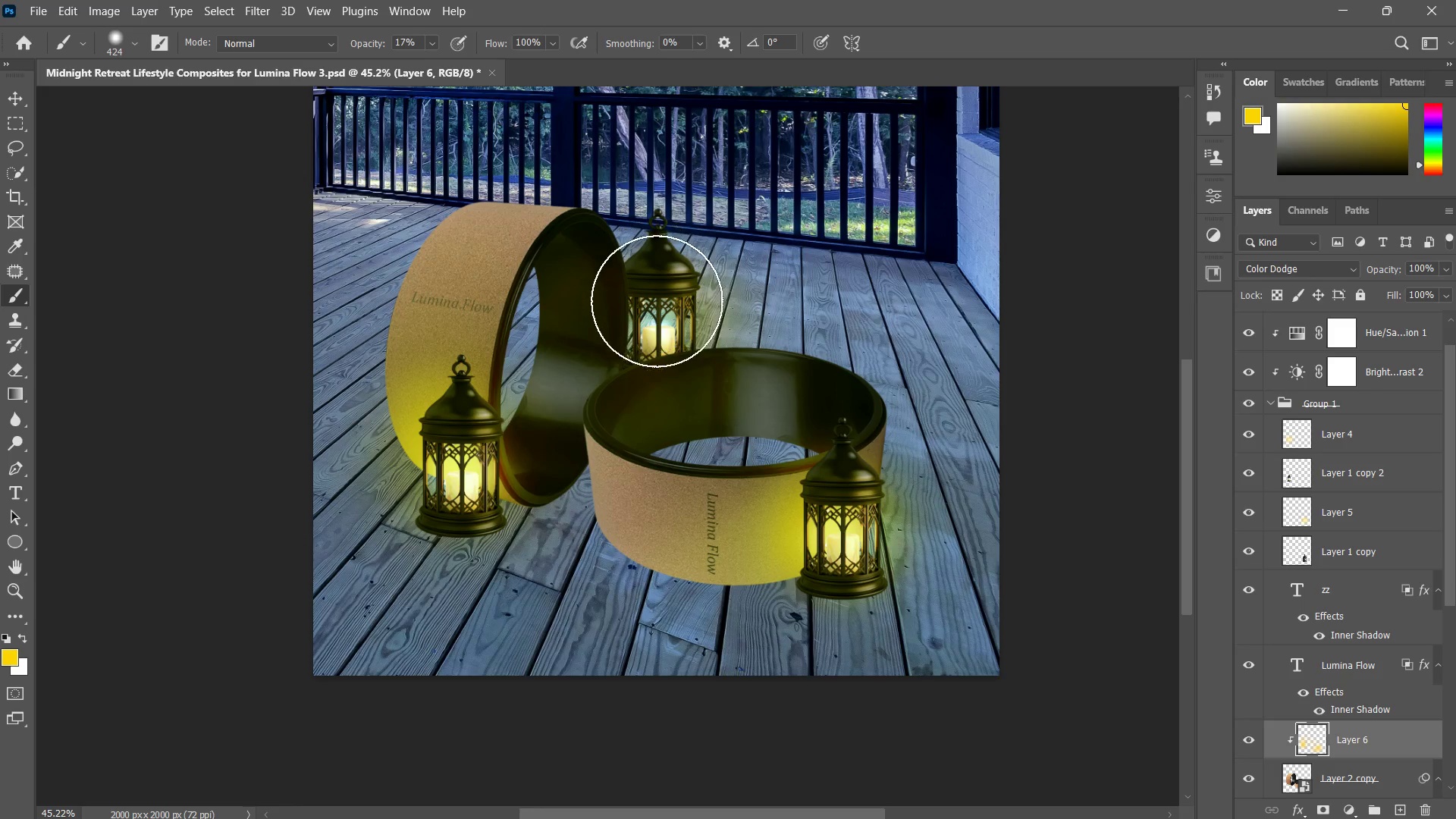 
double_click([651, 306])
 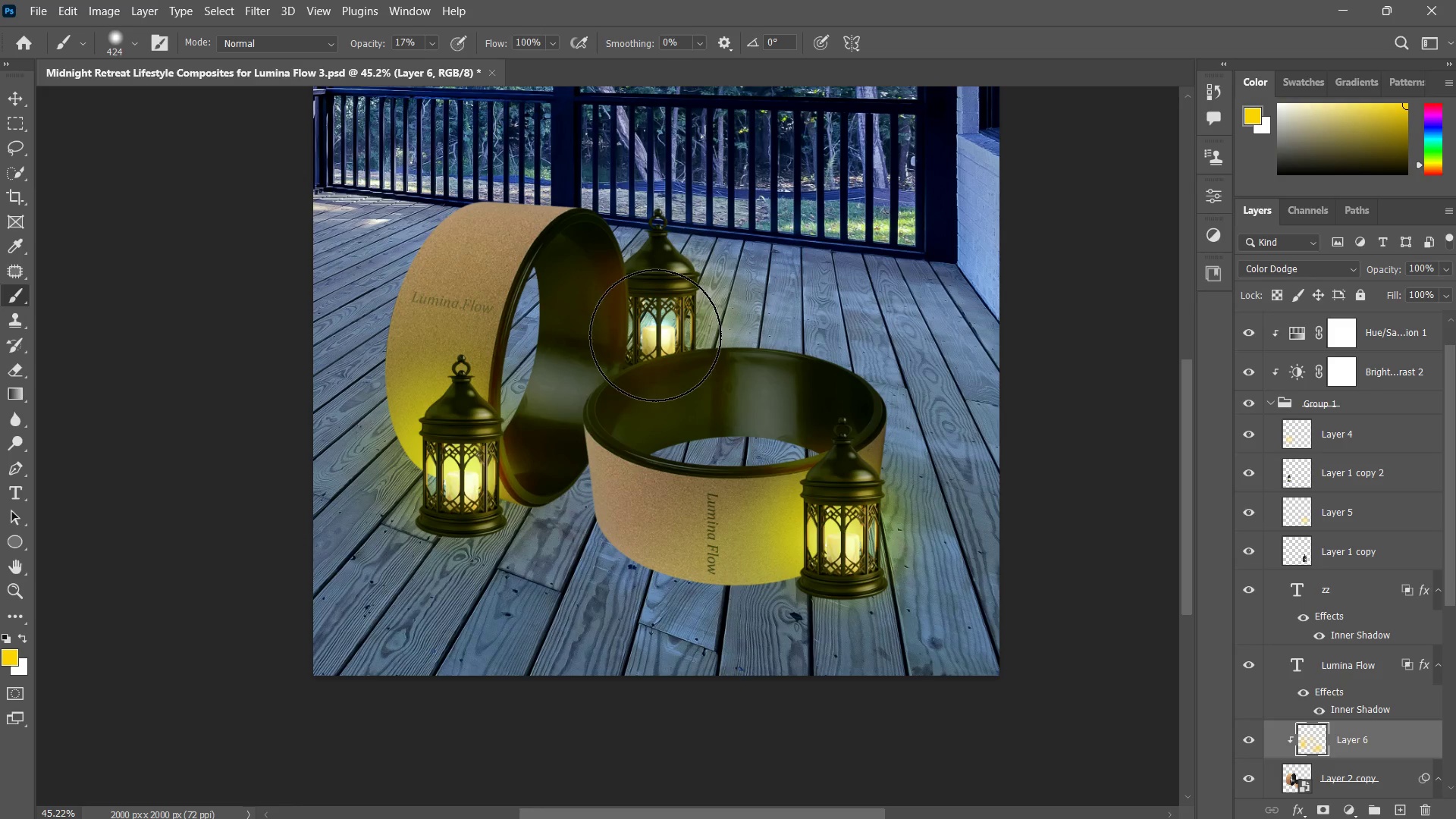 
key(Control+ControlLeft)
 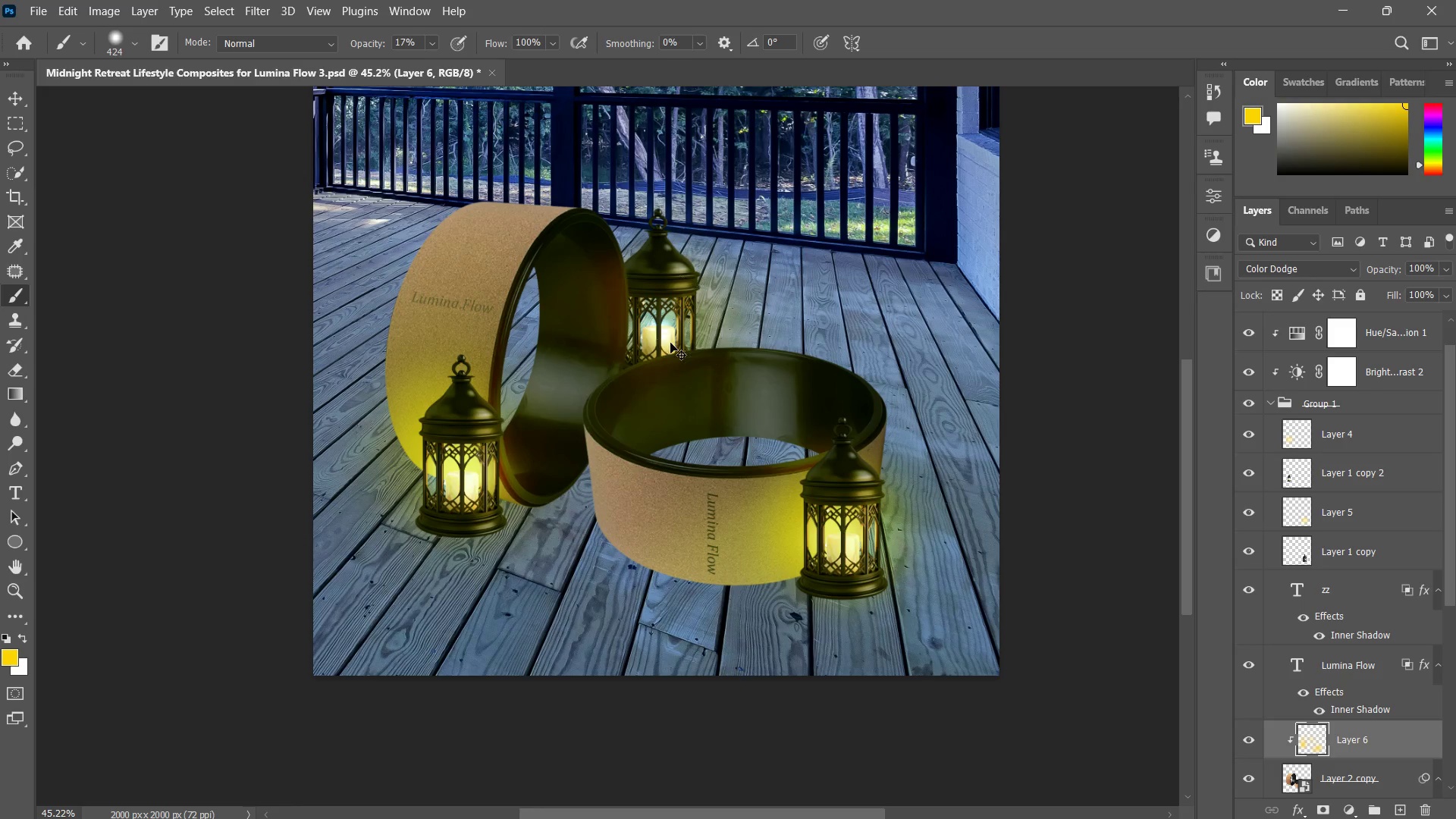 
key(Control+Z)
 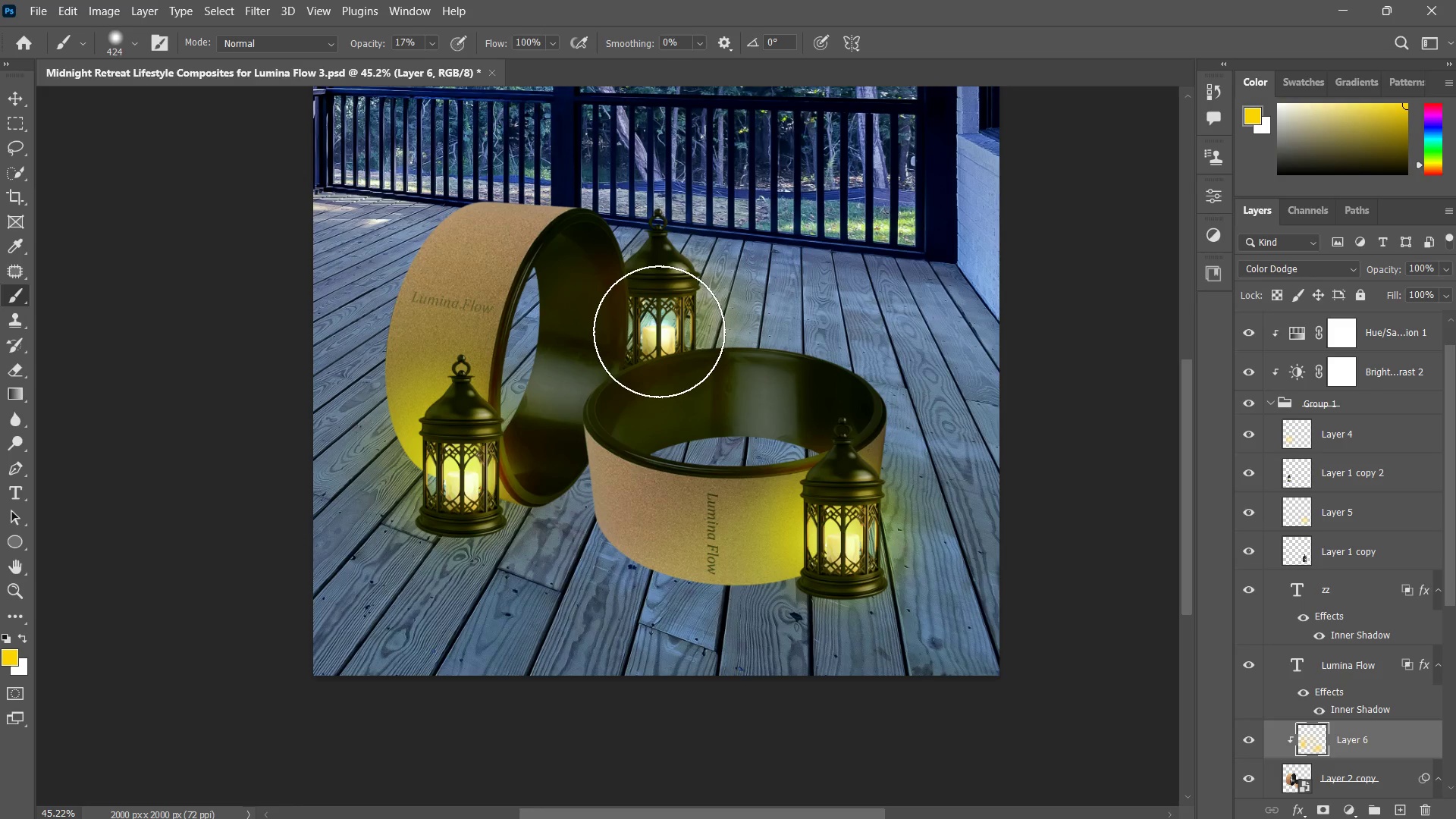 
left_click([657, 317])
 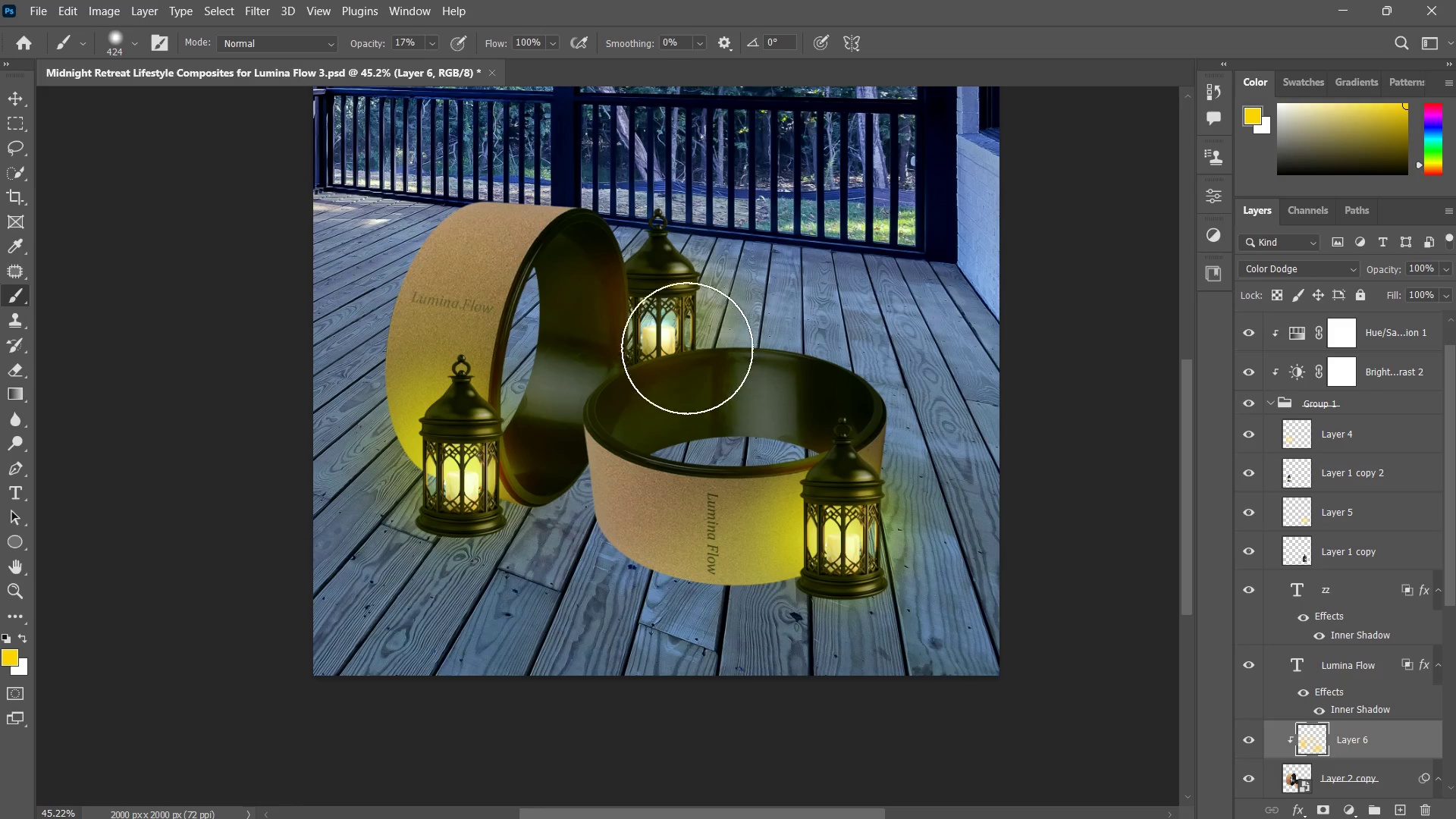 
left_click([673, 338])
 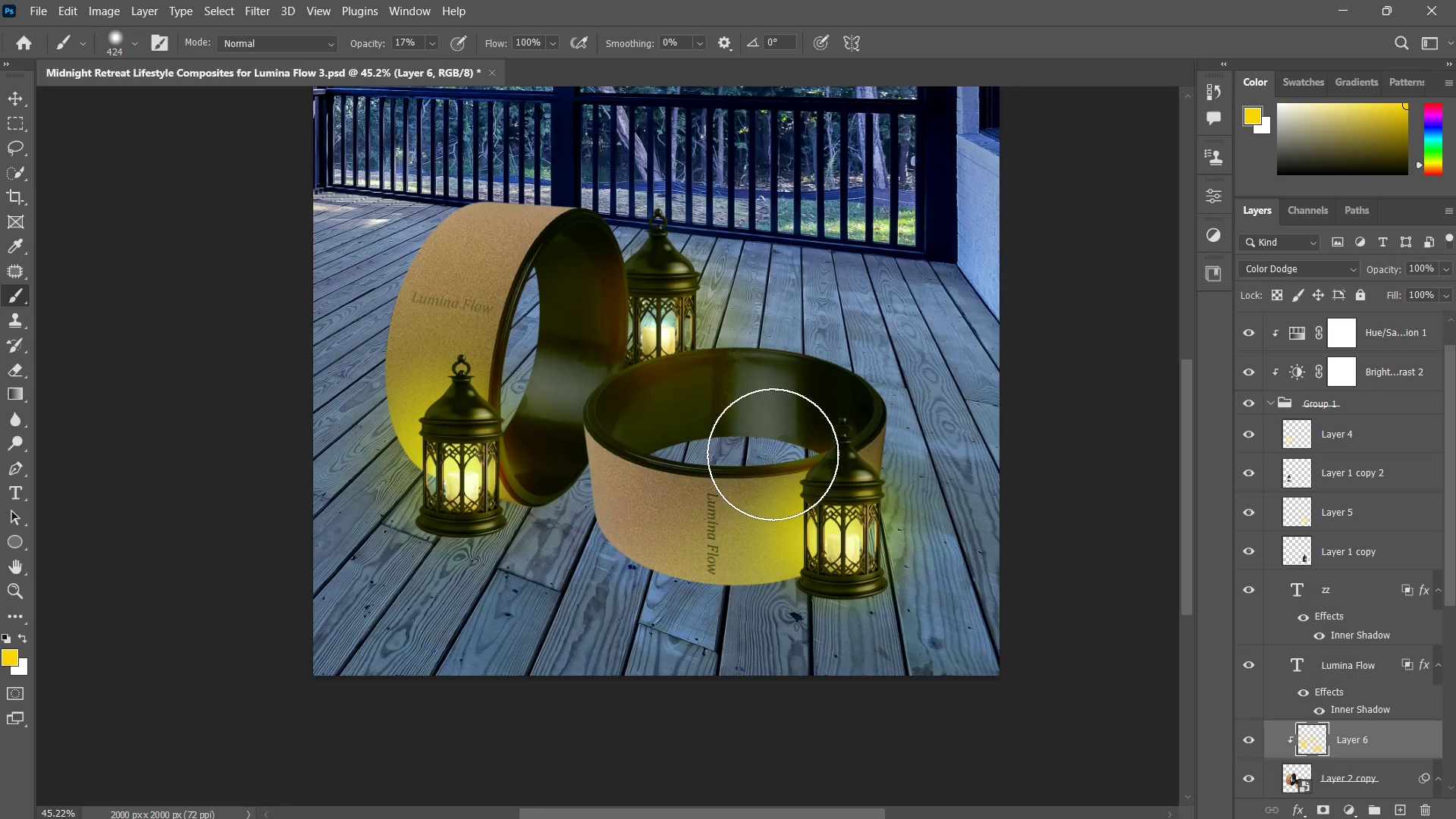 
type(zz)
 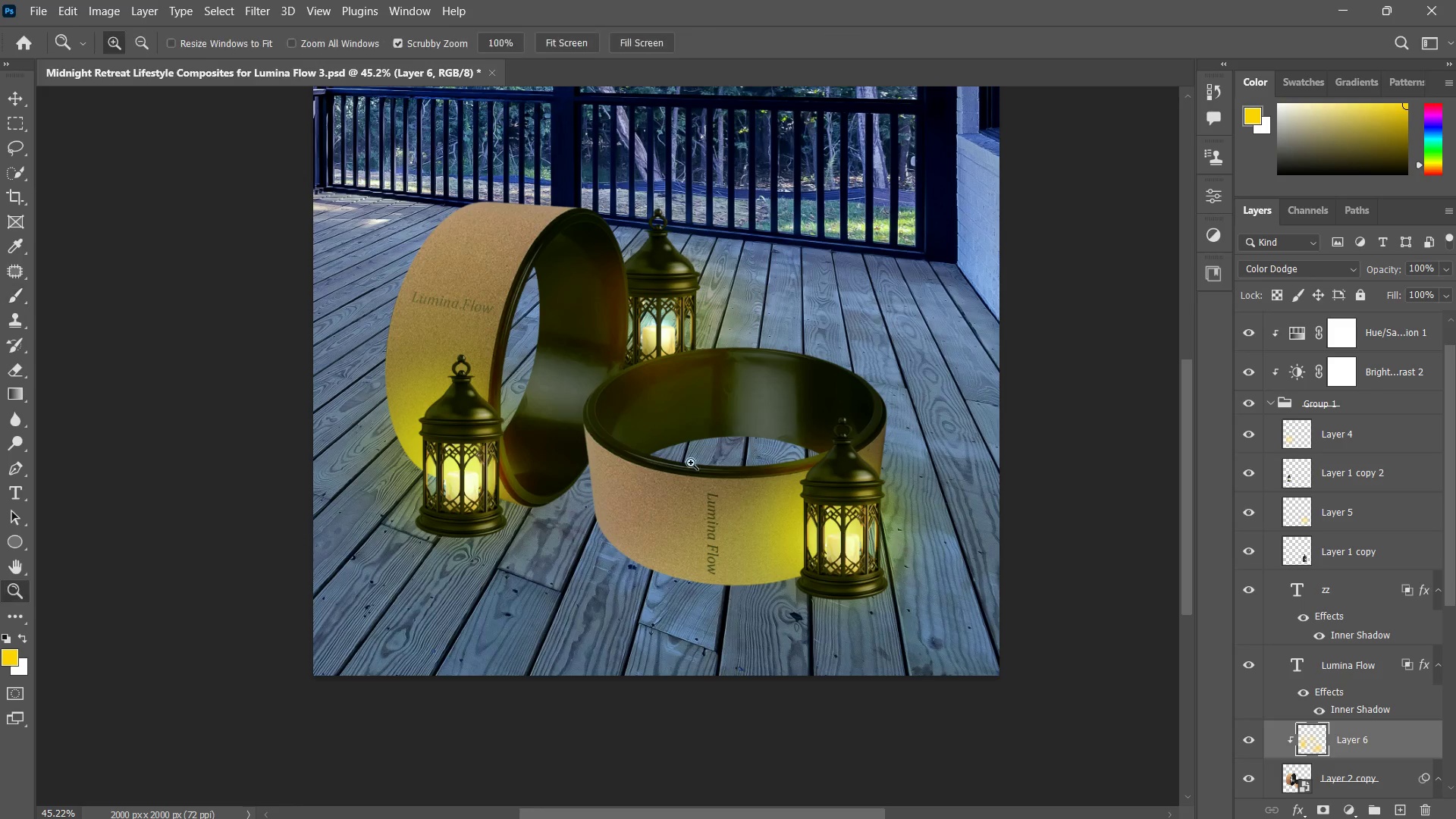 
left_click_drag(start_coordinate=[685, 463], to_coordinate=[644, 507])
 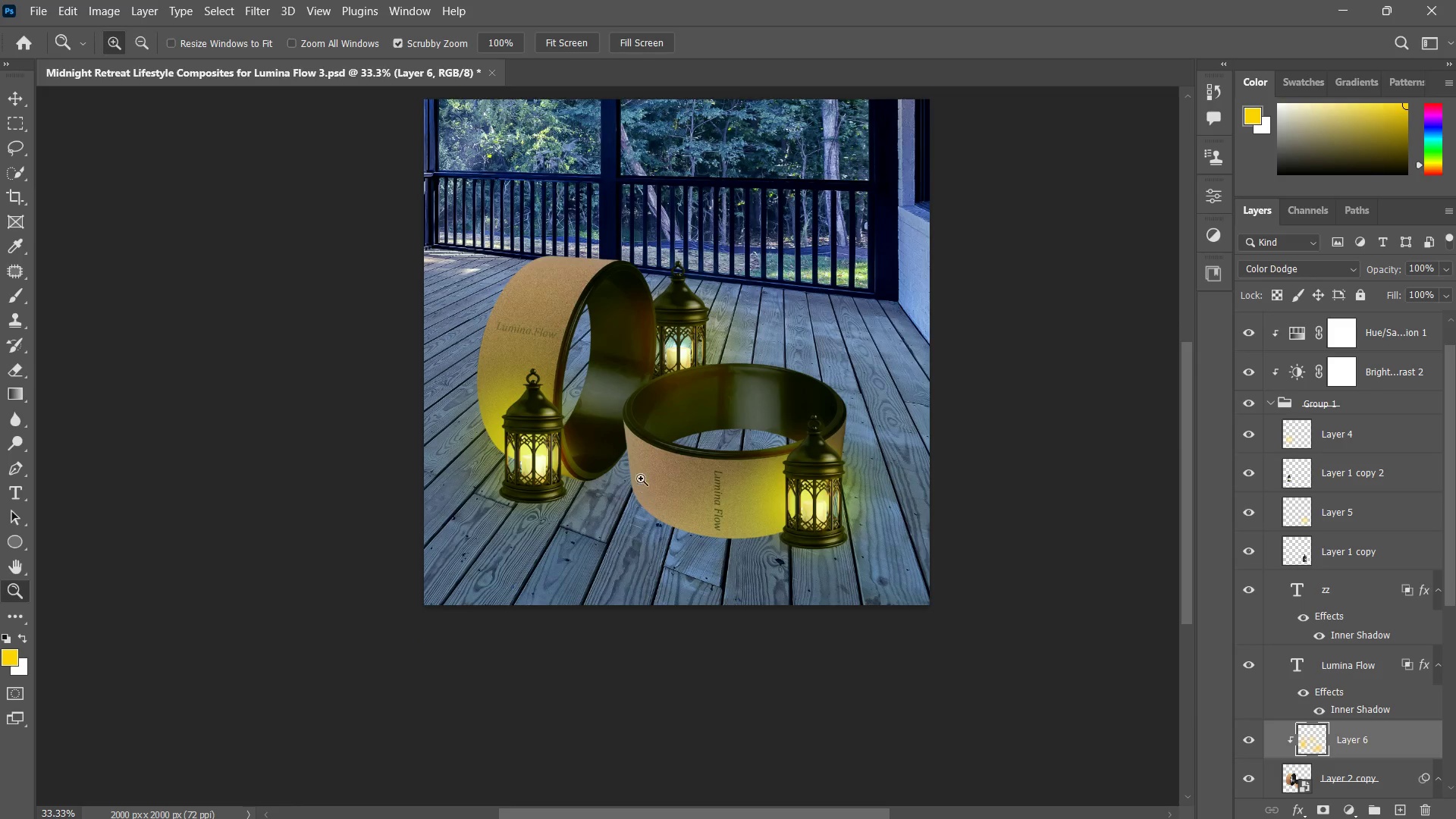 
left_click_drag(start_coordinate=[648, 471], to_coordinate=[619, 489])
 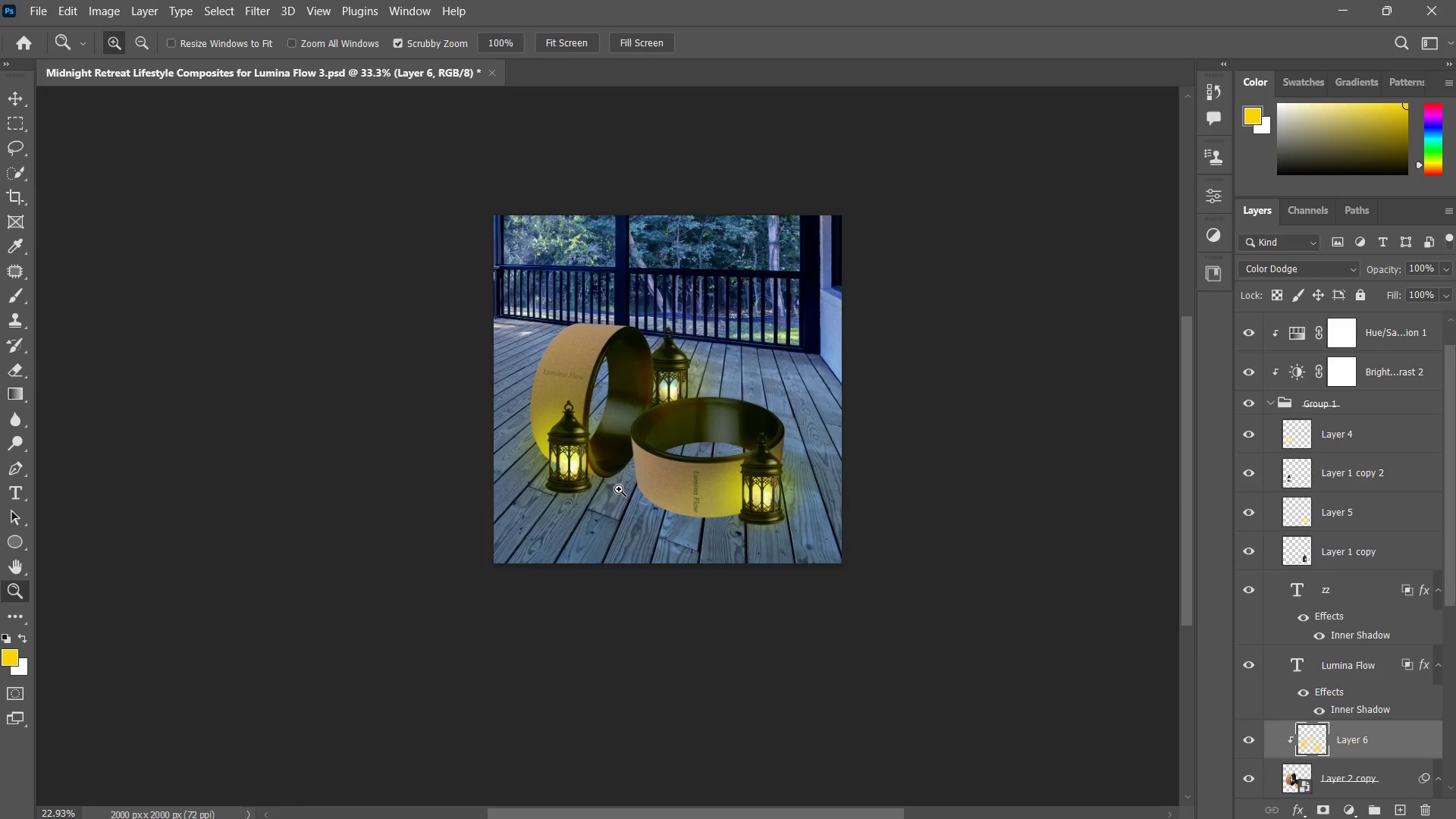 
left_click_drag(start_coordinate=[619, 489], to_coordinate=[666, 468])
 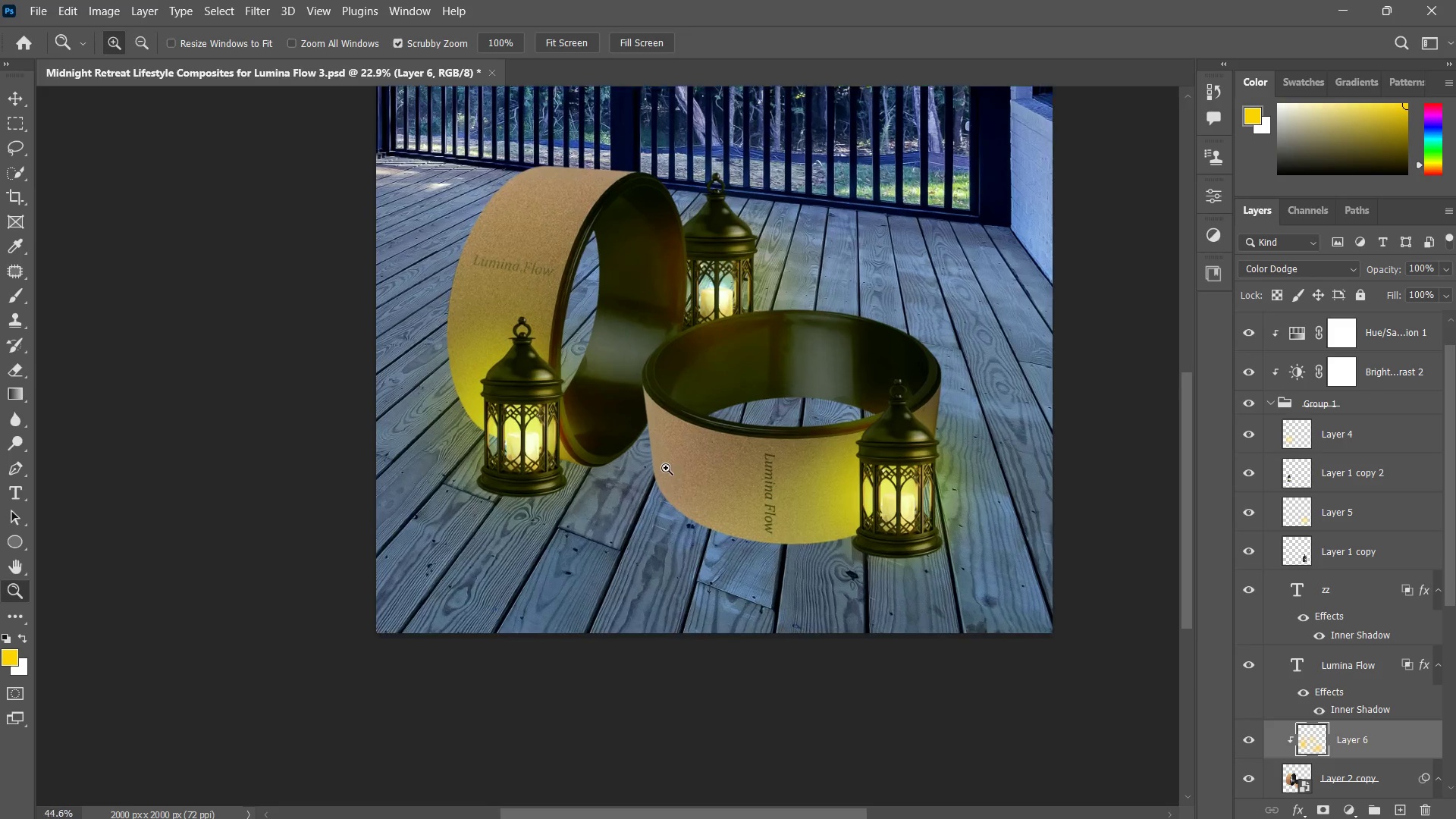 
left_click([666, 468])
 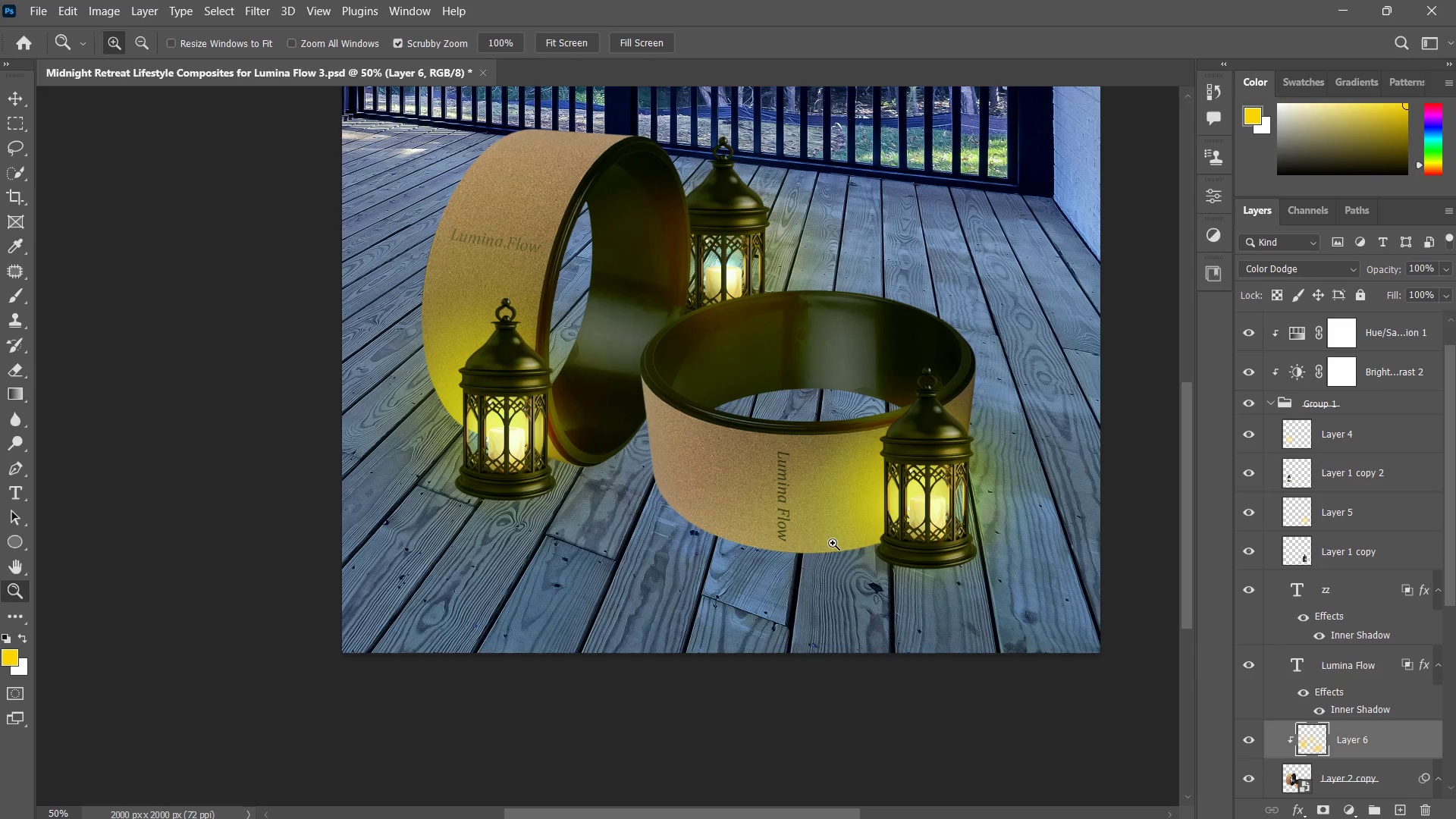 
wait(6.03)
 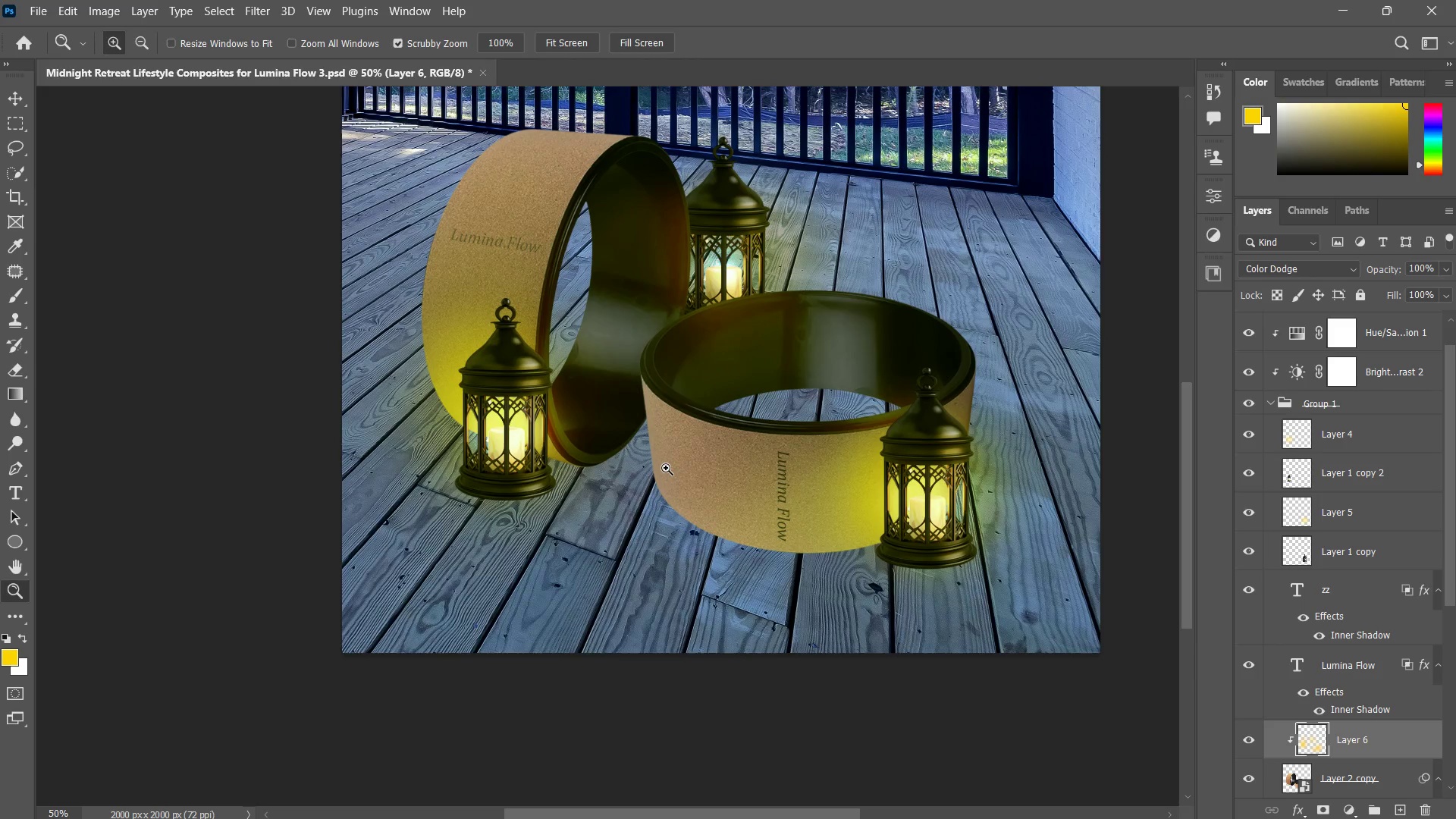 
left_click_drag(start_coordinate=[877, 516], to_coordinate=[861, 525])
 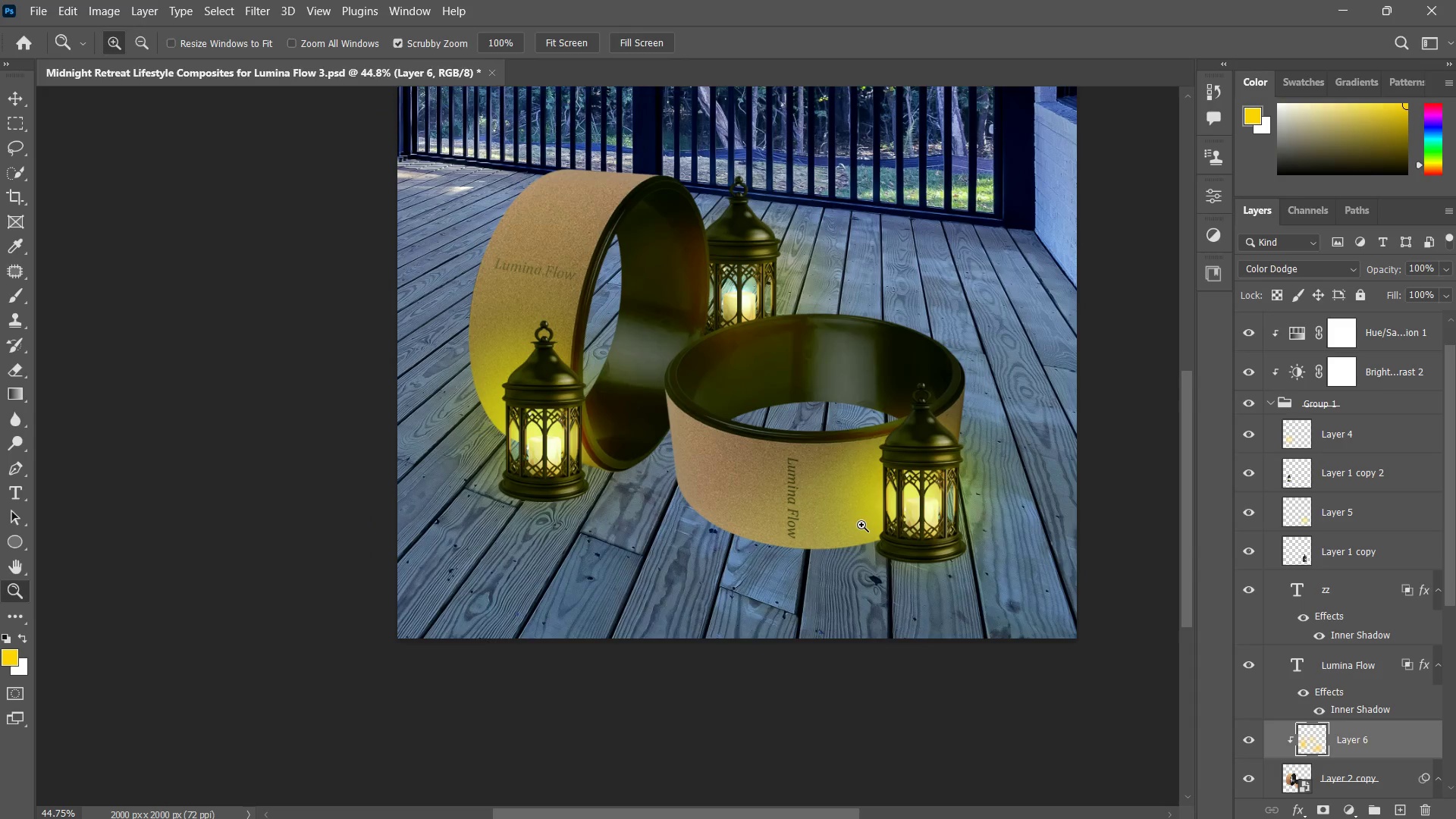 
left_click([861, 525])
 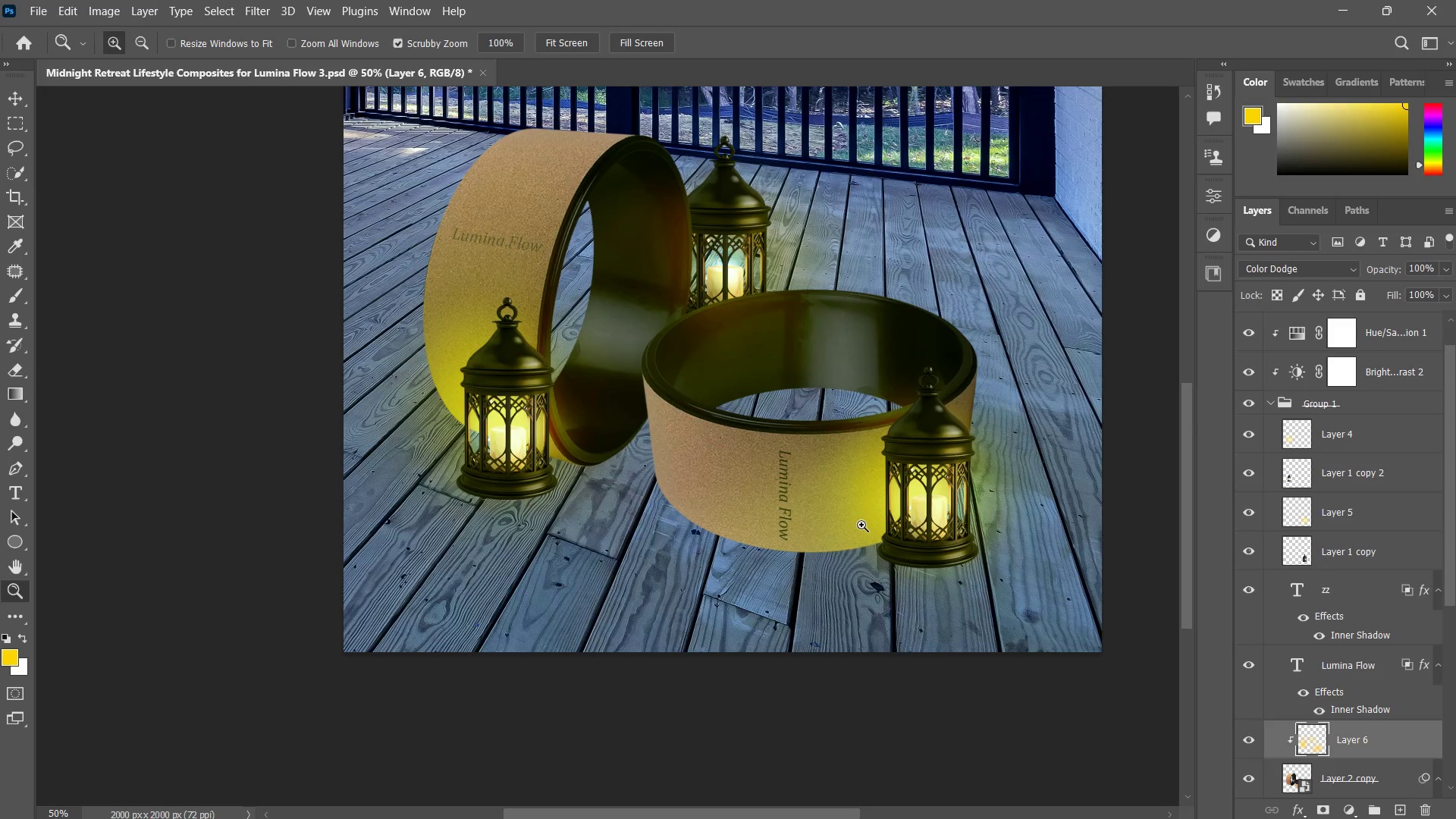 
wait(8.73)
 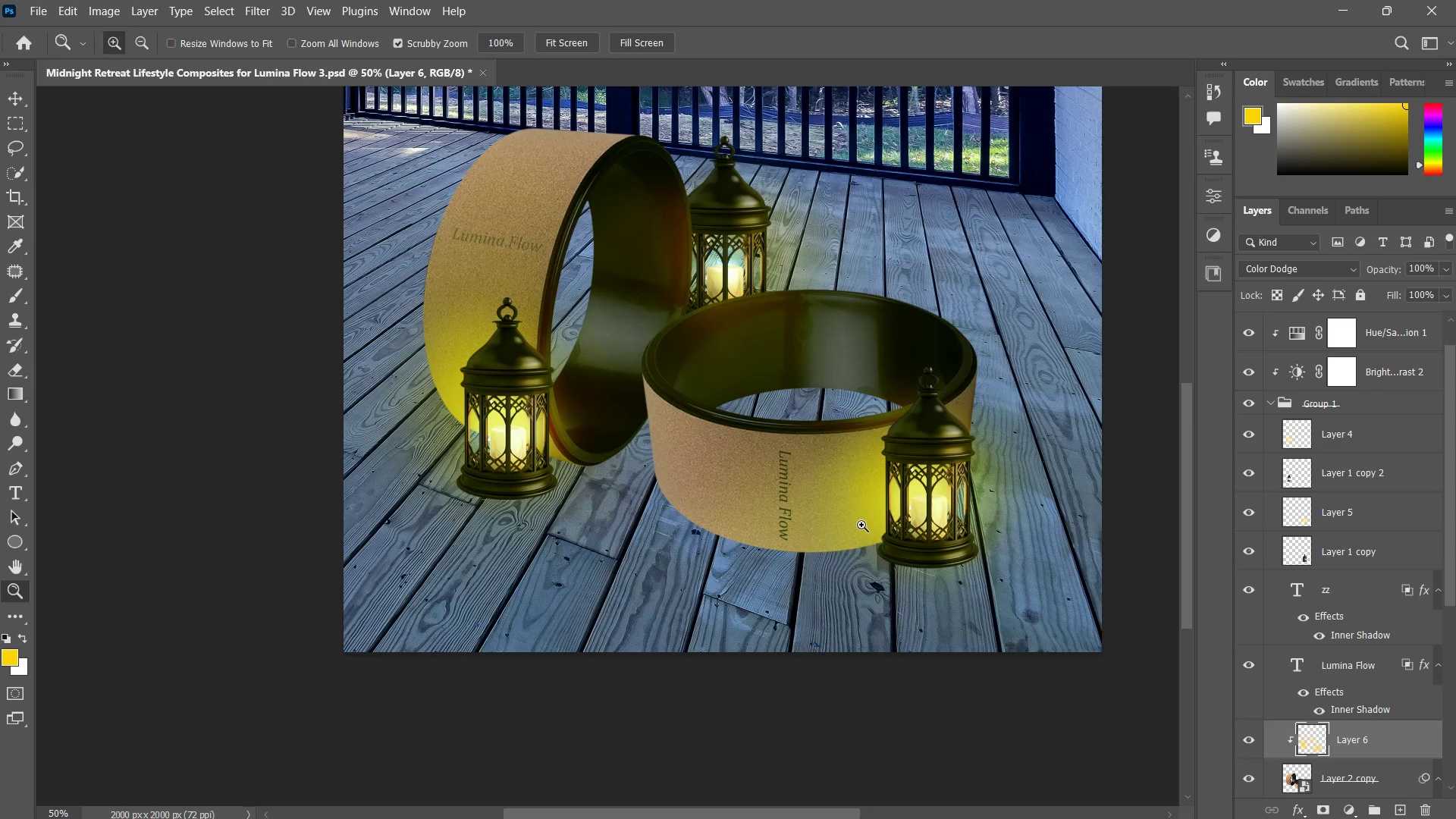 
scroll: coordinate [1341, 677], scroll_direction: down, amount: 2.0
 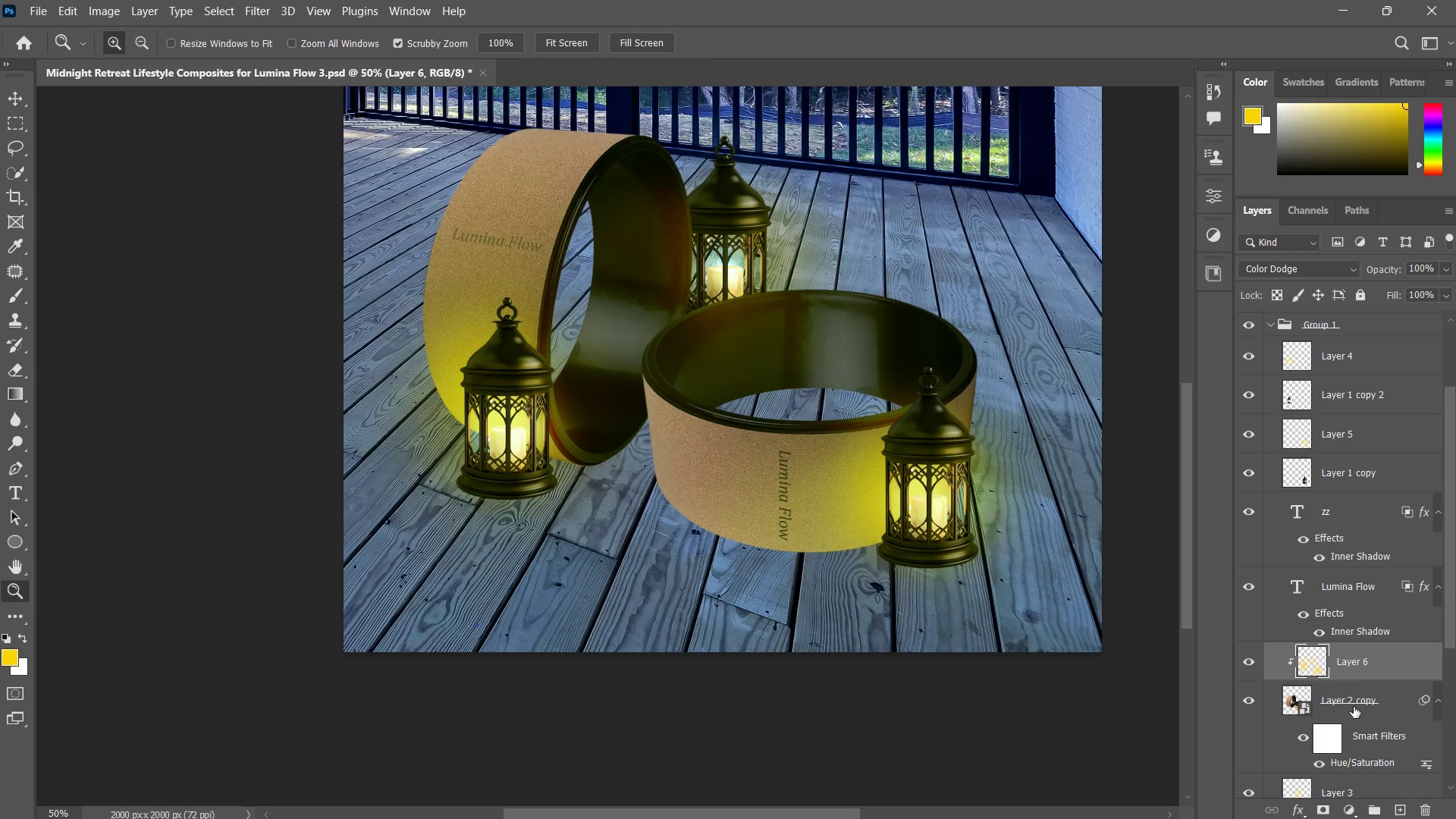 
left_click([1354, 707])
 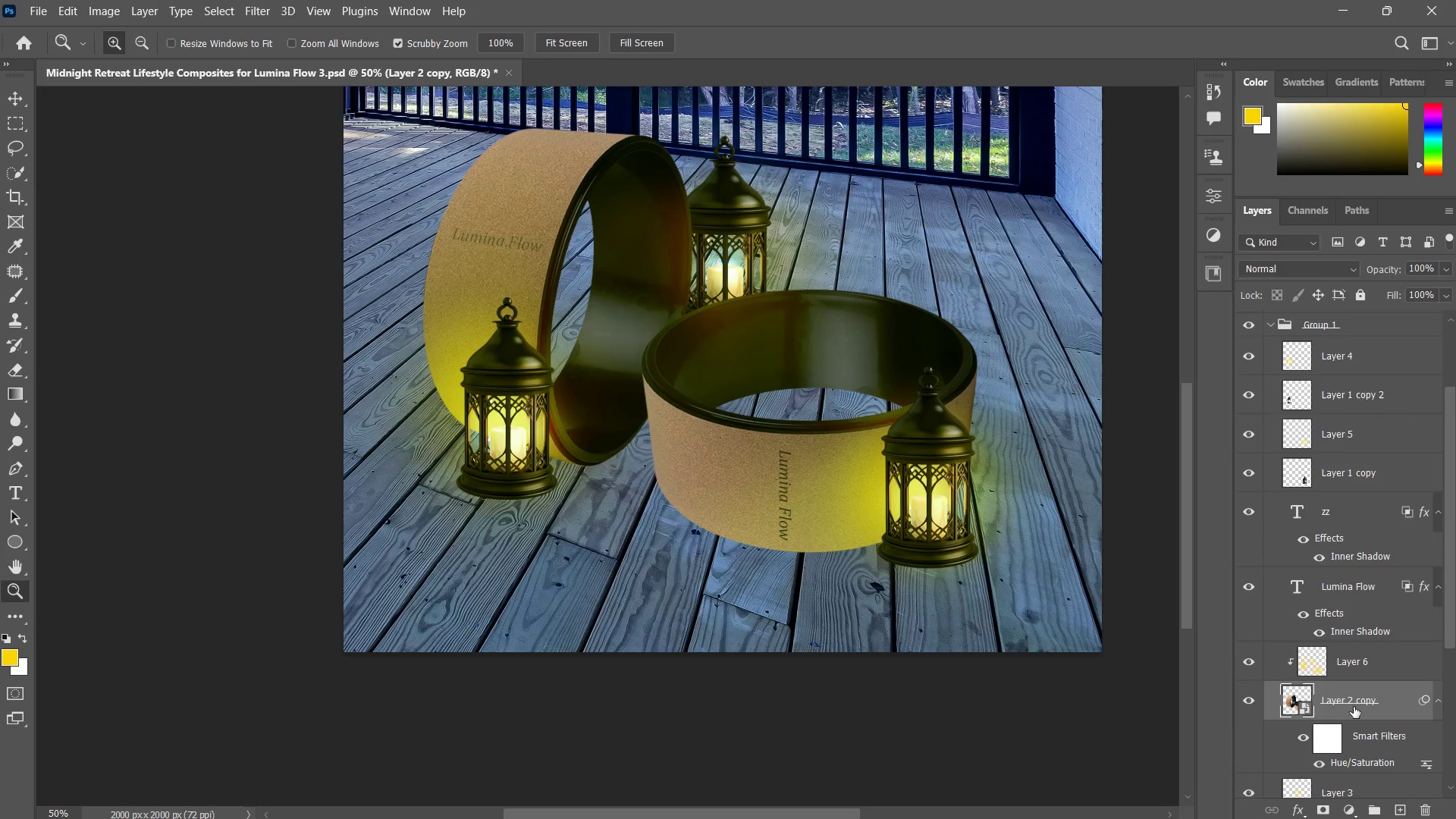 
scroll: coordinate [1354, 707], scroll_direction: down, amount: 1.0
 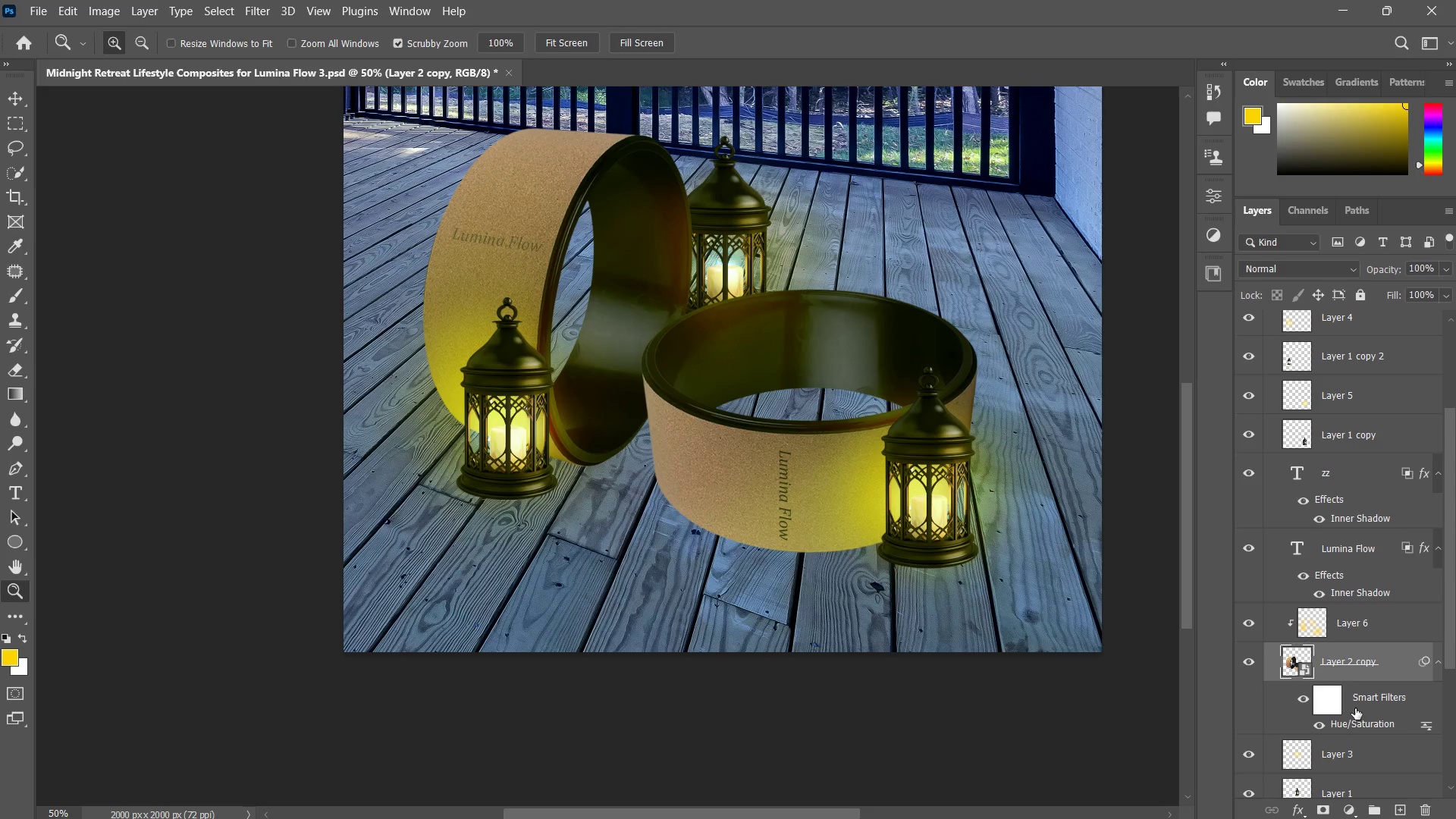 
hold_key(key=ControlLeft, duration=0.39)
 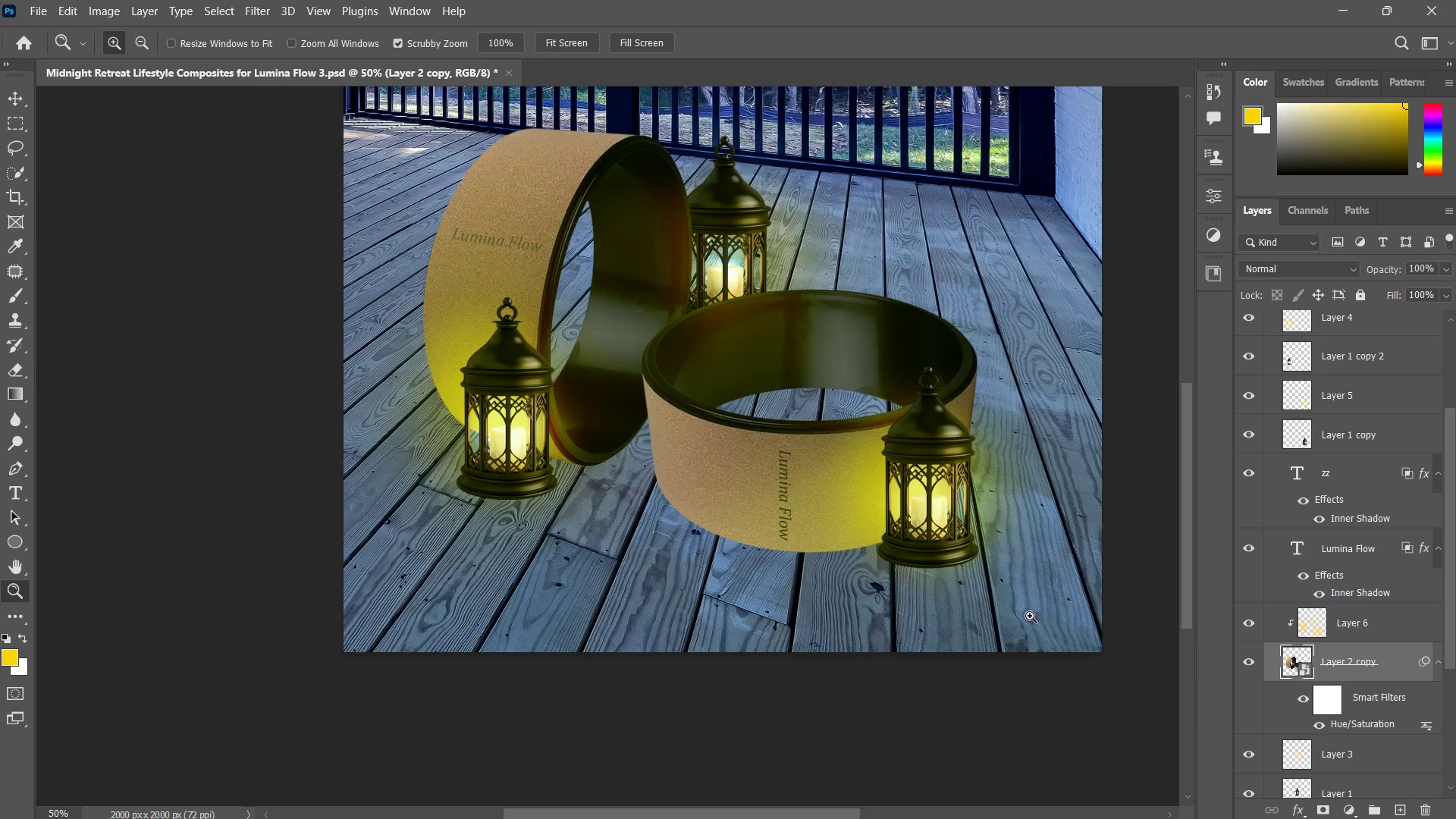 
key(U)
 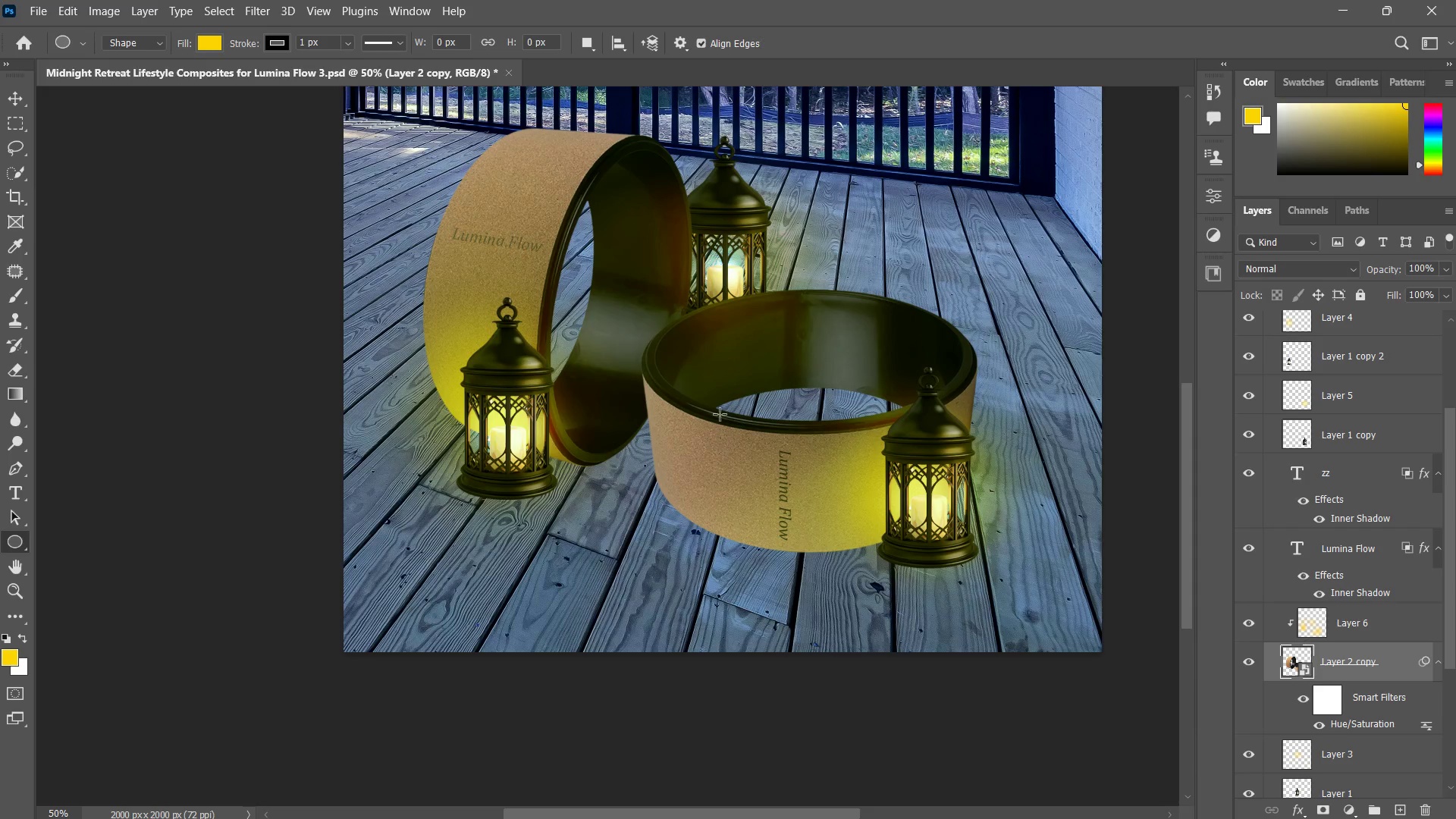 
left_click_drag(start_coordinate=[851, 403], to_coordinate=[497, 739])
 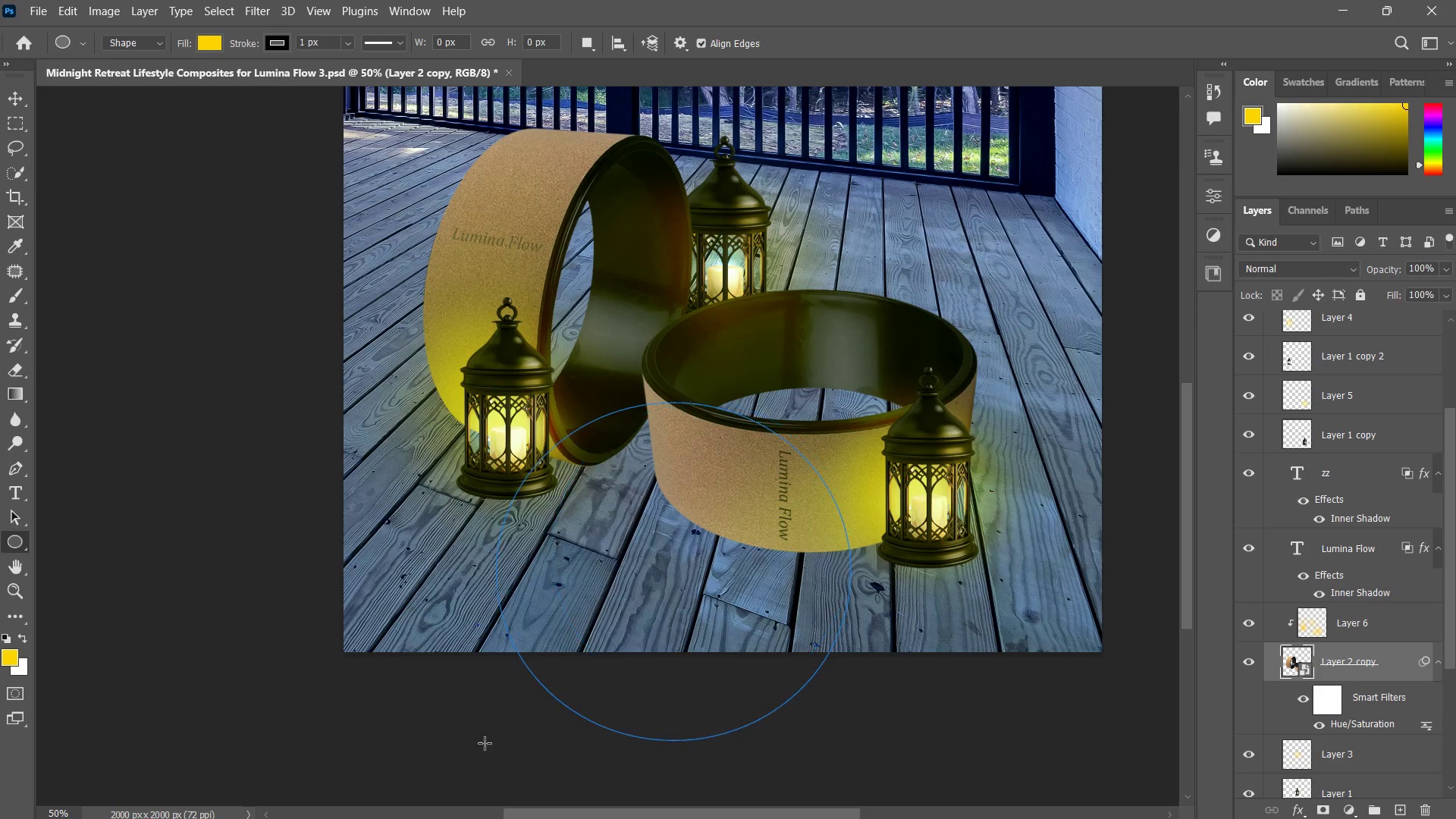 
left_click_drag(start_coordinate=[484, 743], to_coordinate=[656, 690])
 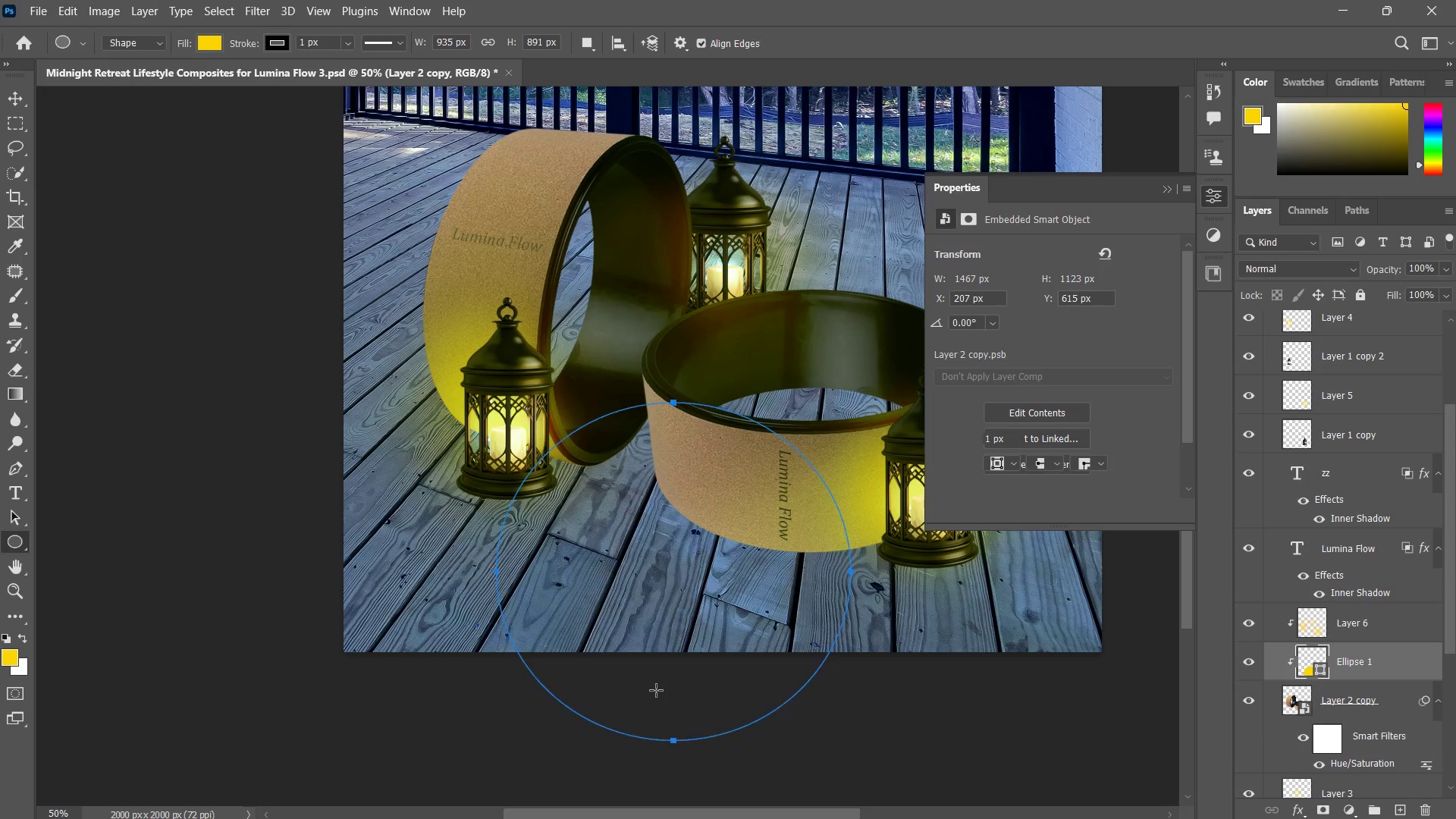 
left_click([656, 690])
 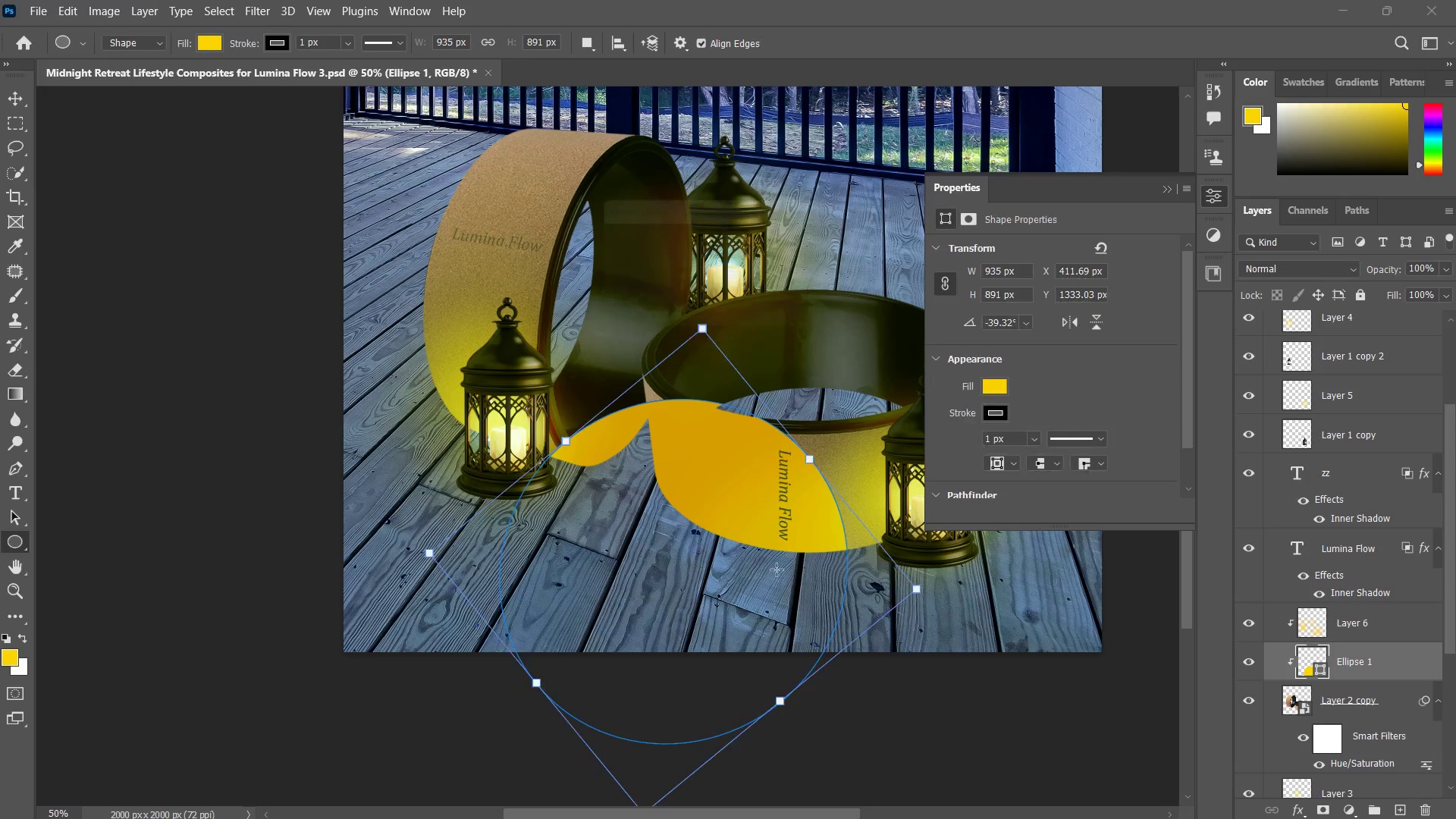 
key(Control+ControlLeft)
 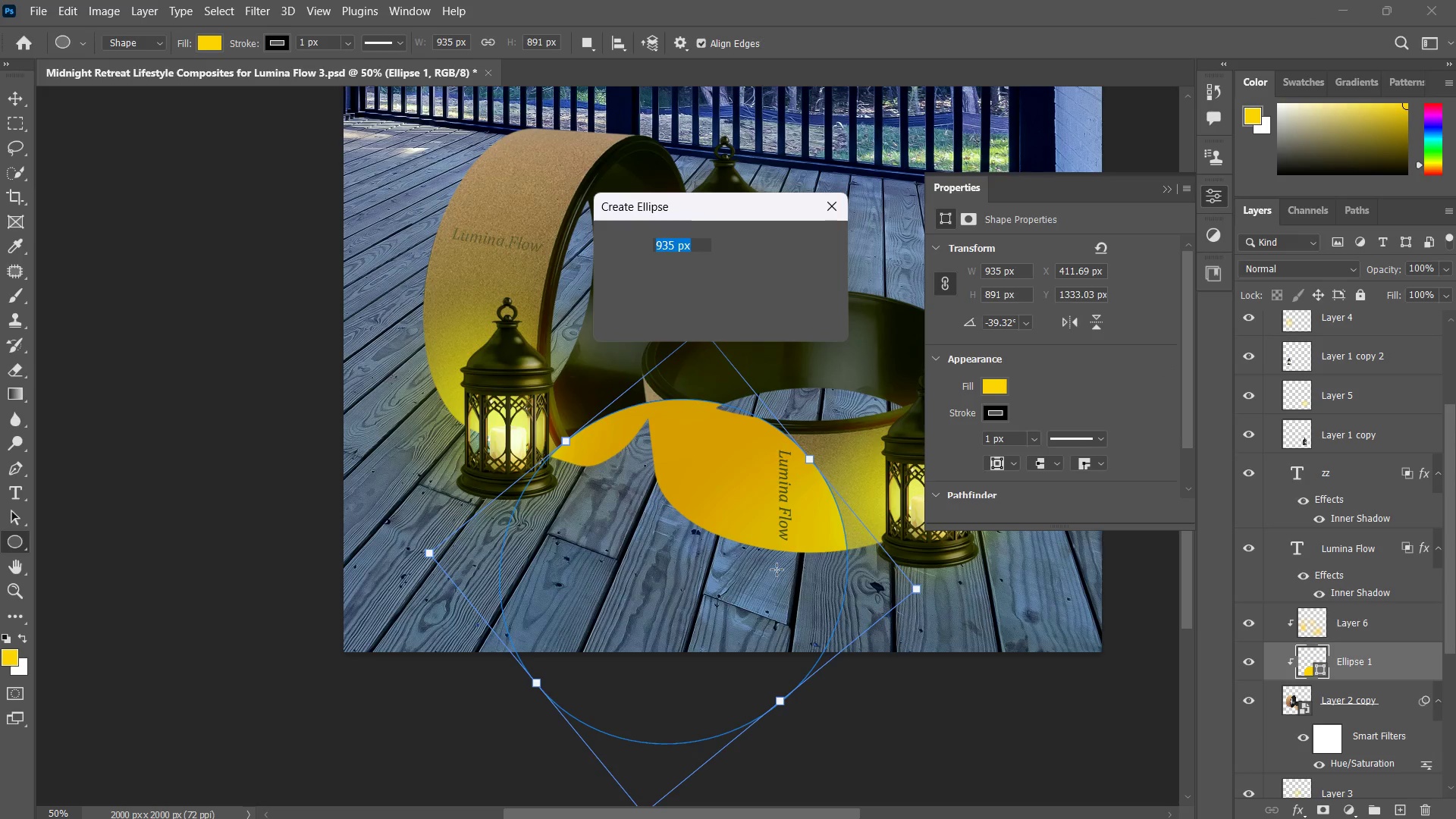 
key(Control+Z)
 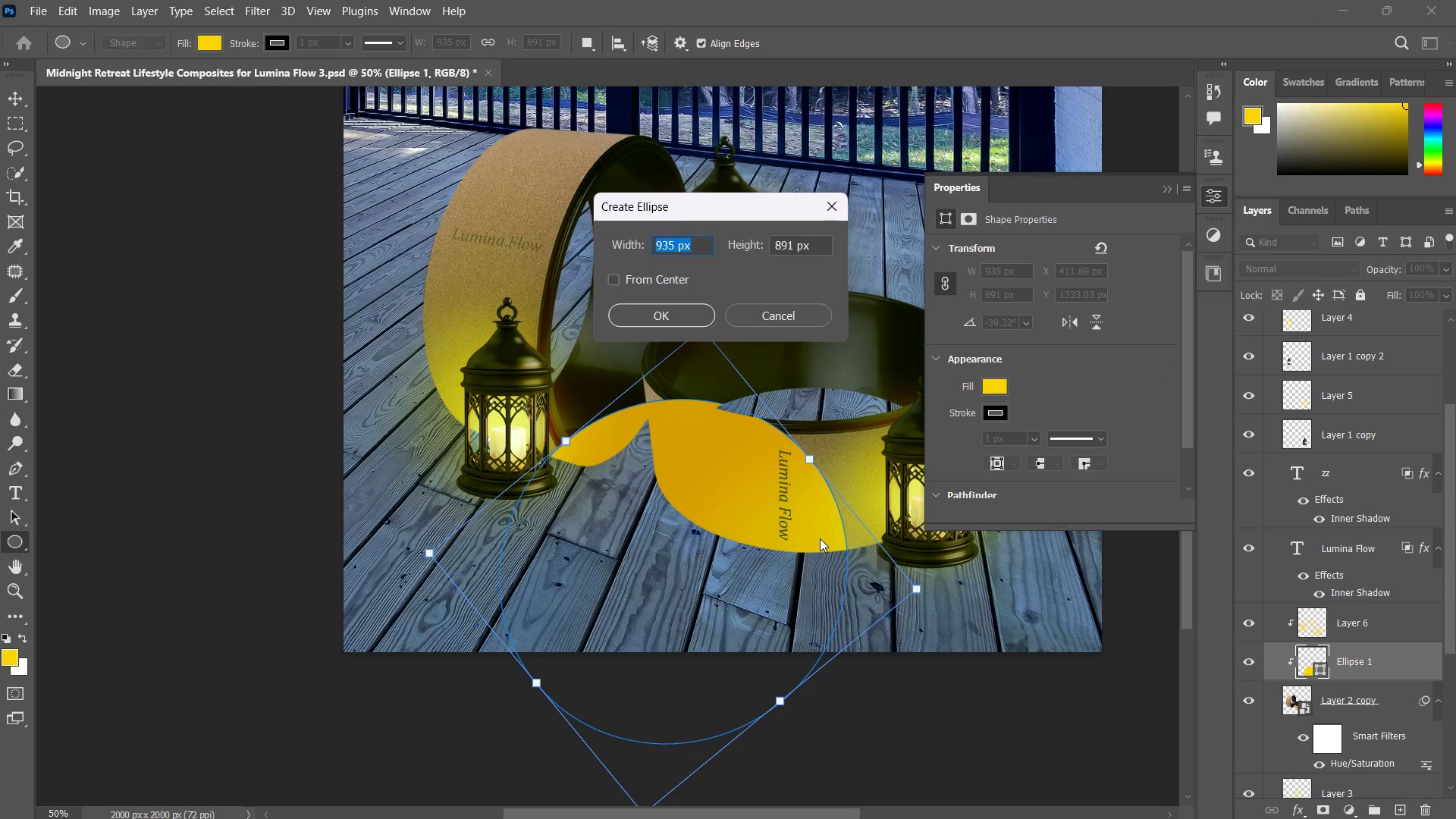 
key(Escape)
 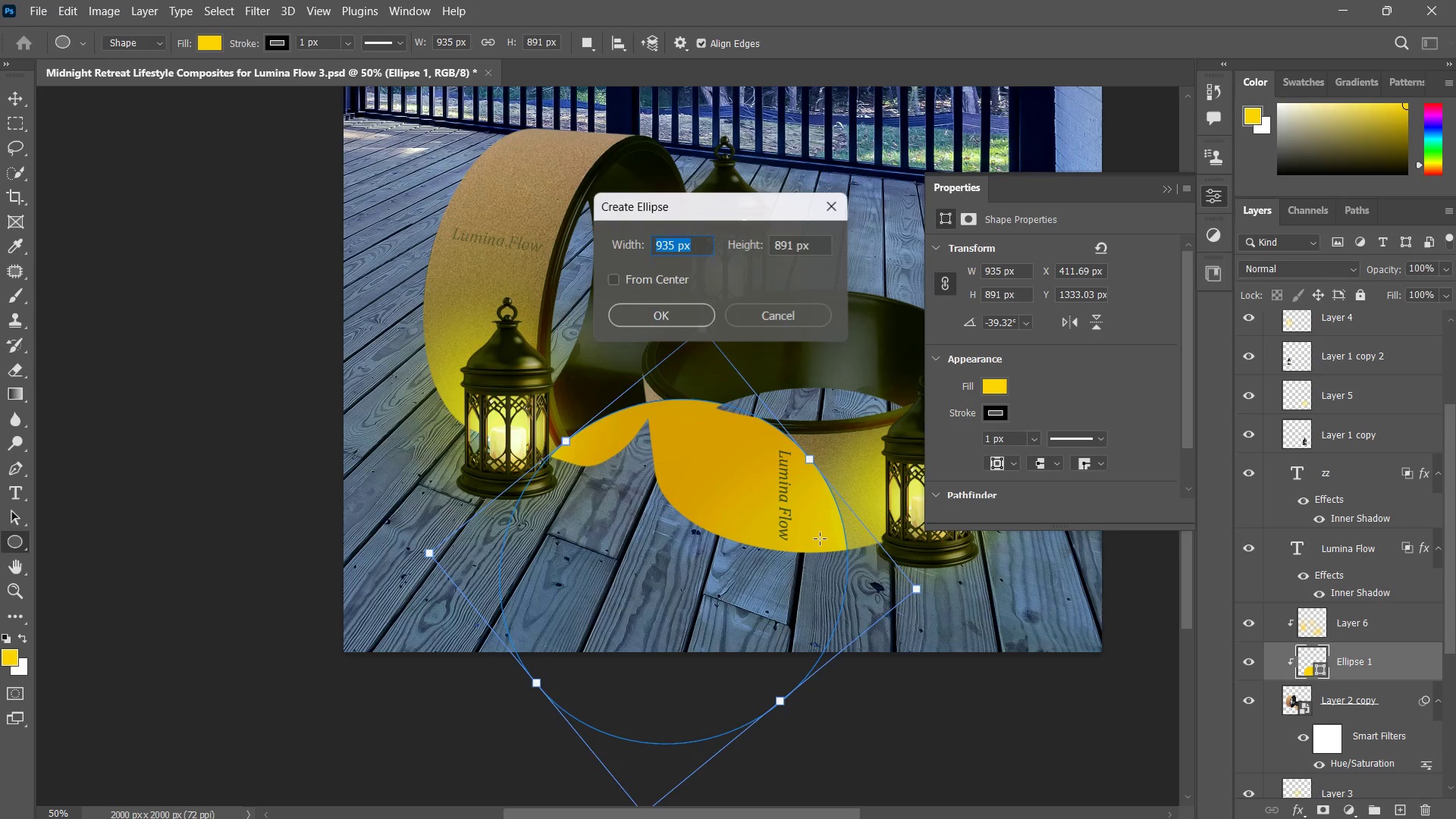 
key(Control+ControlLeft)
 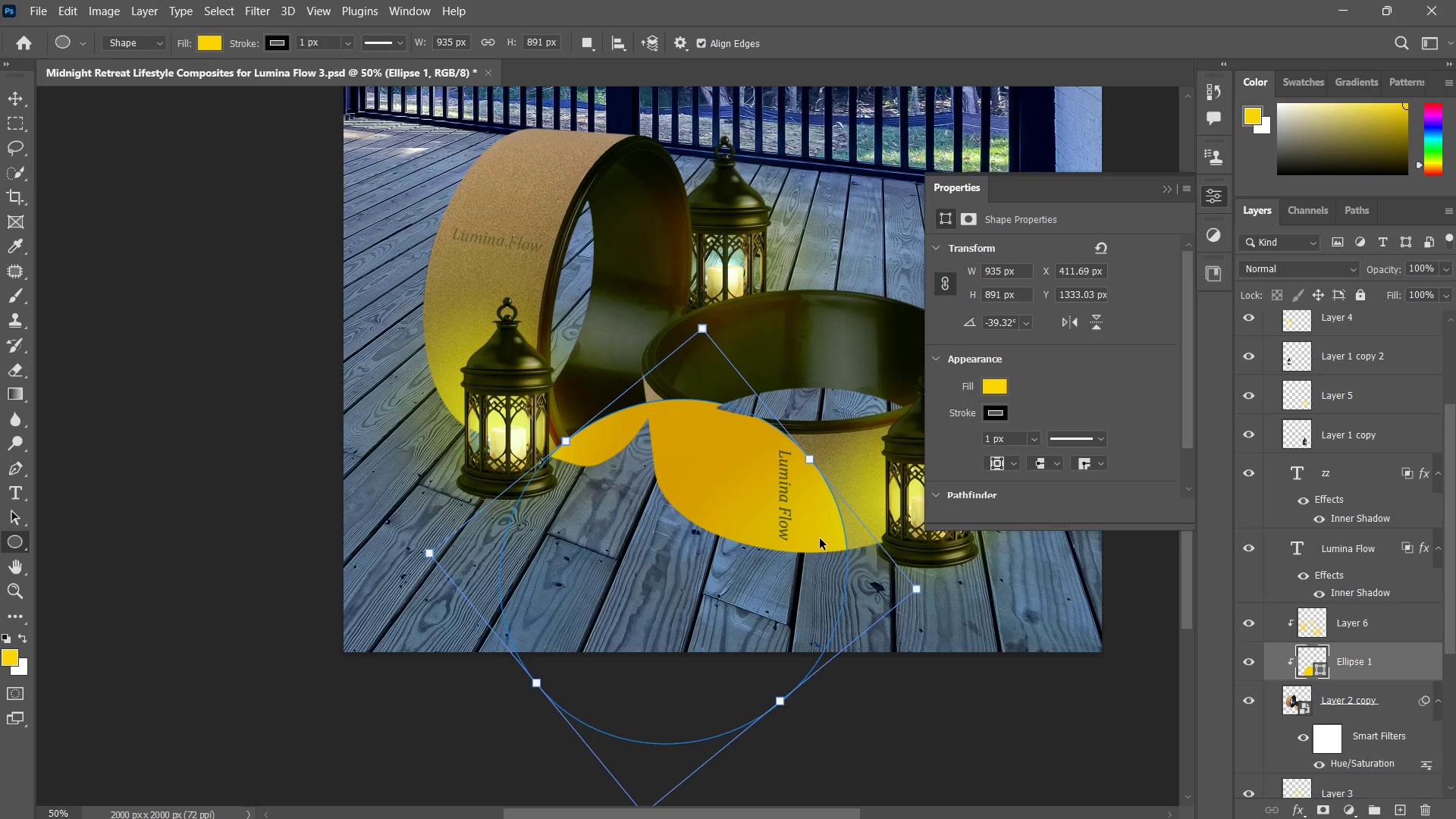 
key(Control+Z)
 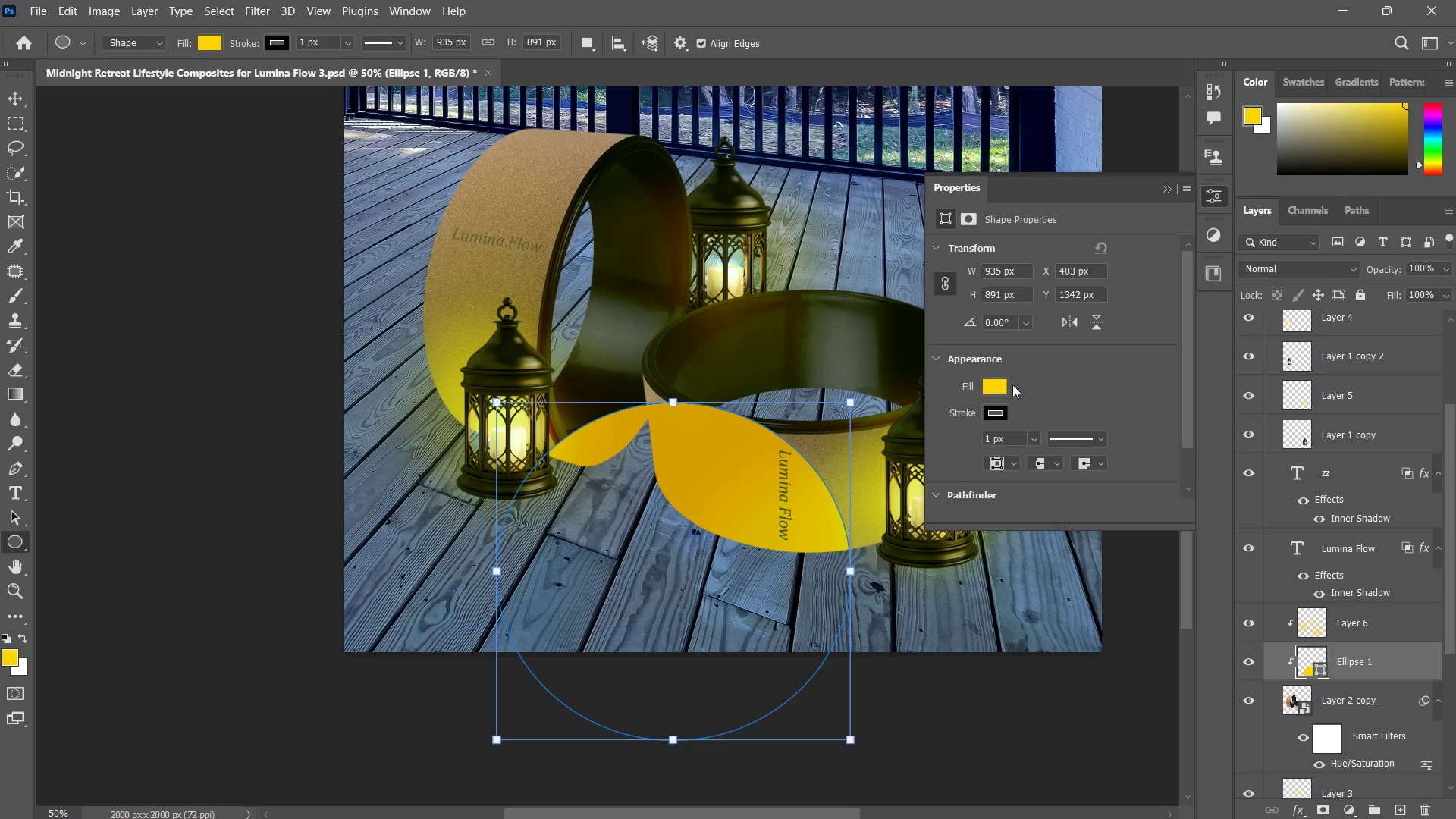 
key(Control+ControlLeft)
 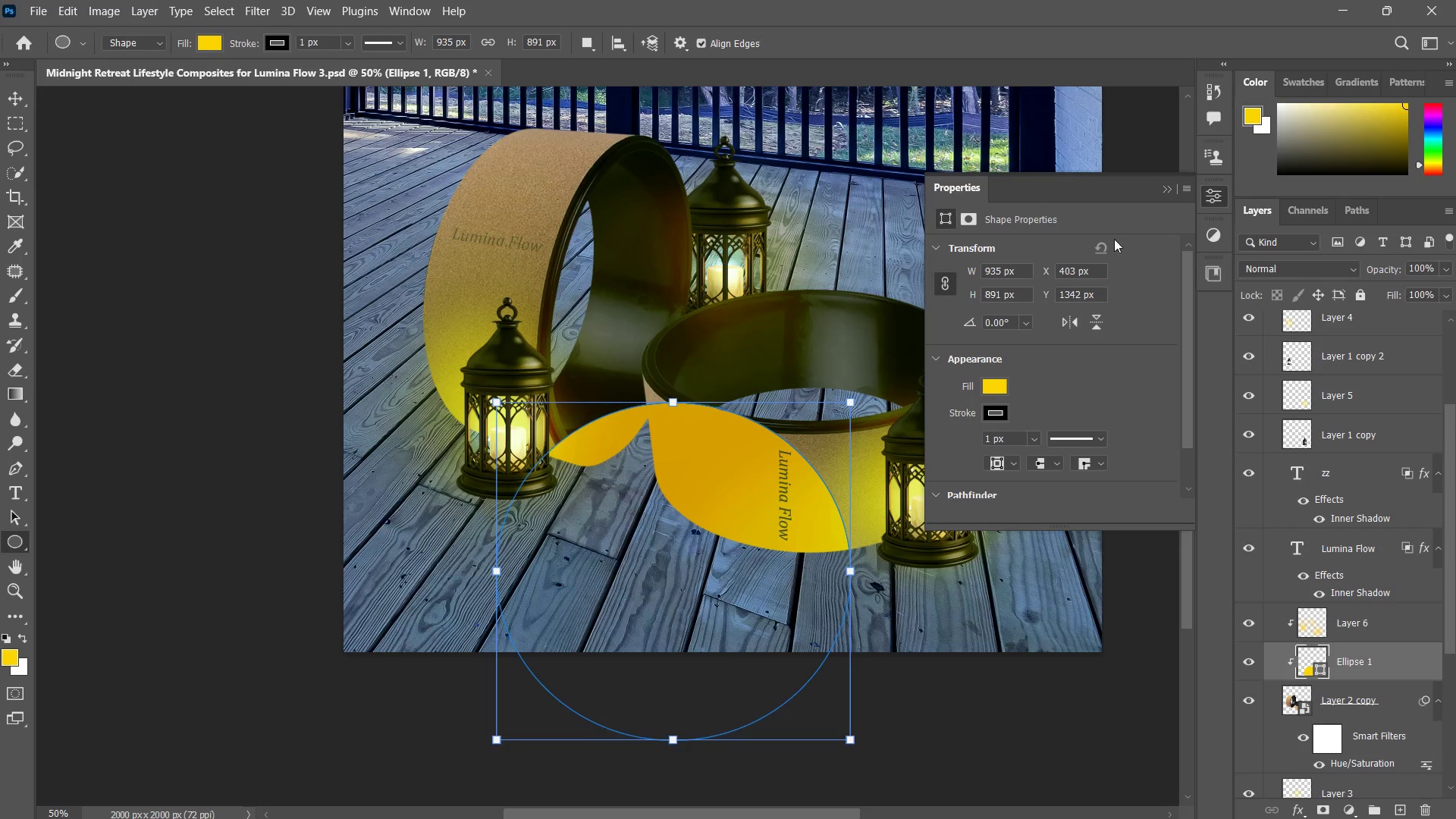 
key(Control+Z)
 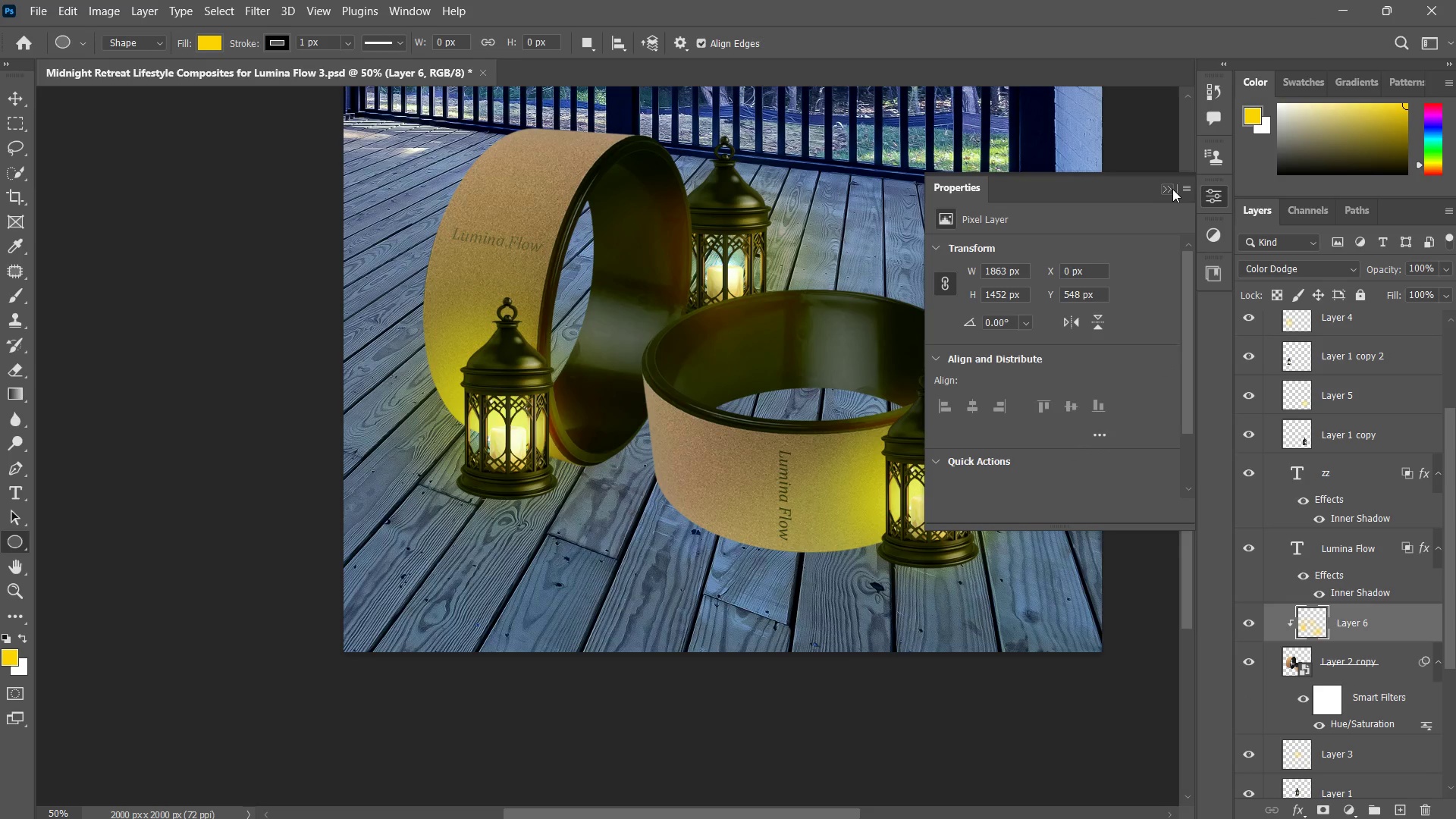 
left_click([1172, 189])
 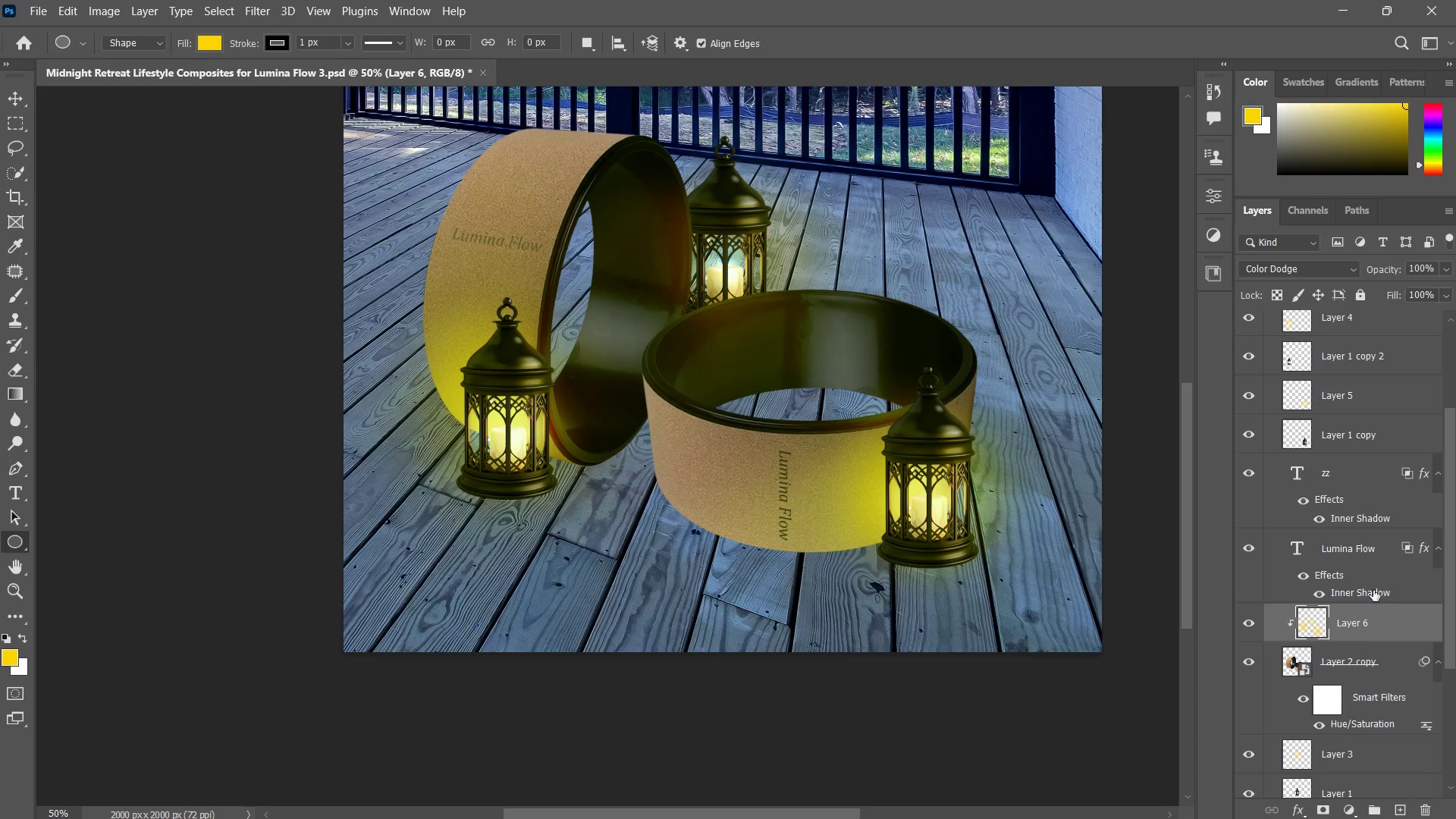 
left_click([1371, 575])
 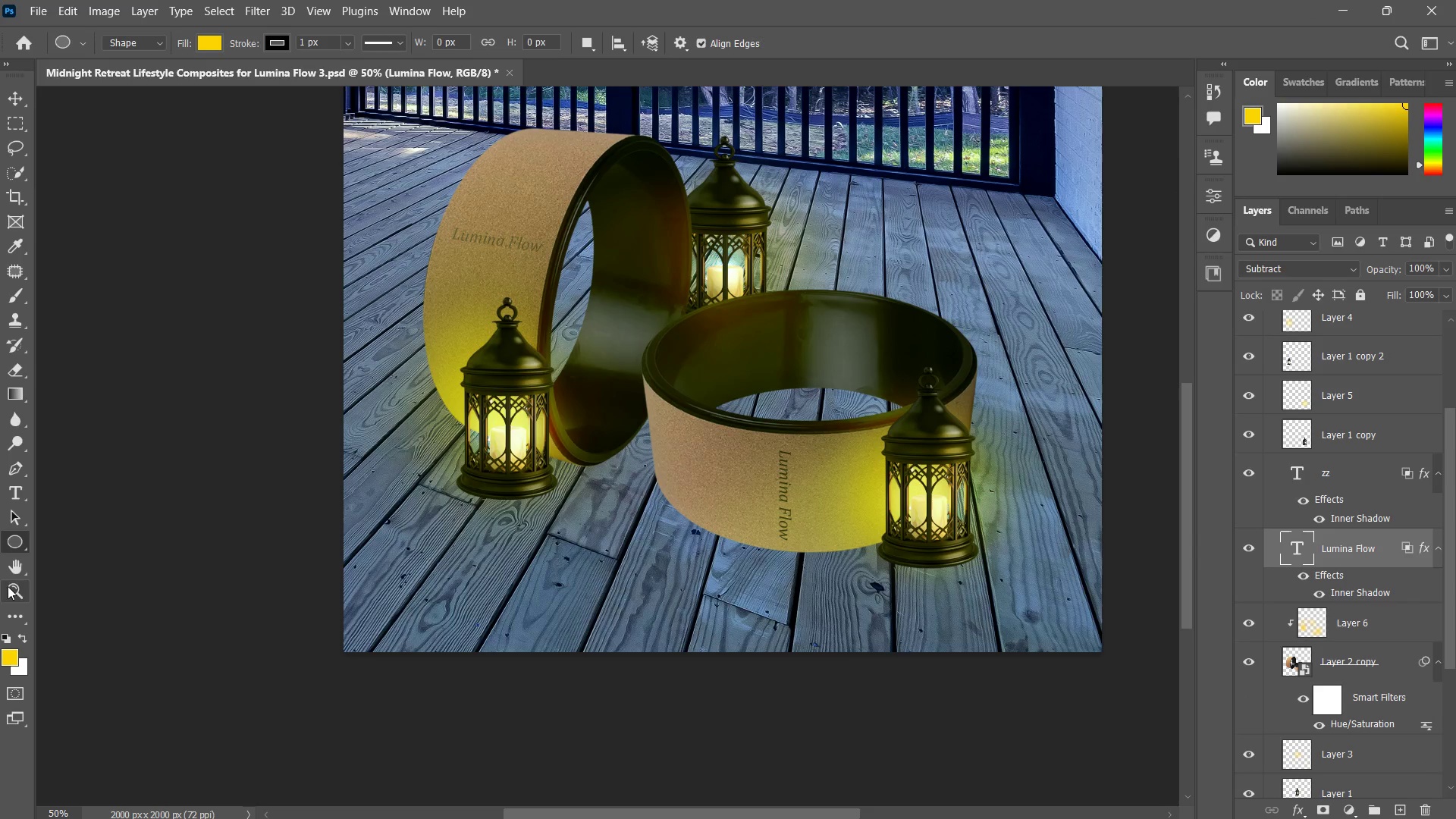 
left_click_drag(start_coordinate=[763, 416], to_coordinate=[383, 707])
 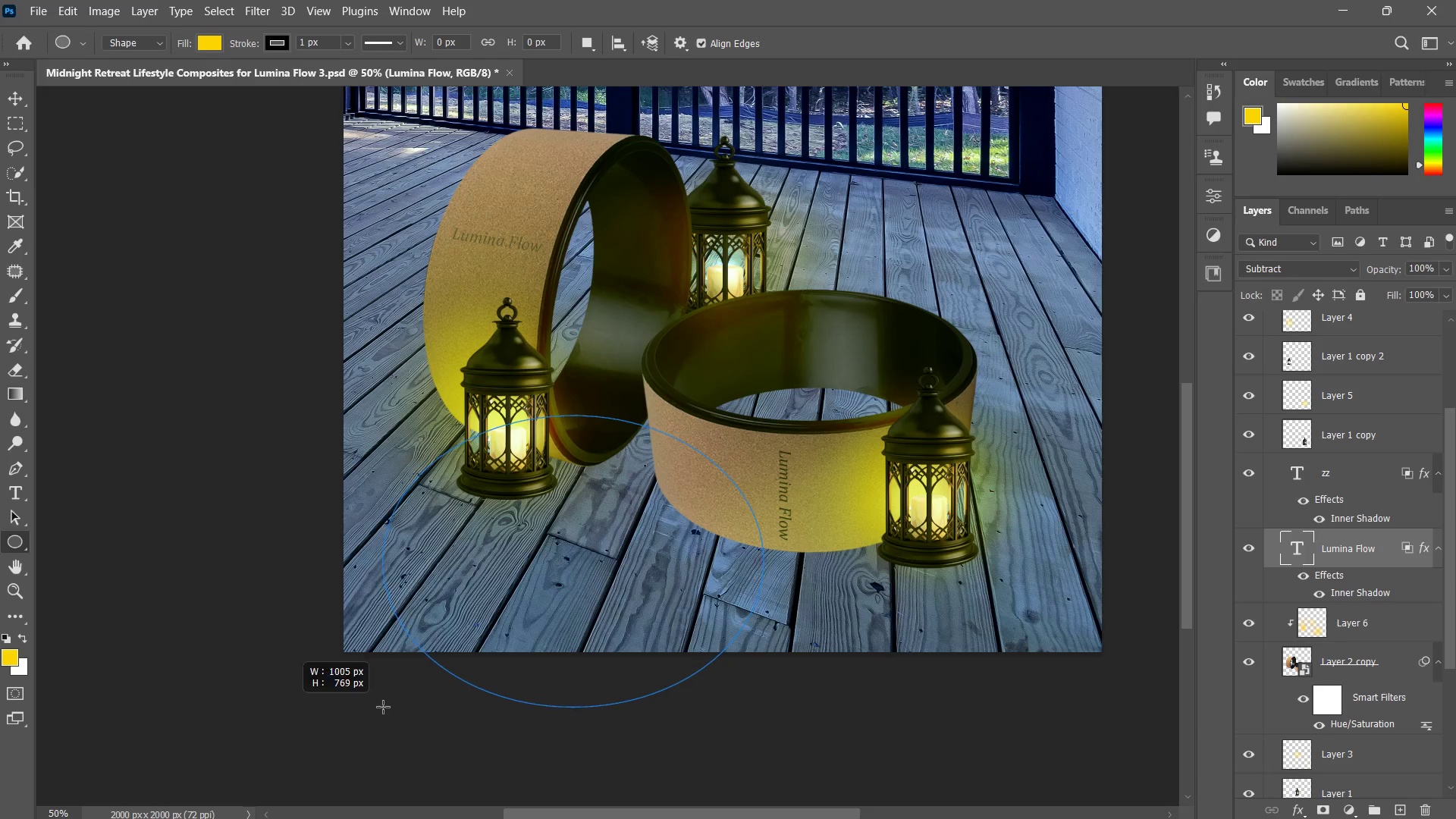 
left_click_drag(start_coordinate=[383, 707], to_coordinate=[535, 730])
 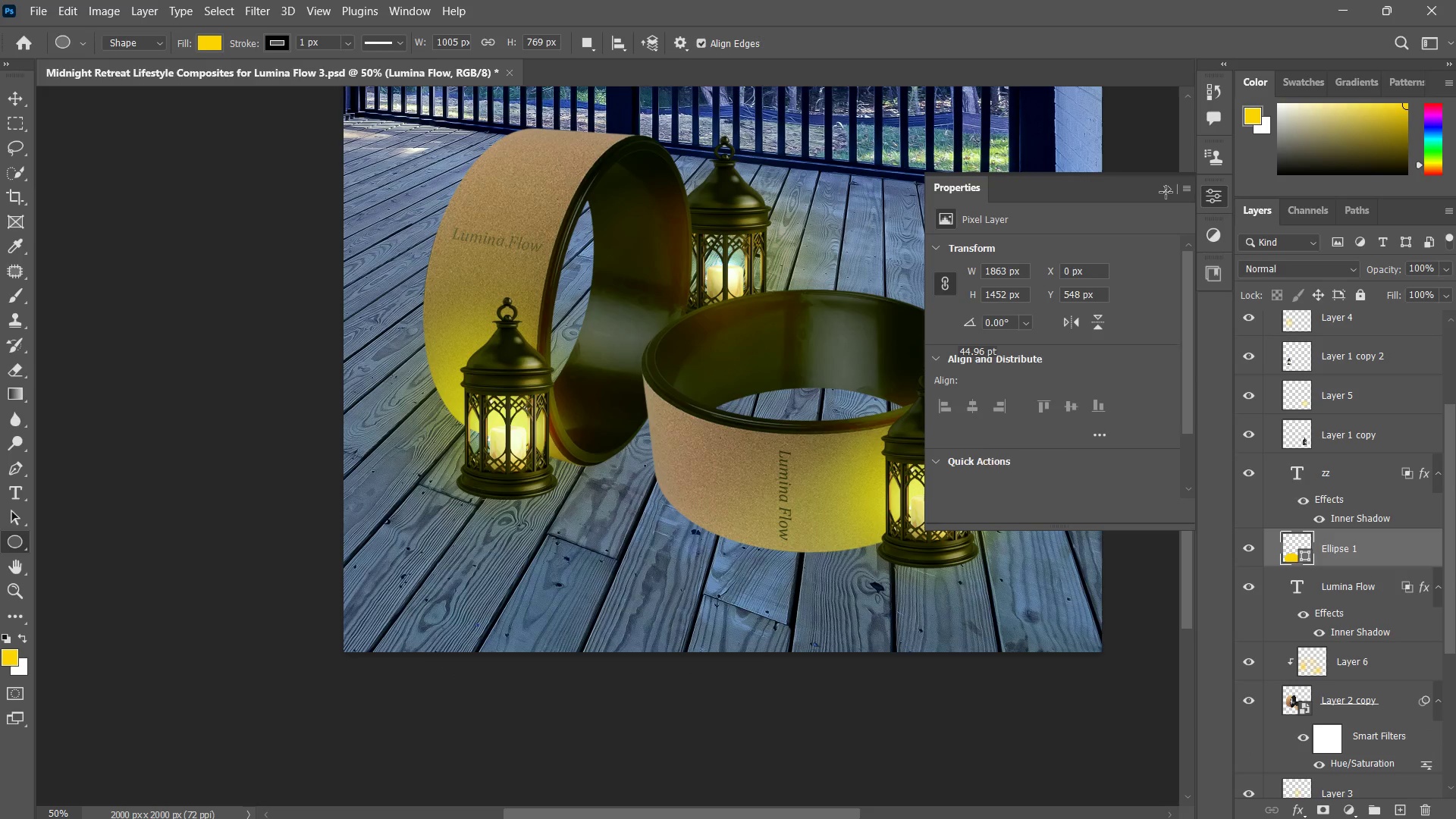 
left_click([1166, 192])
 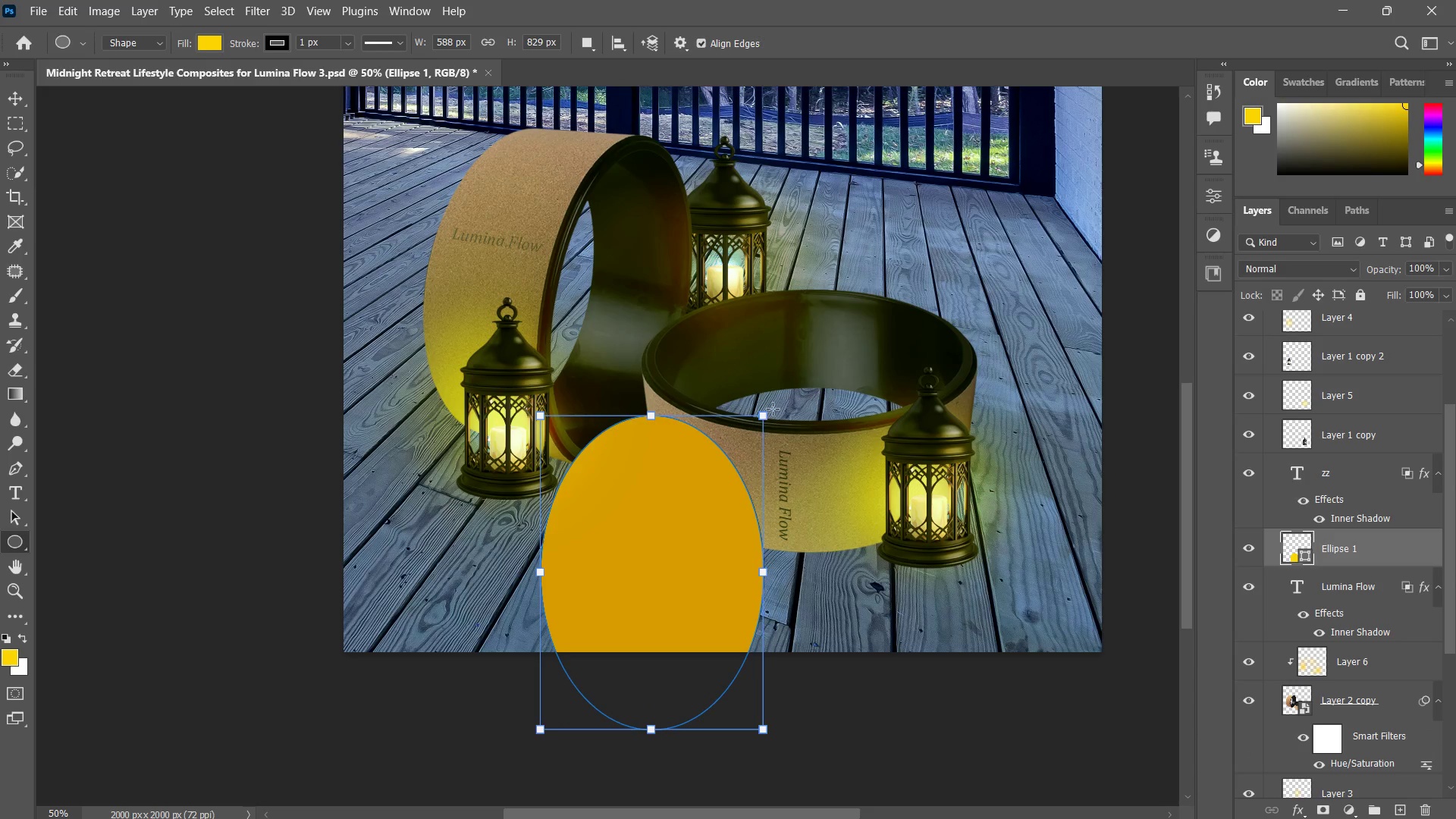 
key(Control+ControlLeft)
 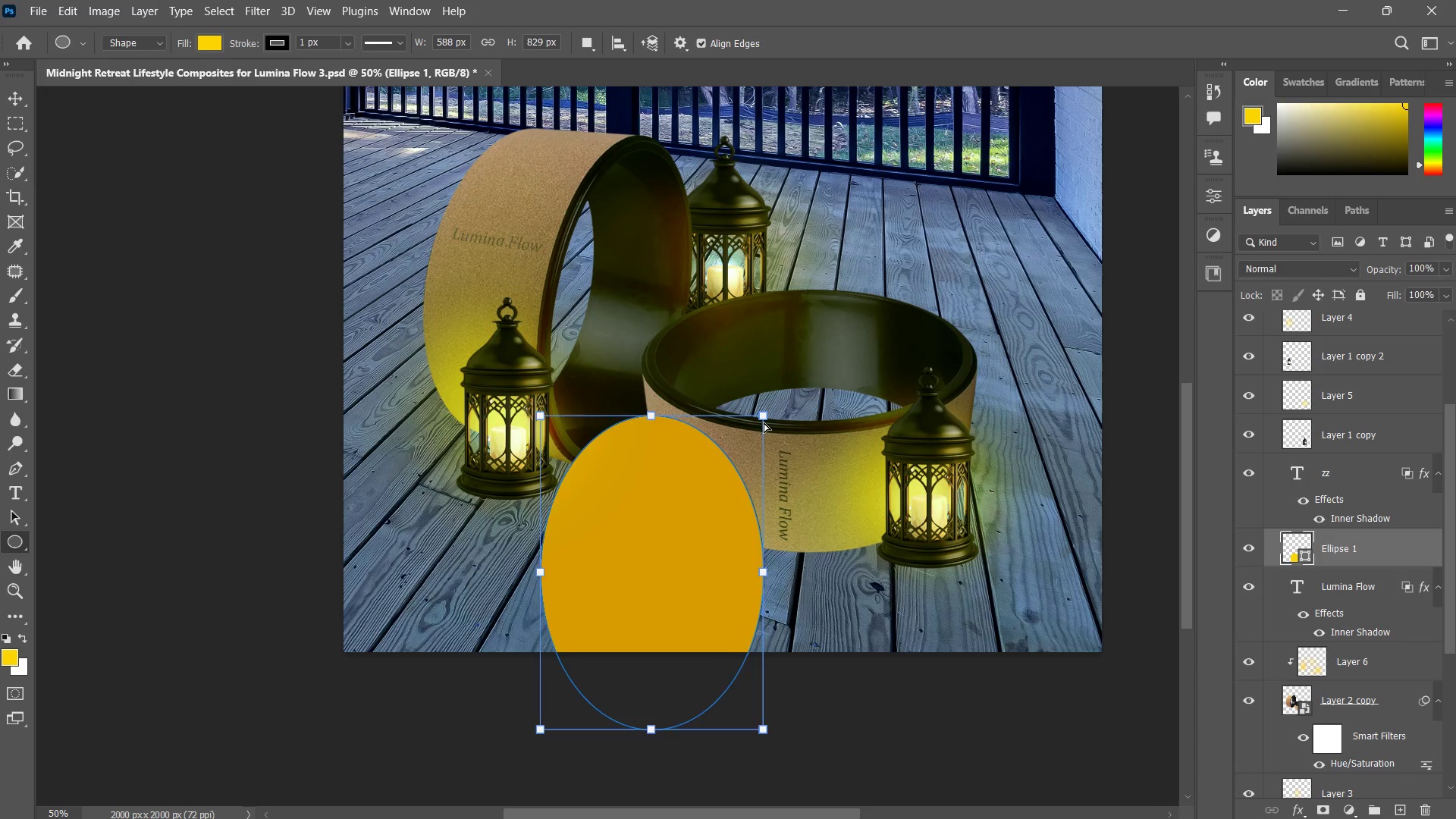 
key(Control+Z)
 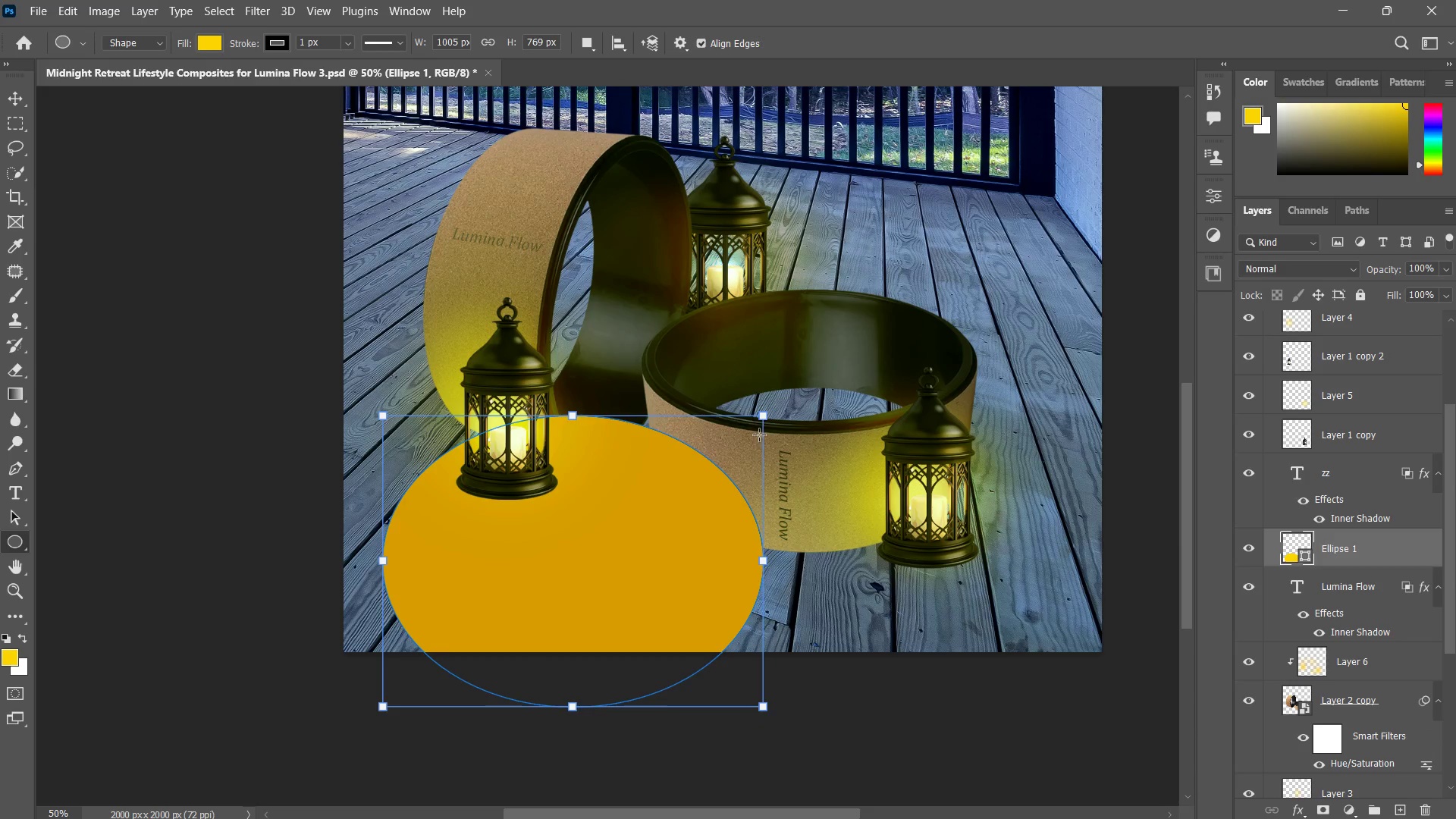 
hold_key(key=ControlLeft, duration=1.45)
left_click_drag(start_coordinate=[763, 414], to_coordinate=[879, 364])
 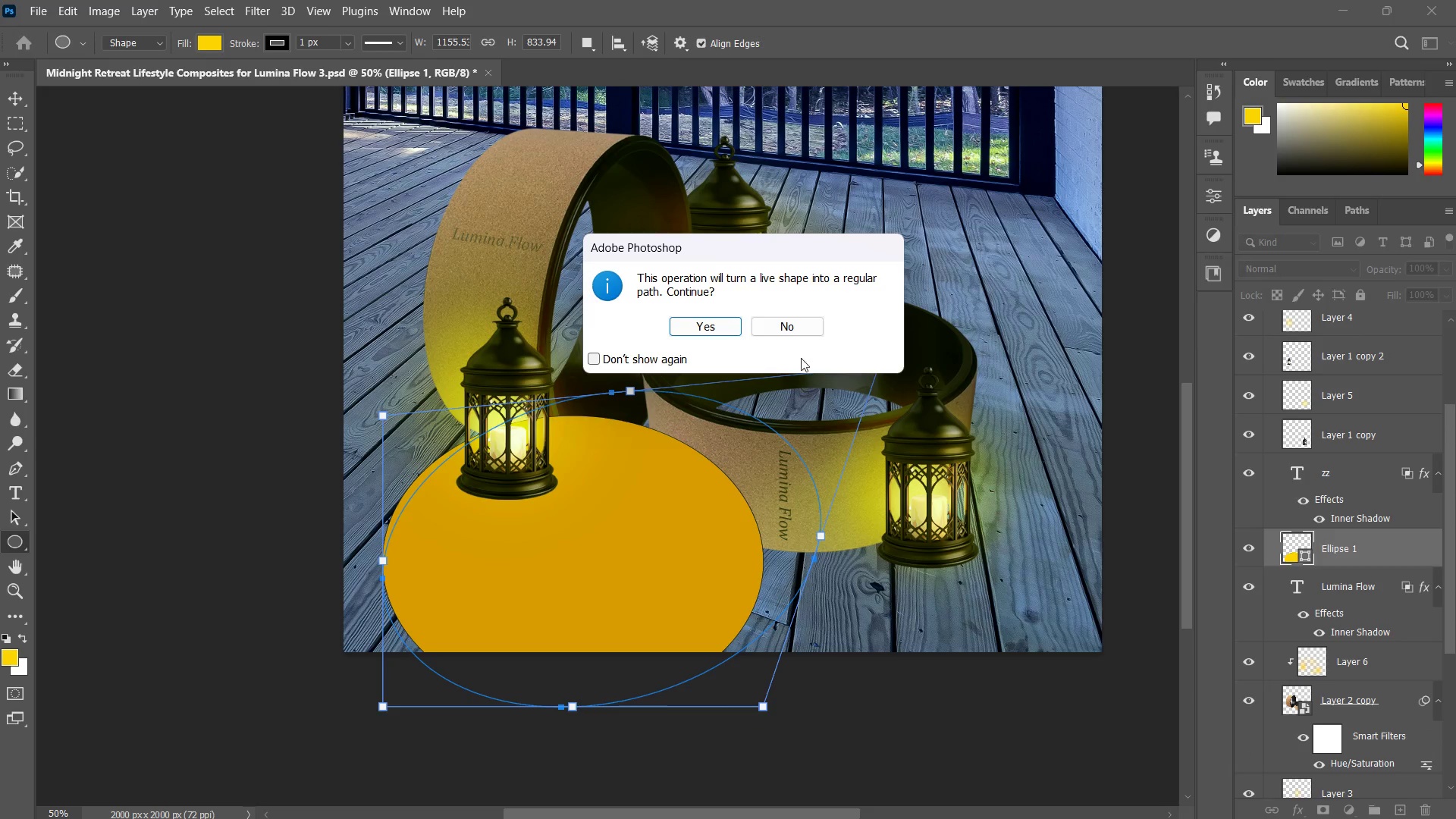 
left_click([787, 325])
 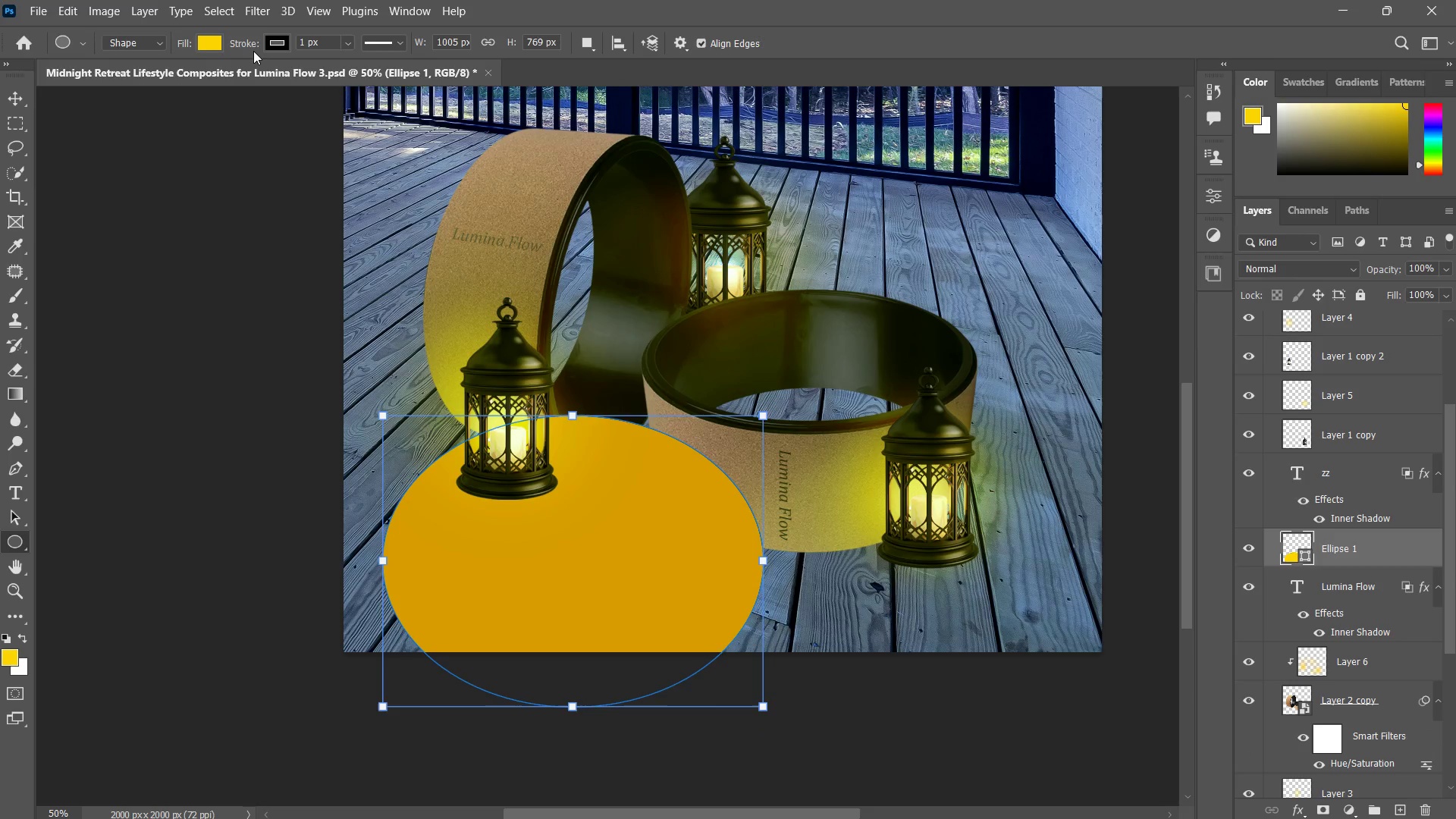 
double_click([282, 35])
 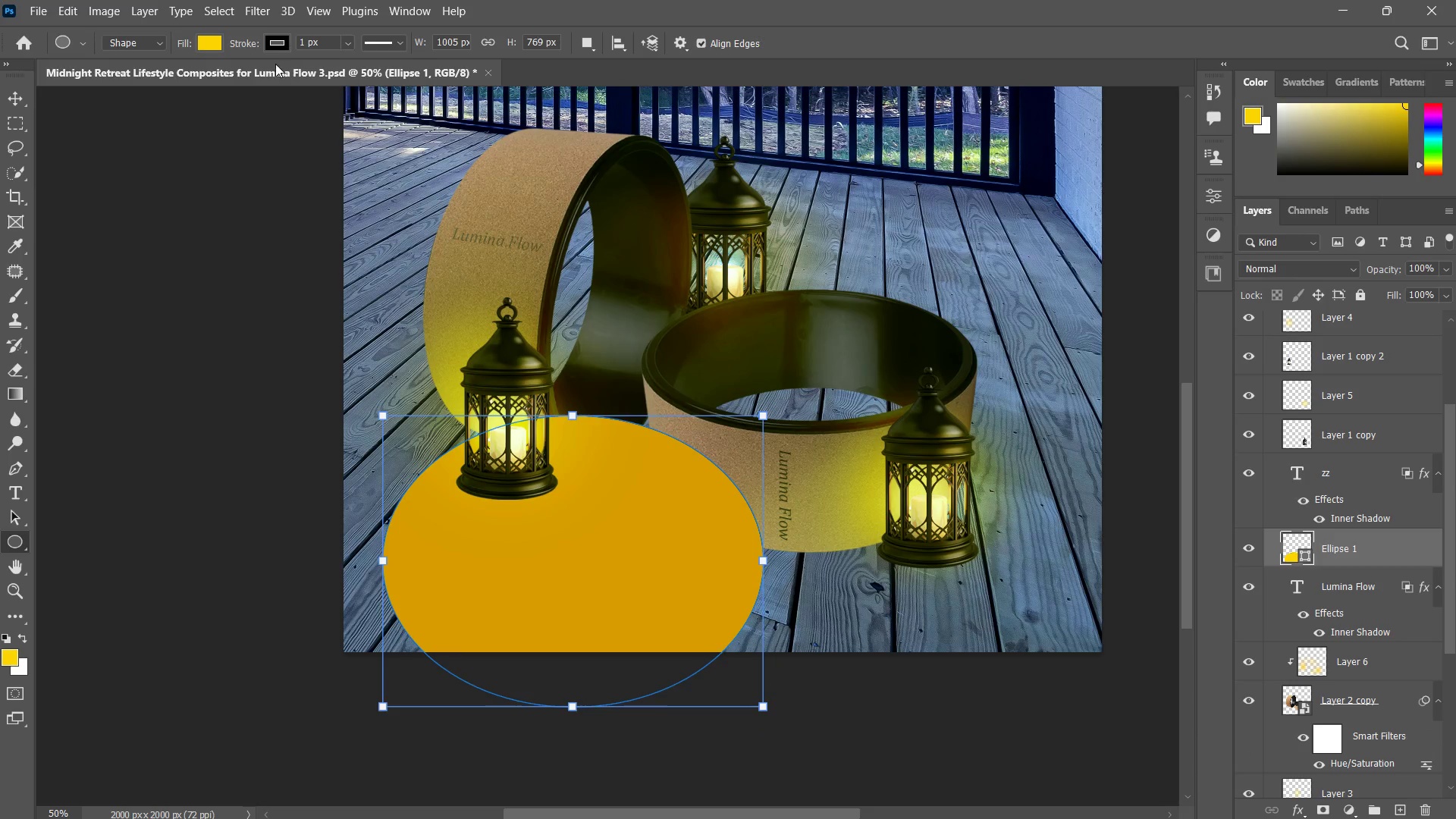 
left_click([271, 46])
 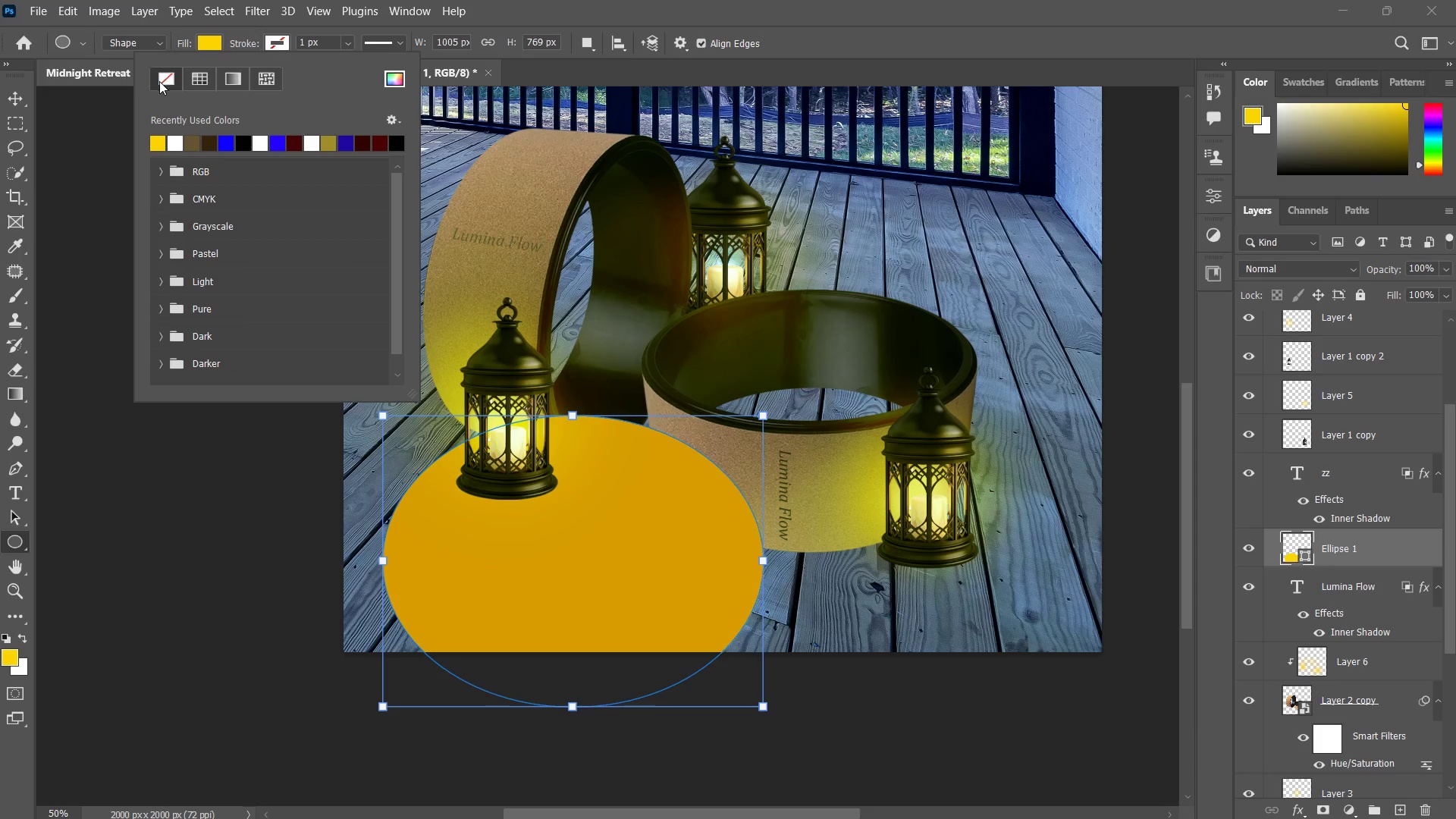 
left_click([652, 543])
 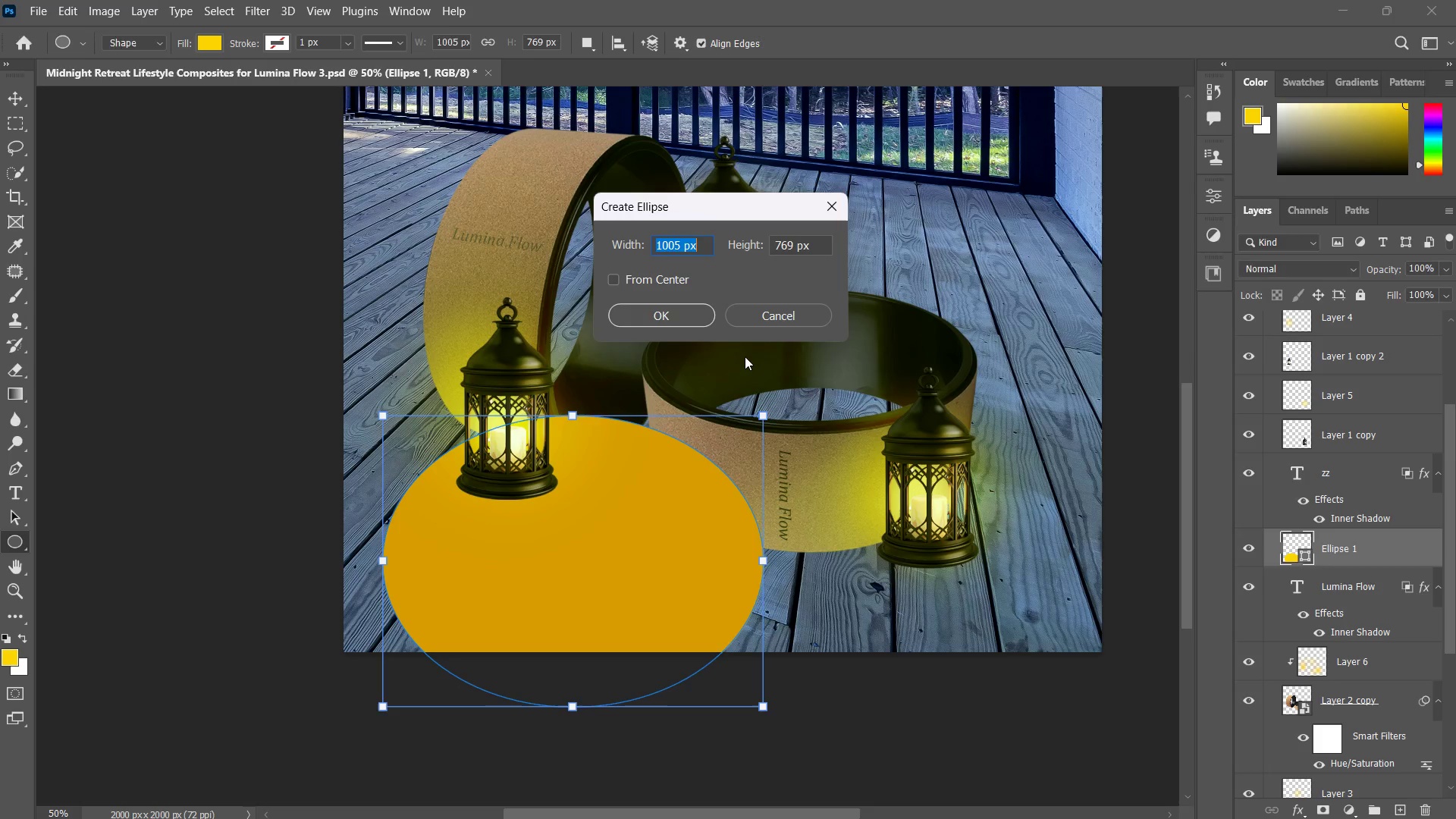 
key(Escape)
 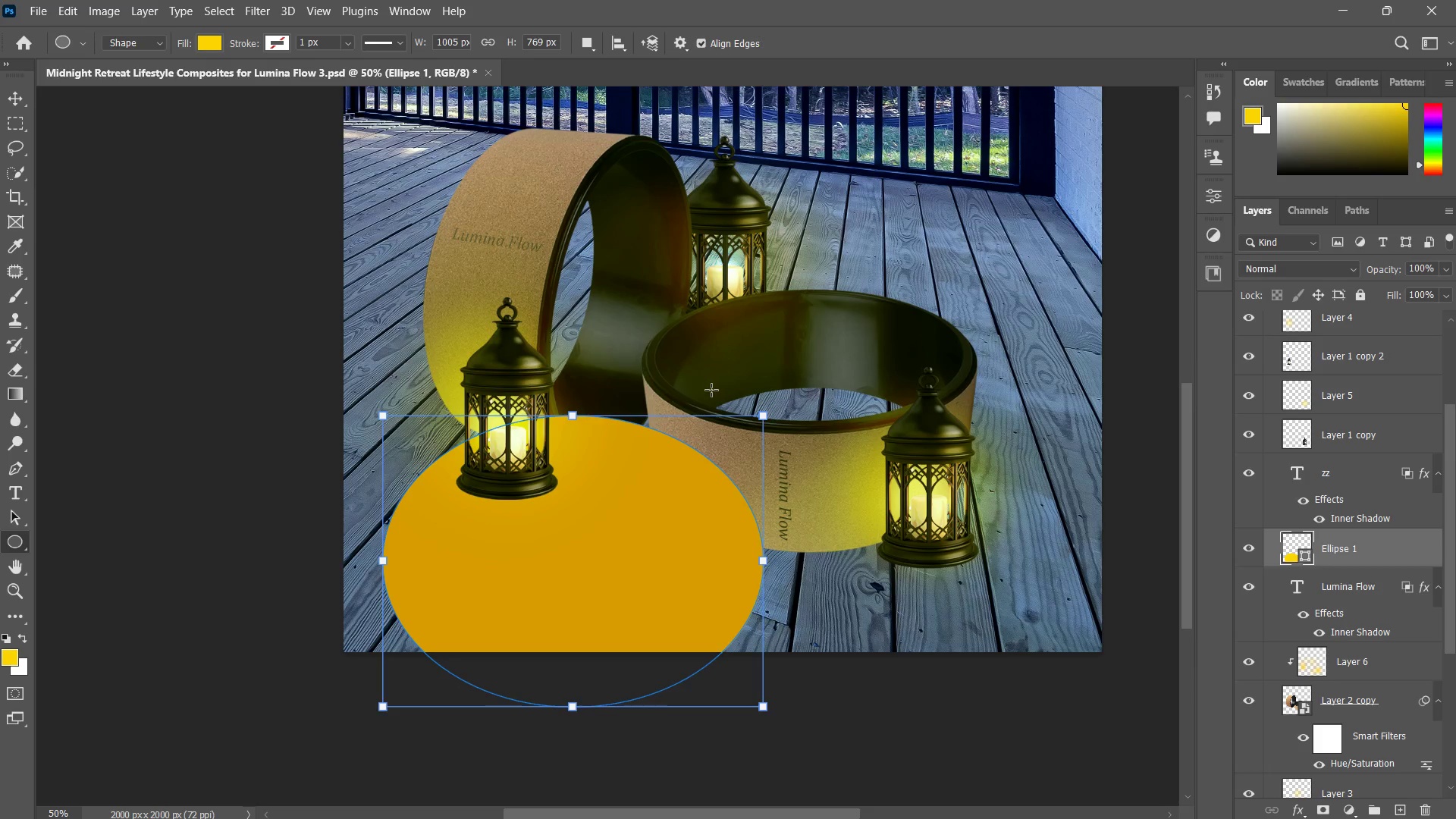 
type(vv)
 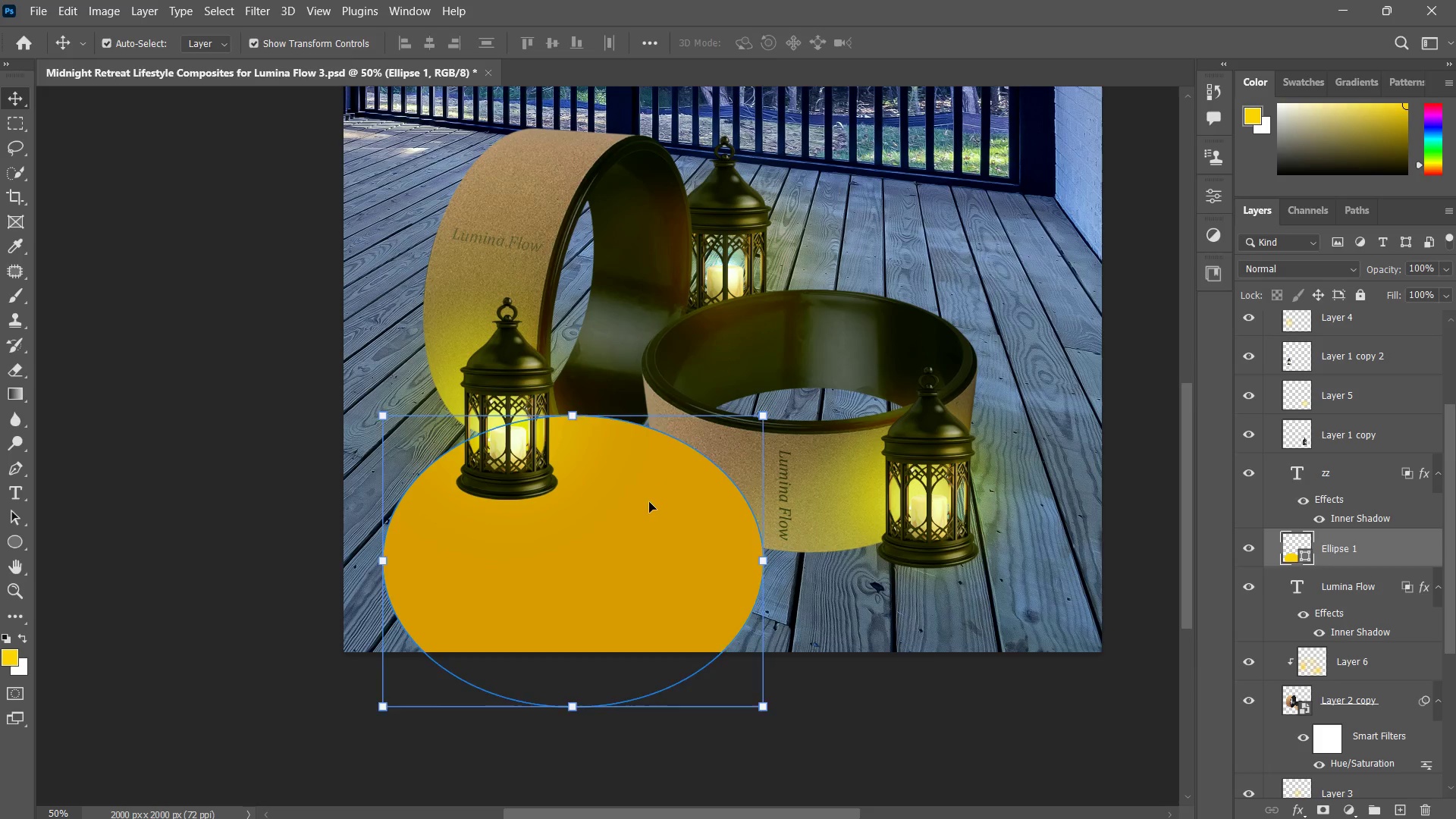 
left_click_drag(start_coordinate=[649, 502], to_coordinate=[818, 434])
 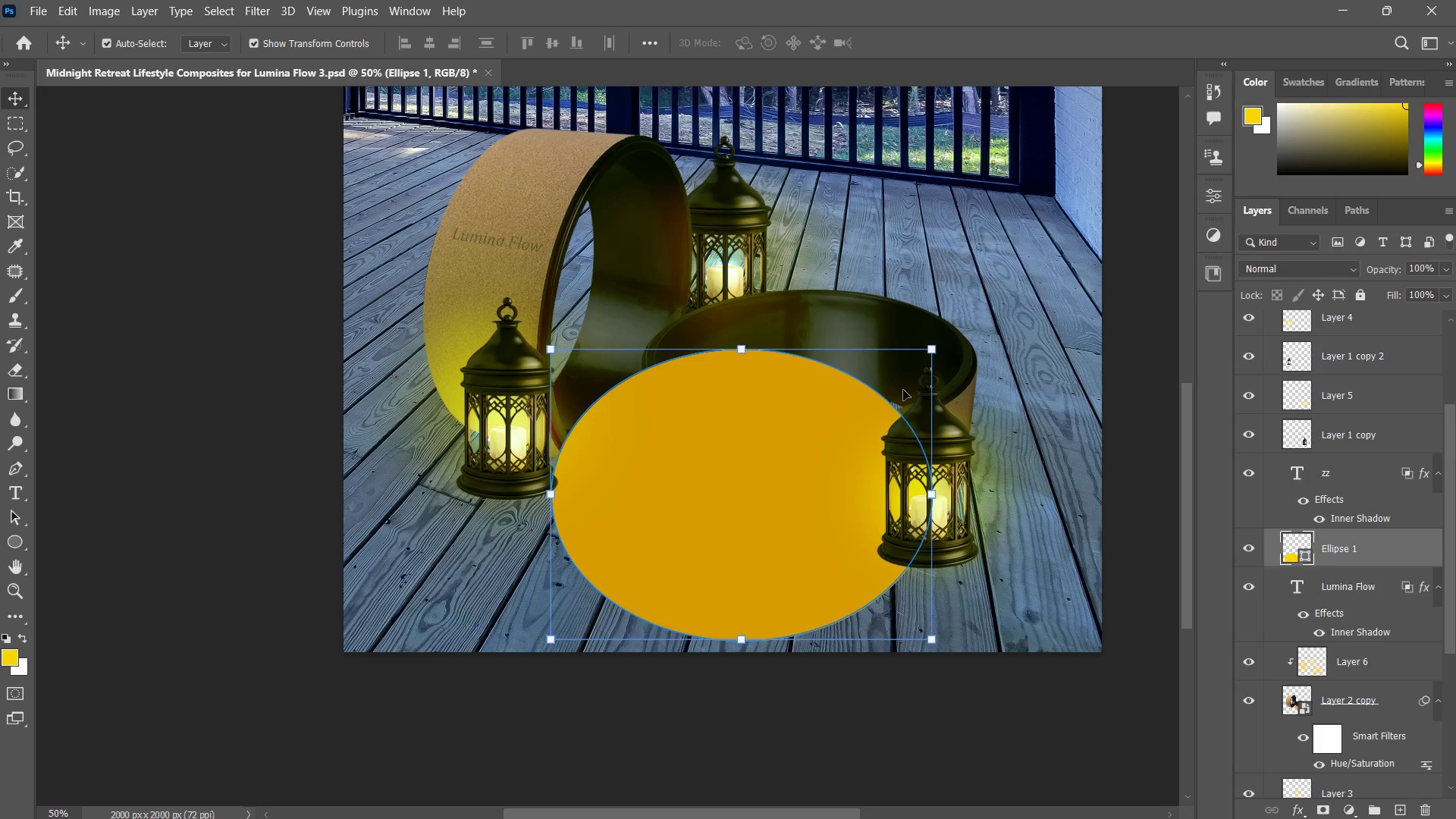 
hold_key(key=ControlLeft, duration=0.75)
left_click([929, 347])
 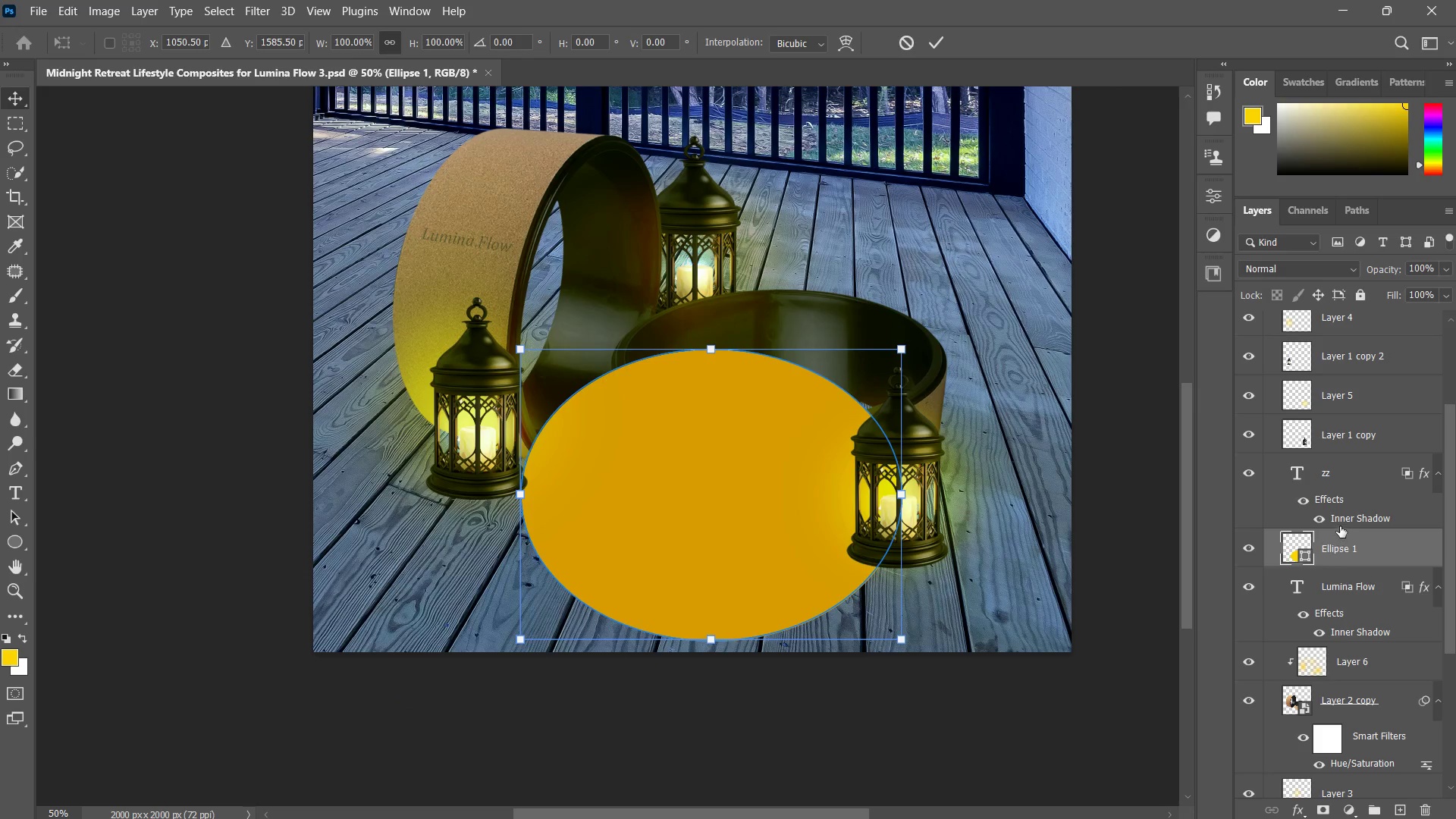 
left_click_drag(start_coordinate=[1340, 552], to_coordinate=[1360, 777])
 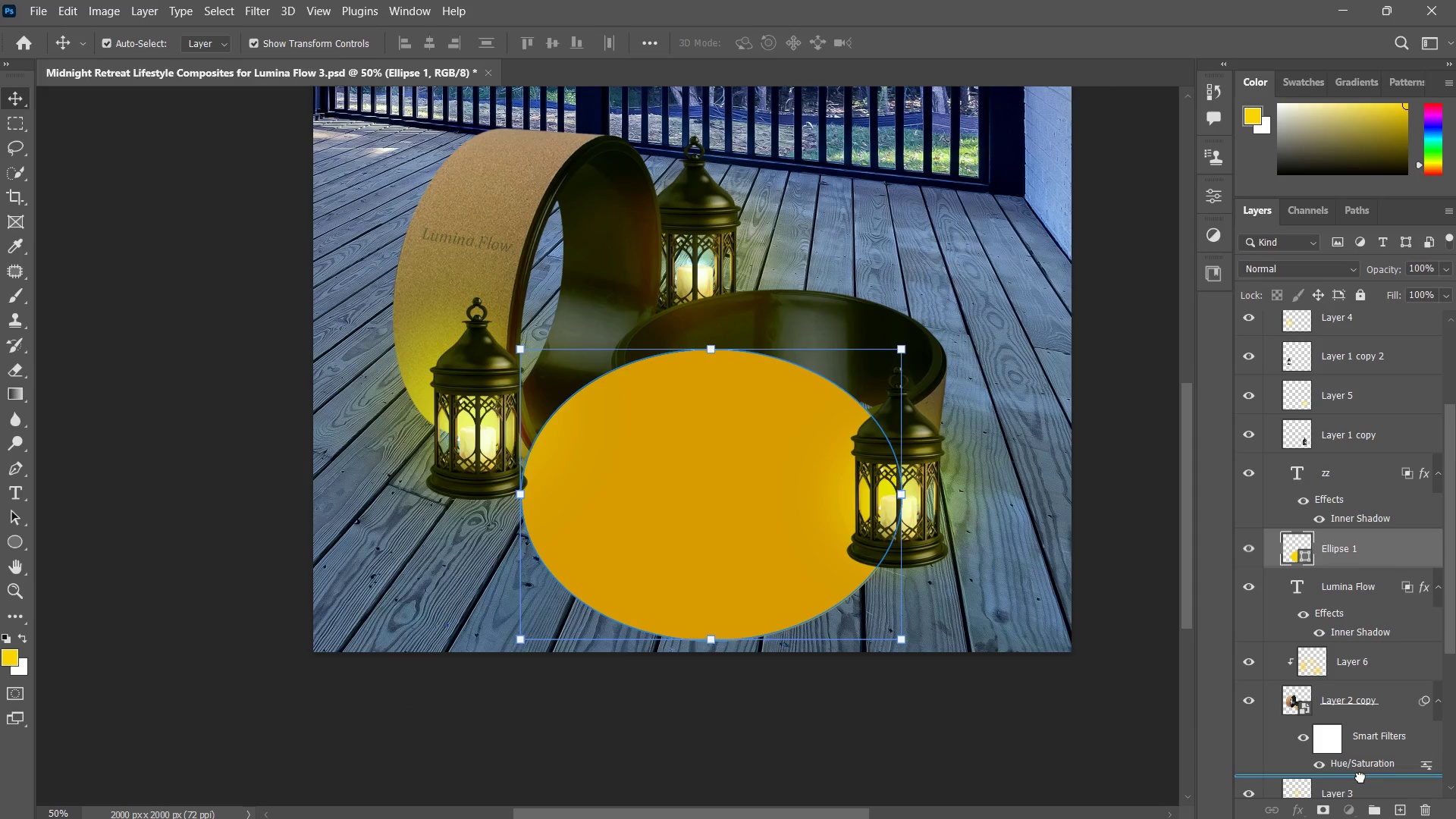 
left_click([1360, 777])
 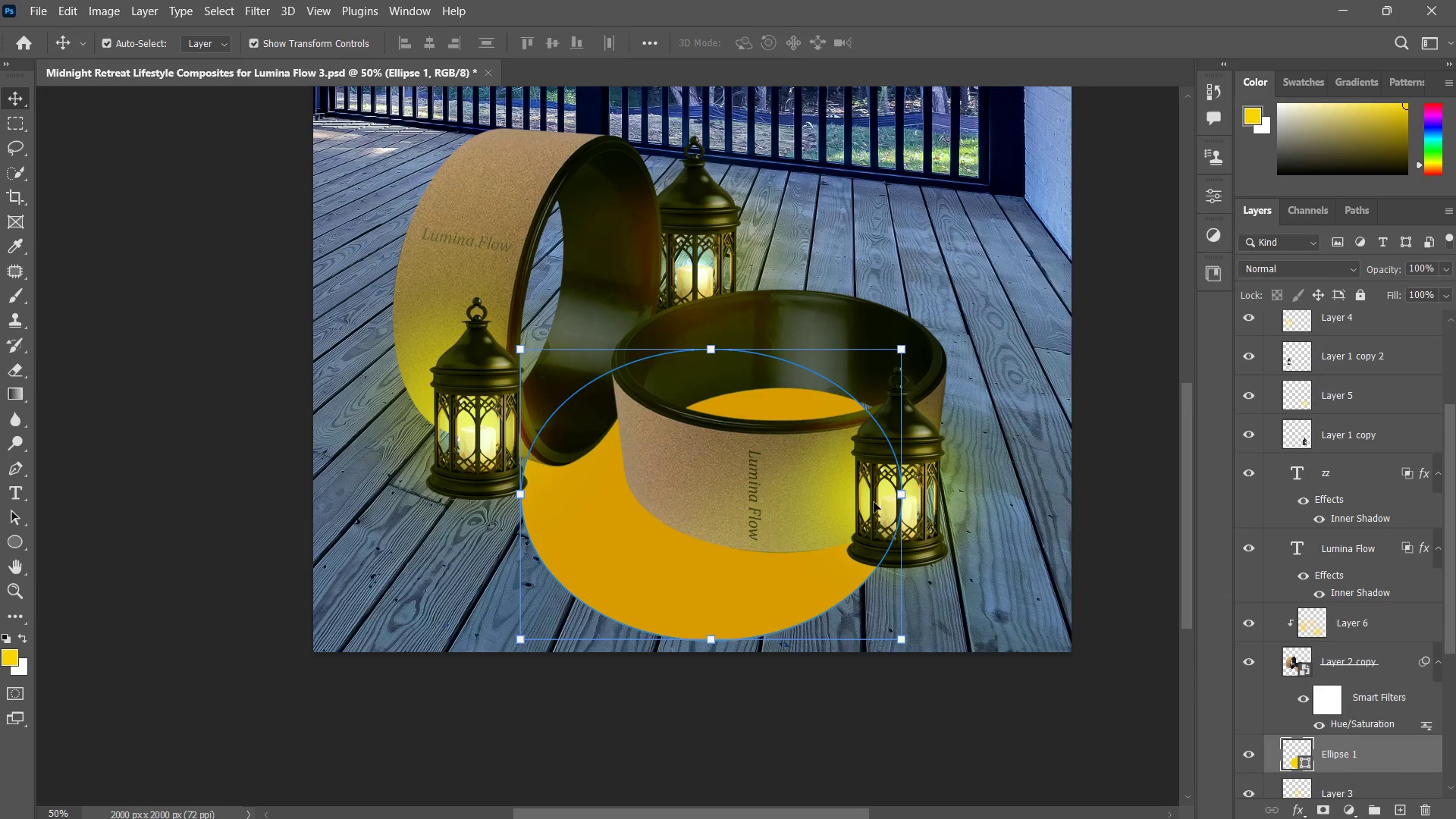 
hold_key(key=Space, duration=0.67)
 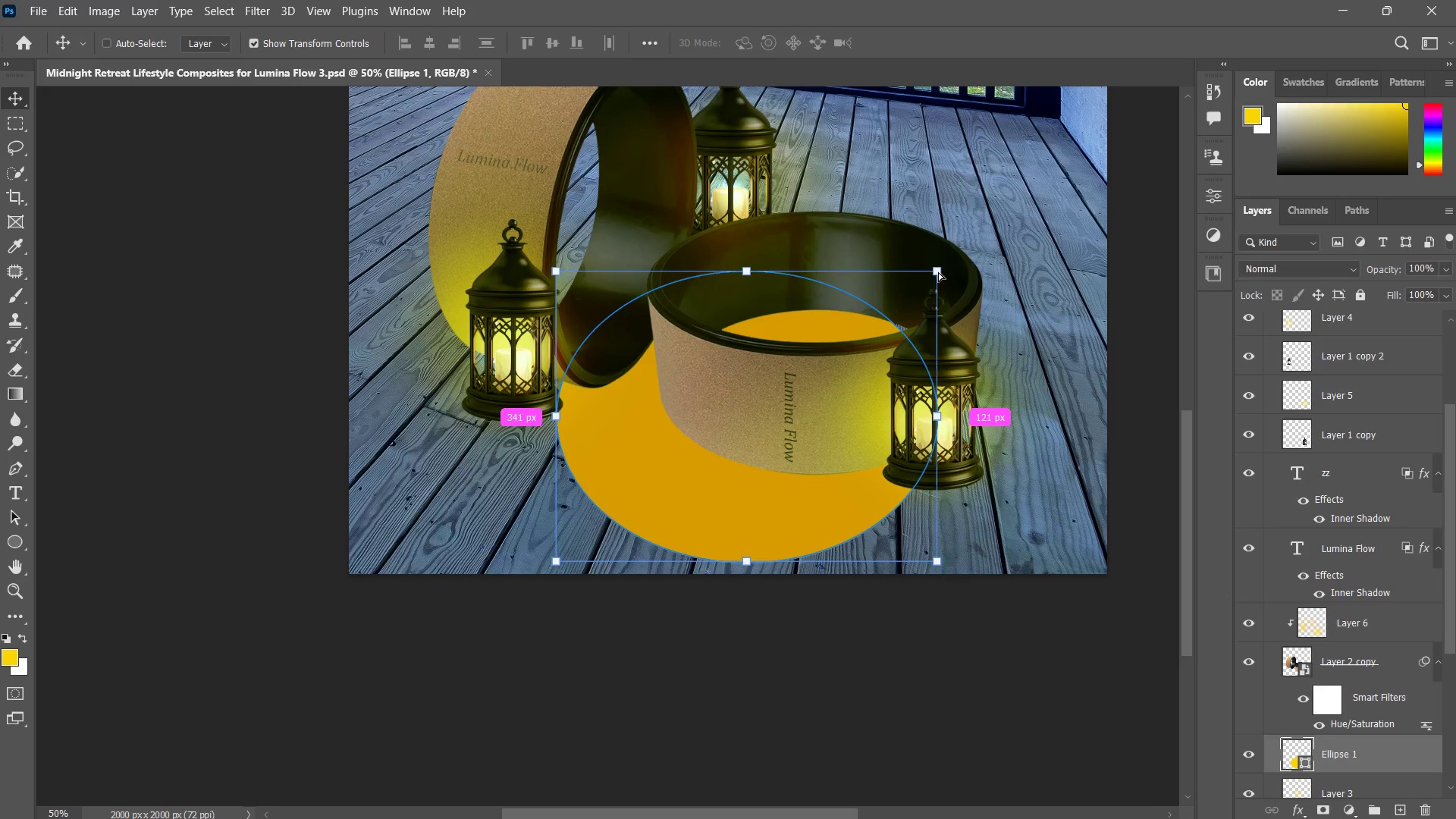 
left_click_drag(start_coordinate=[717, 505], to_coordinate=[752, 427])
 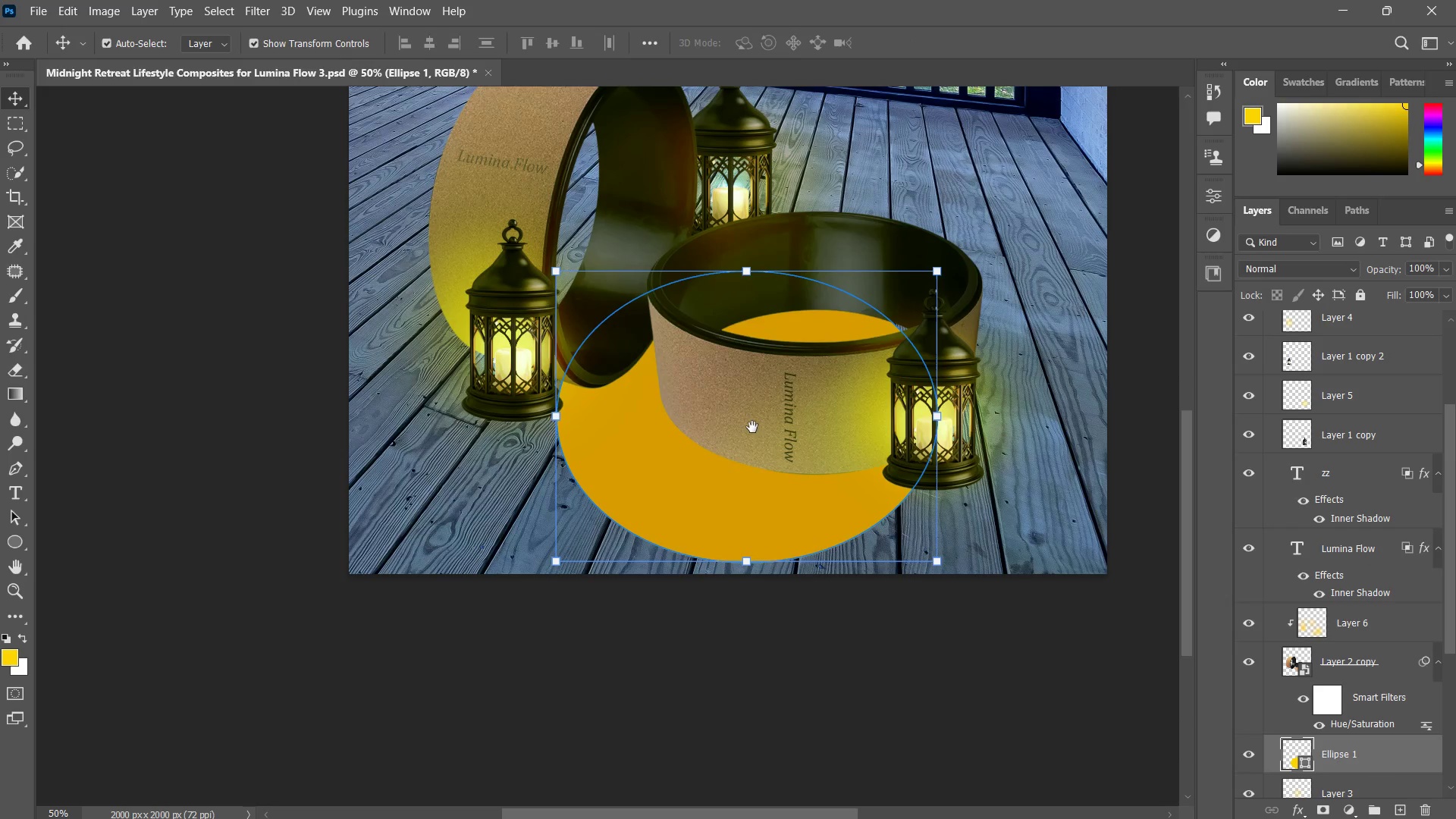 
double_click([752, 427])
 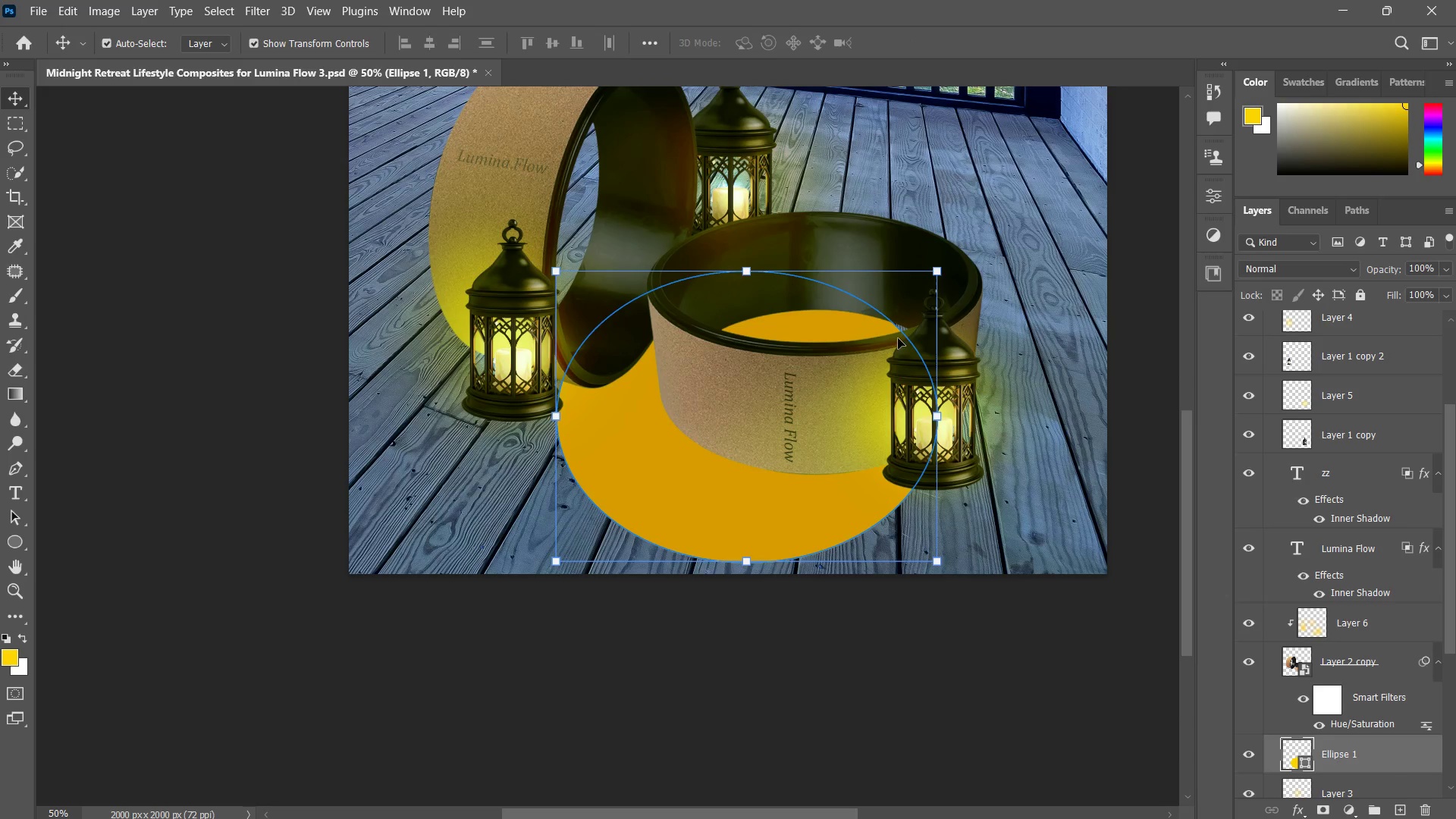 
hold_key(key=ControlLeft, duration=7.56)
left_click_drag(start_coordinate=[935, 269], to_coordinate=[1035, 318])
 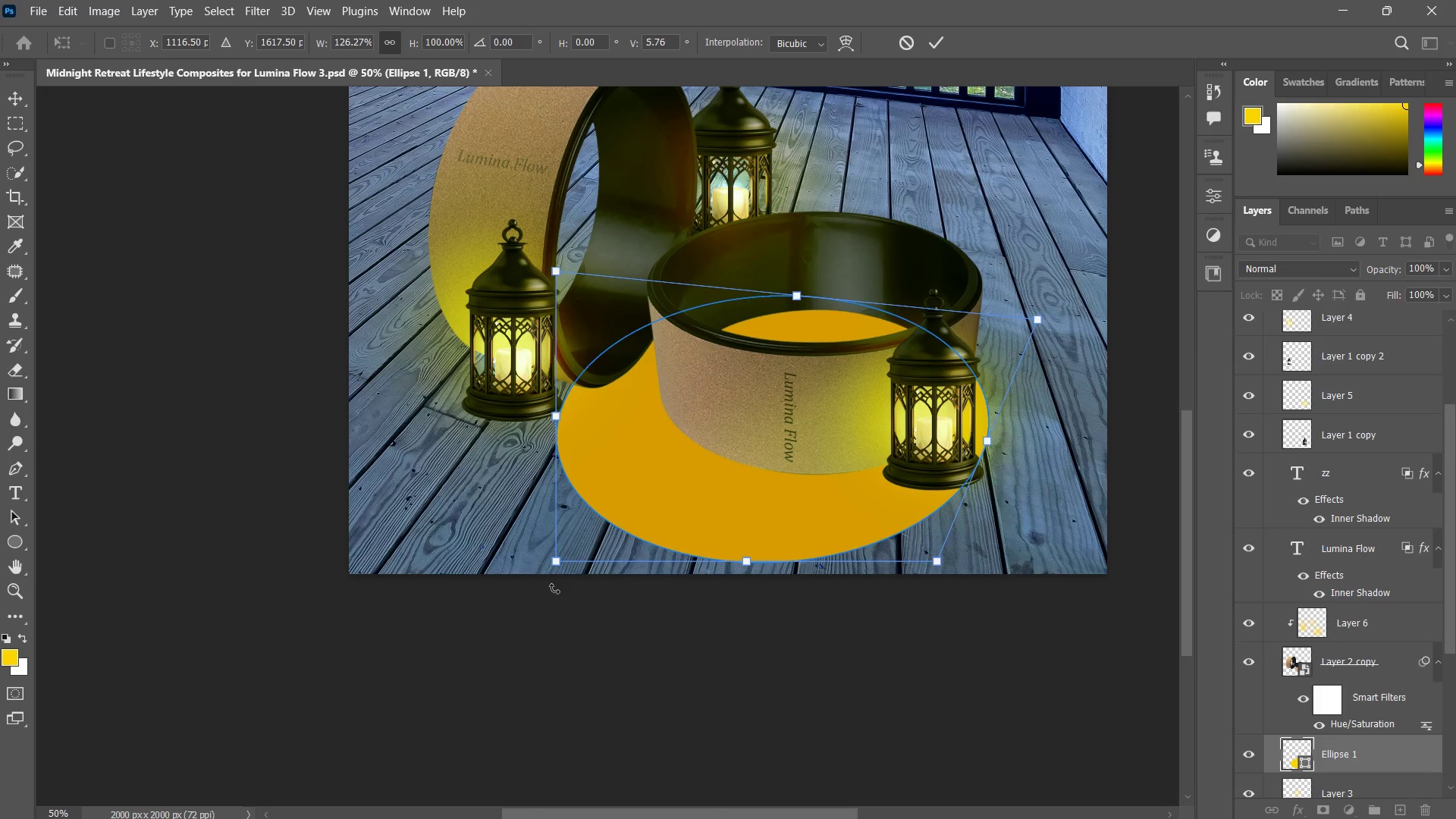 
left_click_drag(start_coordinate=[557, 563], to_coordinate=[457, 798])
 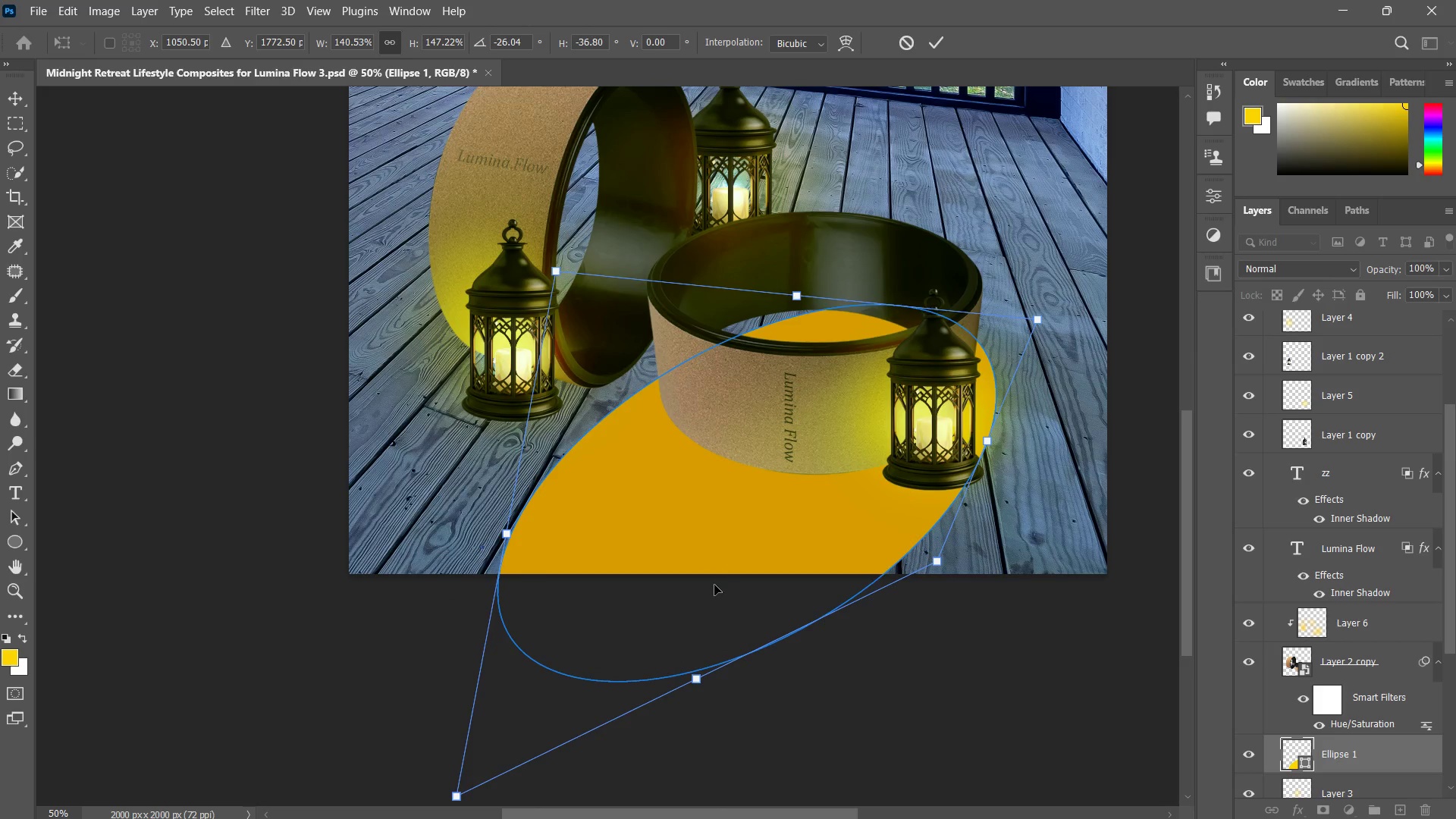 
left_click_drag(start_coordinate=[717, 537], to_coordinate=[677, 525])
 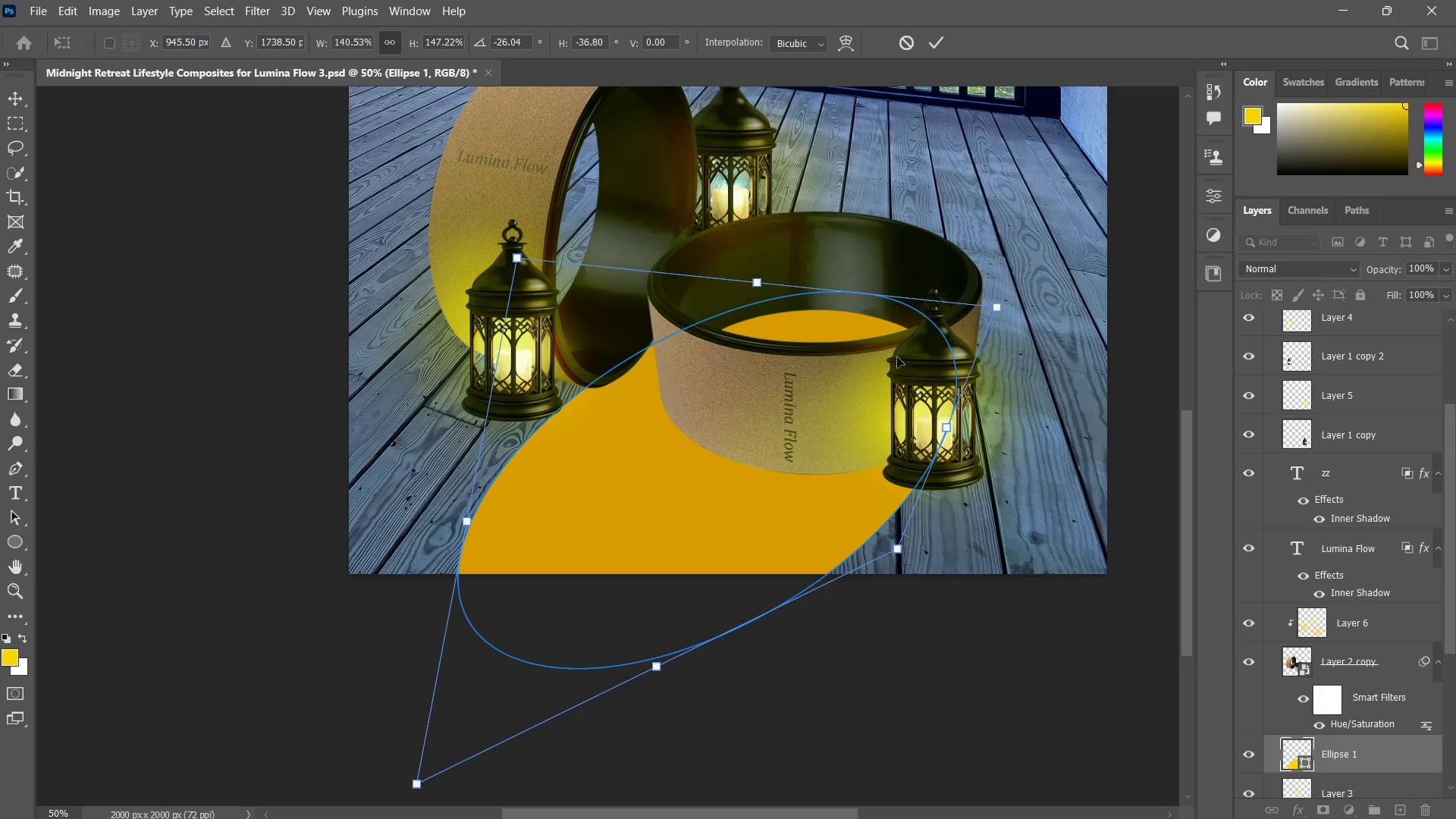 
hold_key(key=ControlLeft, duration=2.42)
left_click_drag(start_coordinate=[997, 307], to_coordinate=[966, 324])
 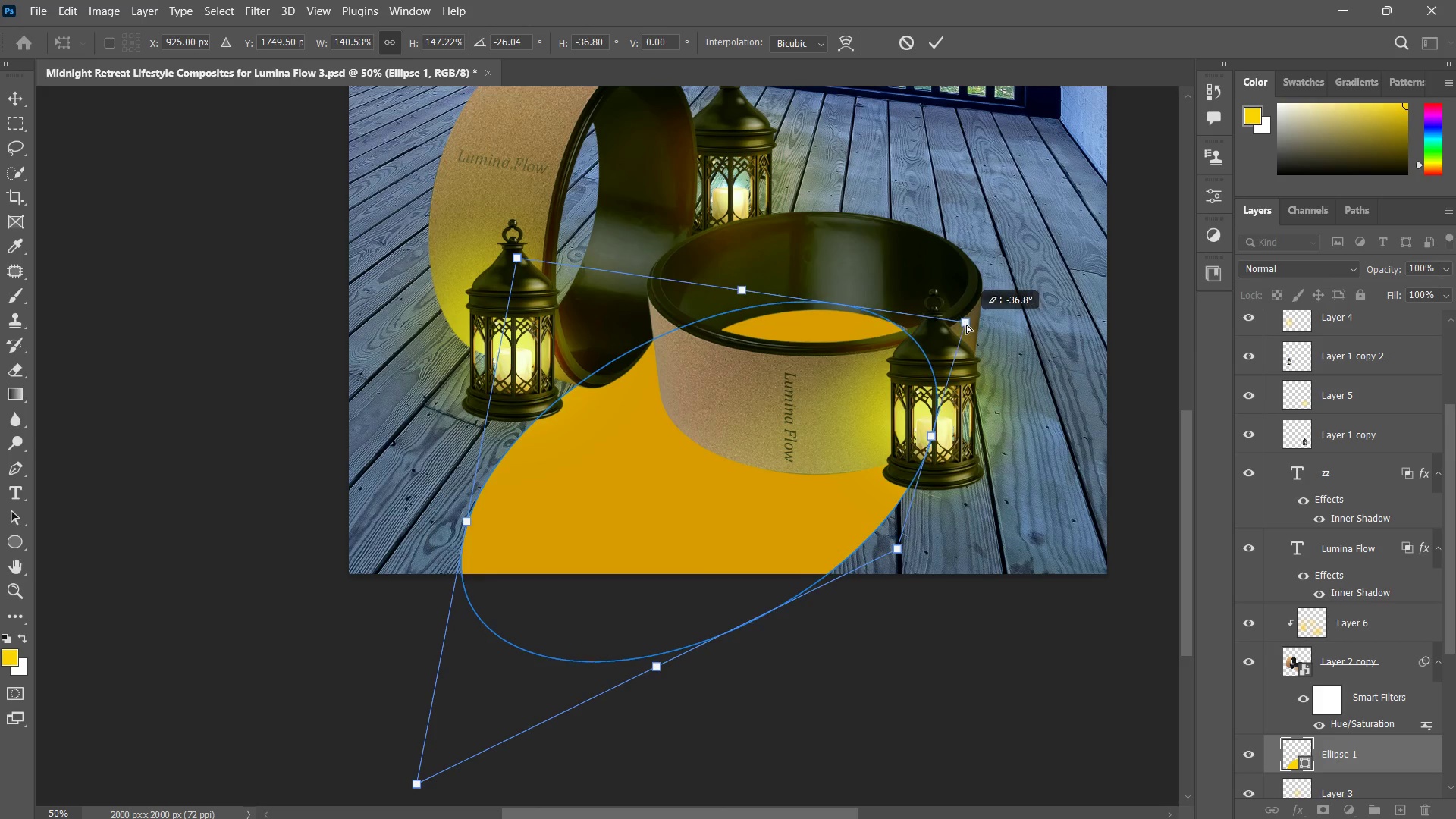 
left_click_drag(start_coordinate=[966, 324], to_coordinate=[982, 330])
 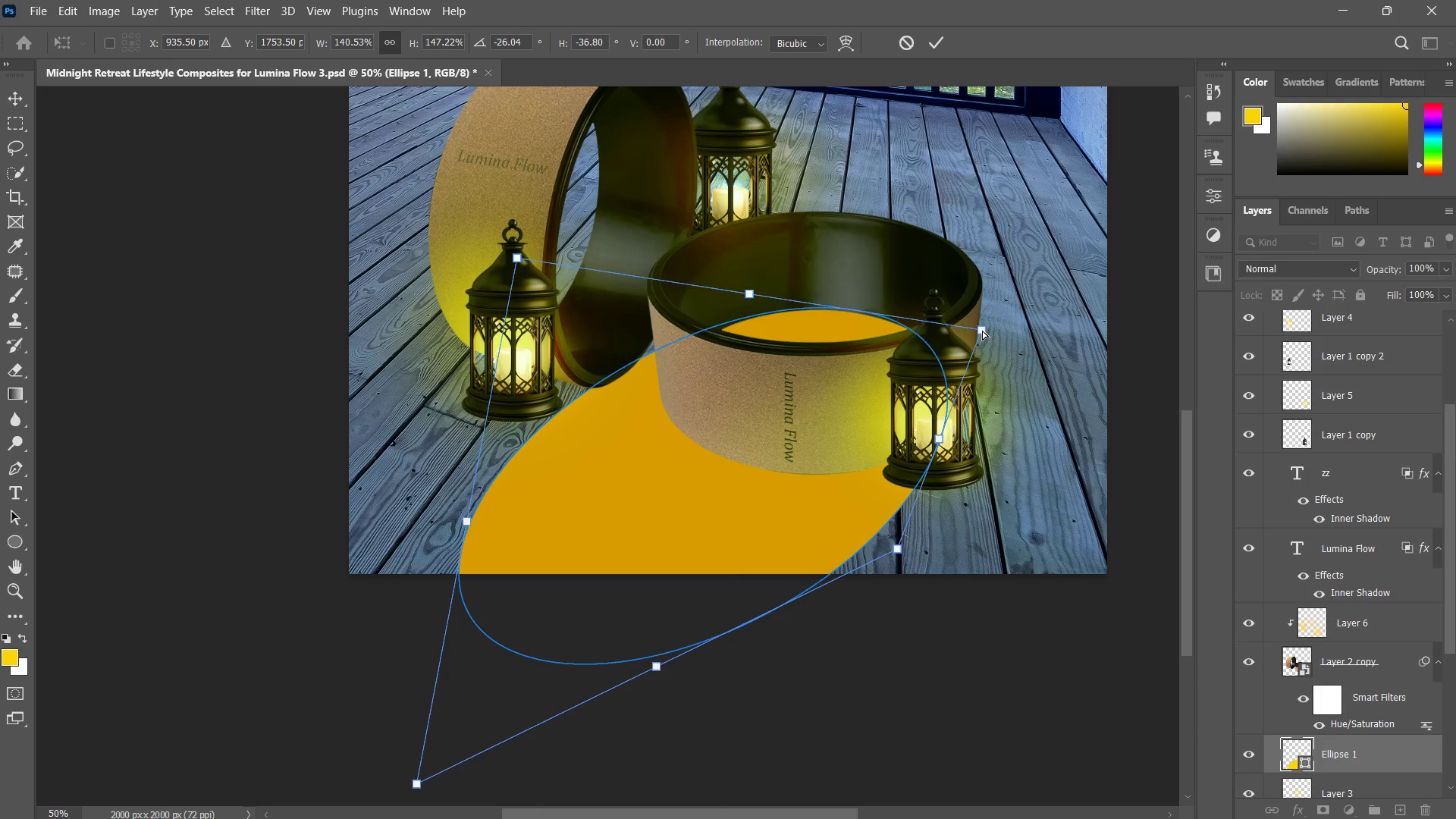 
double_click([982, 330])
 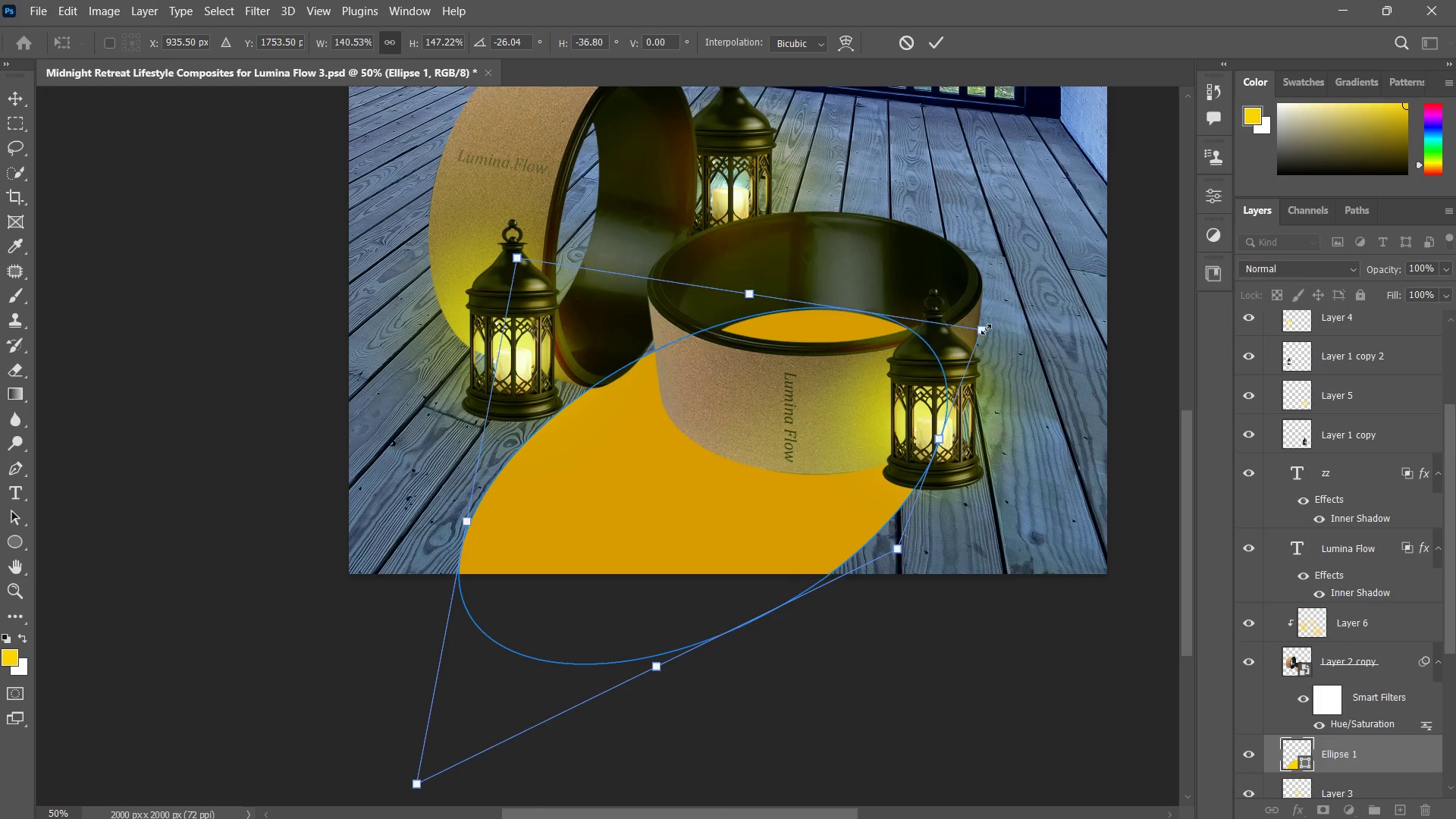 
hold_key(key=AltLeft, duration=2.08)
left_click_drag(start_coordinate=[990, 328], to_coordinate=[978, 332])
 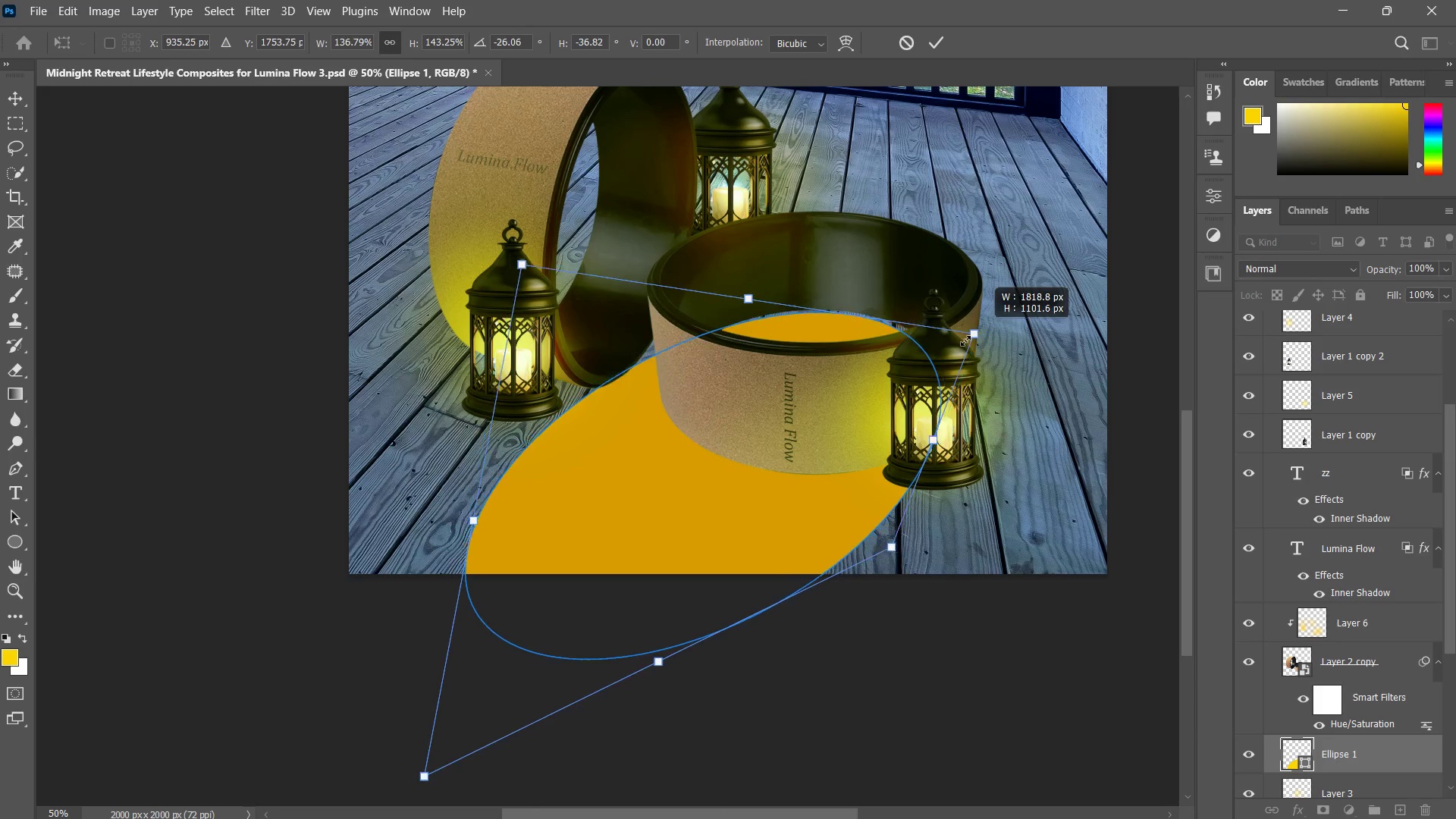 
left_click_drag(start_coordinate=[976, 334], to_coordinate=[937, 364])
 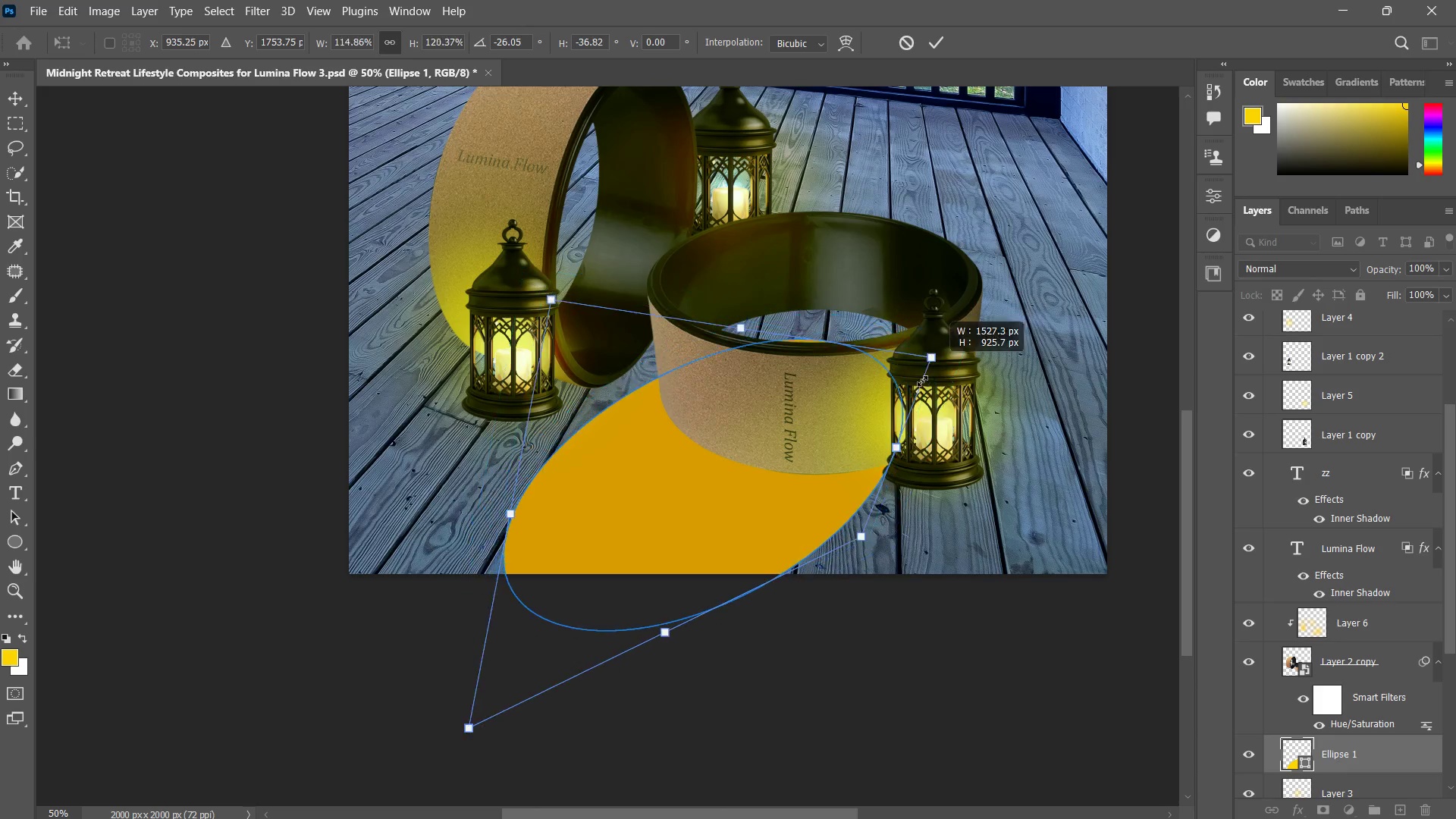 
left_click_drag(start_coordinate=[932, 369], to_coordinate=[926, 375])
 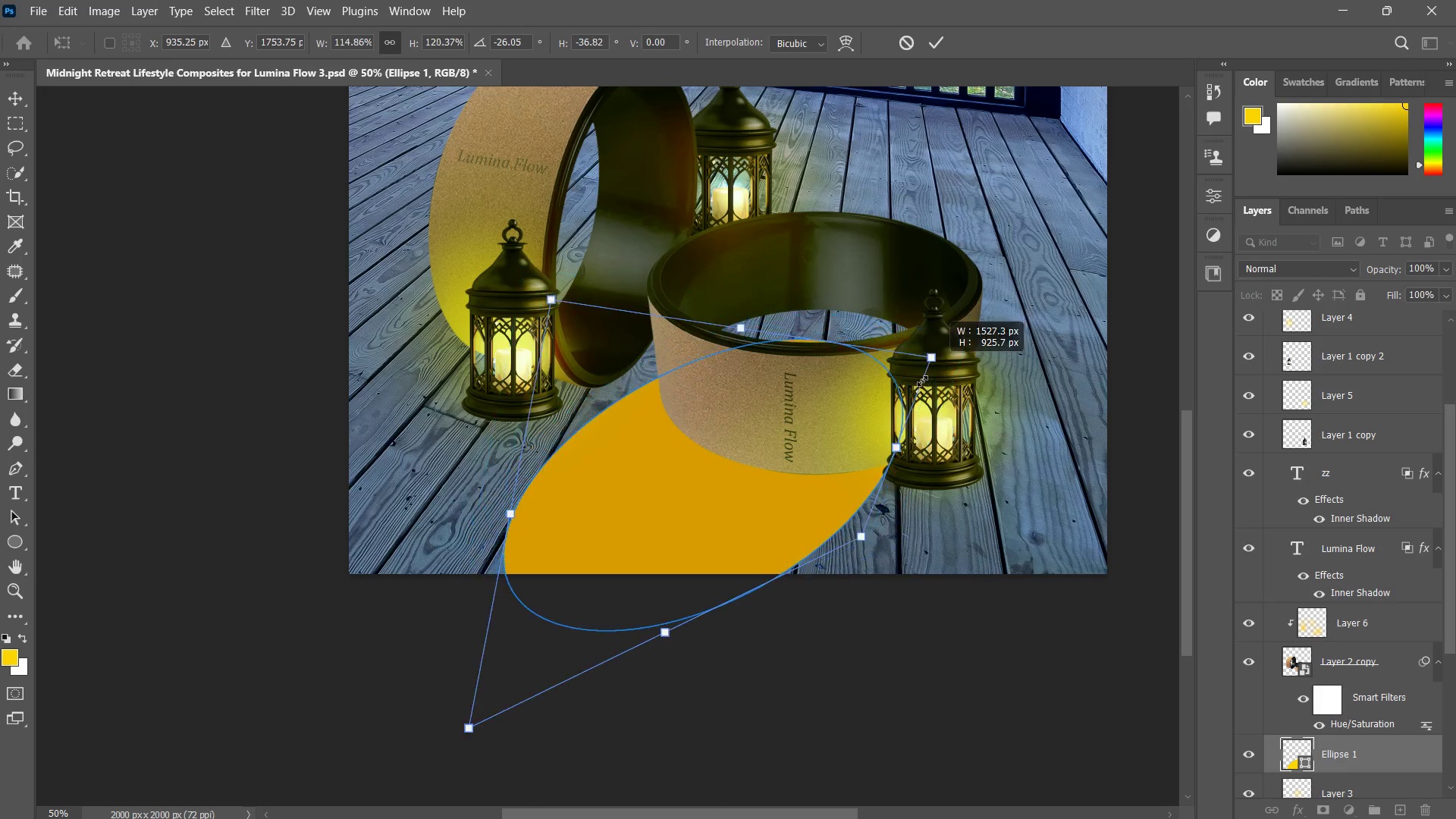 
left_click_drag(start_coordinate=[922, 381], to_coordinate=[955, 305])
 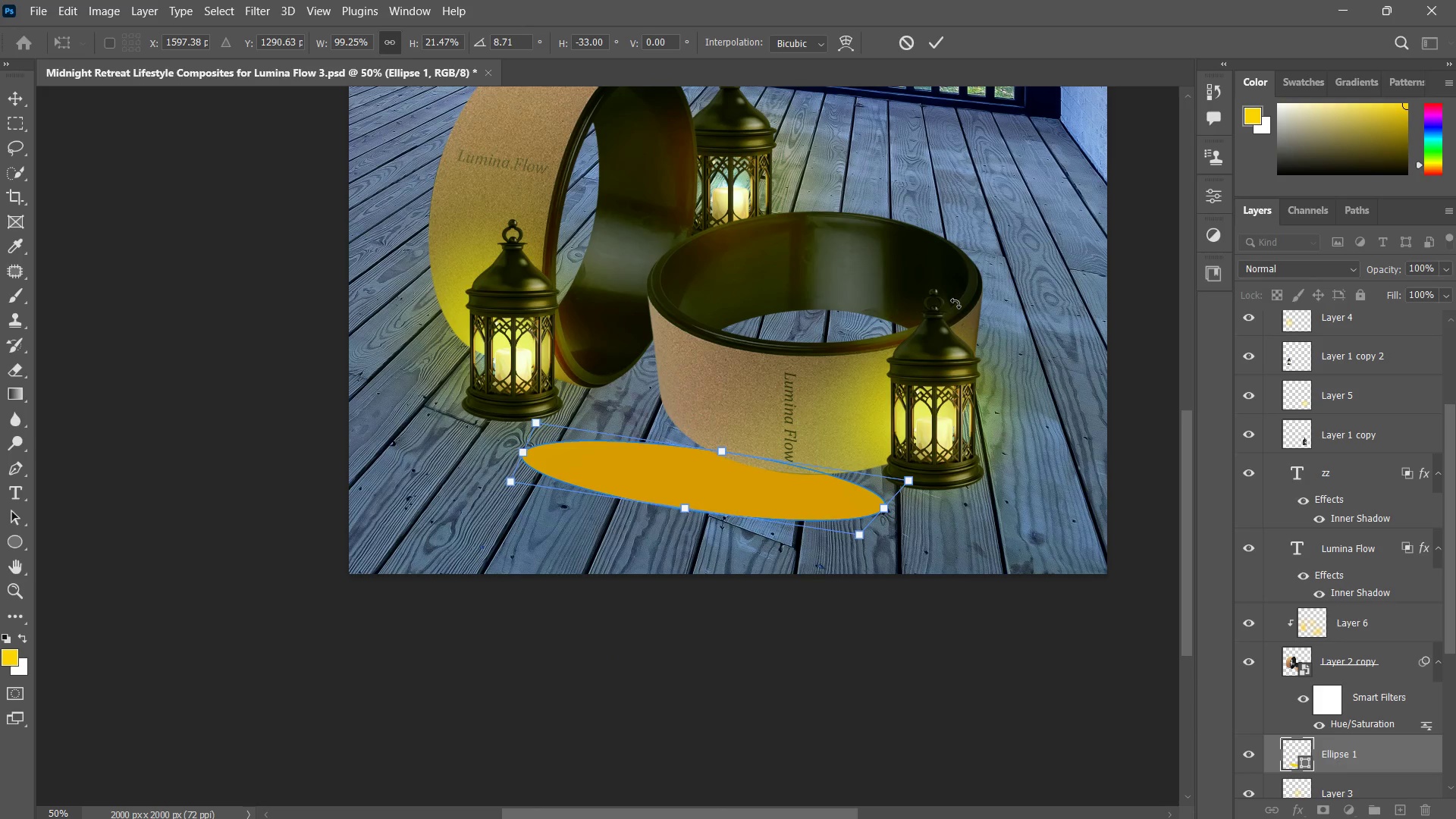 
key(Control+ControlLeft)
 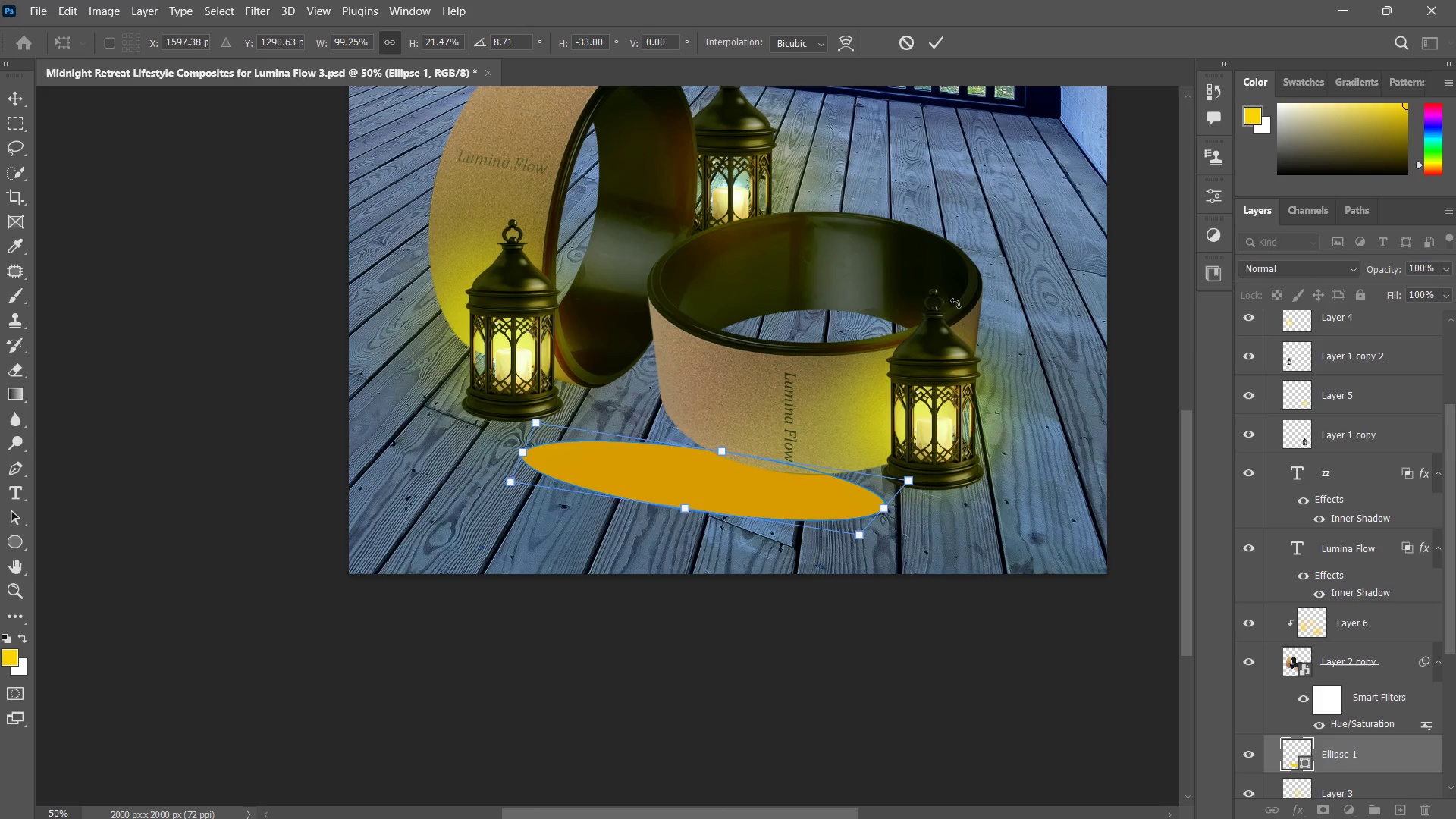 
key(Control+Z)
 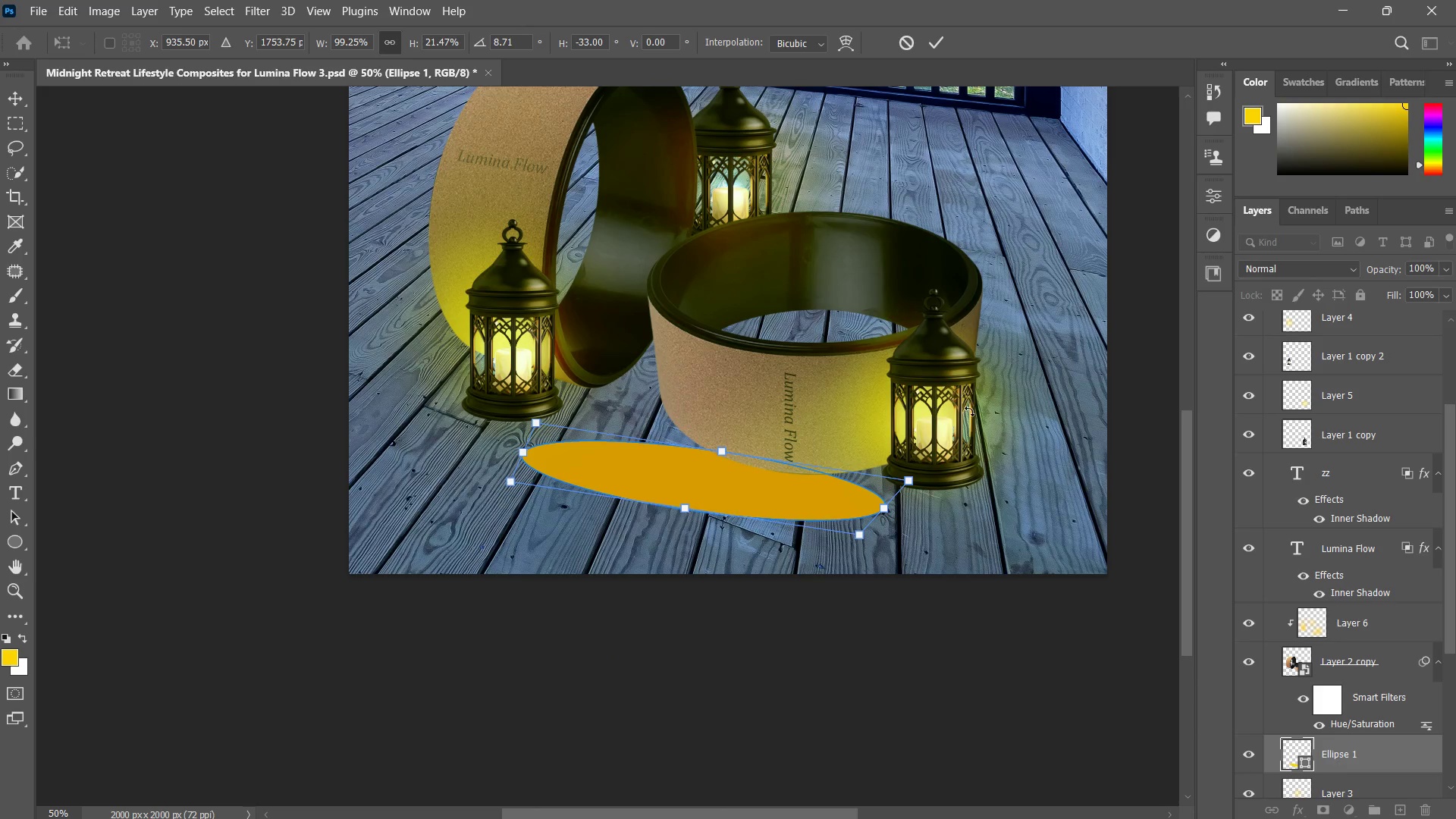 
key(Control+ControlLeft)
 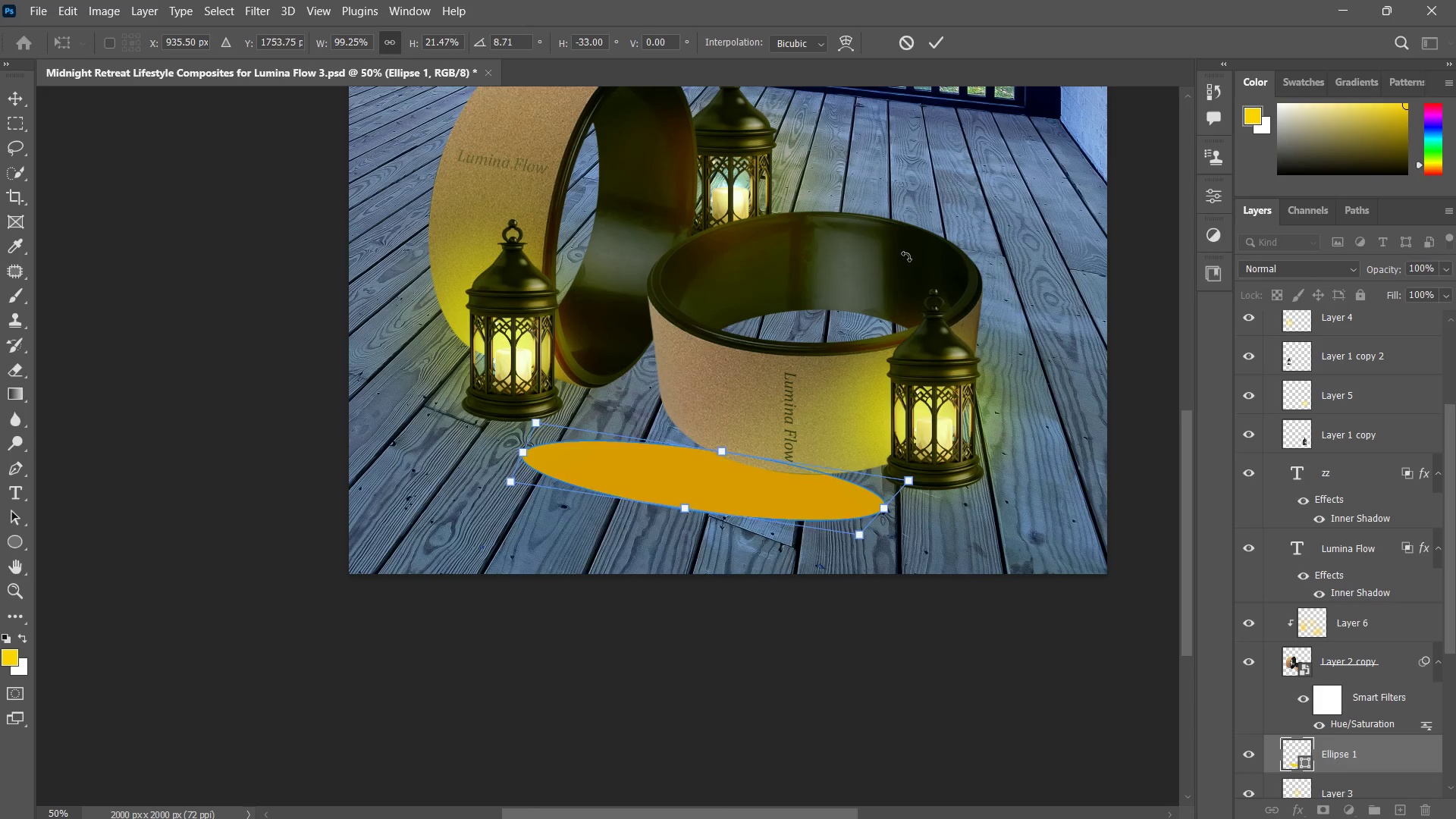 
key(Control+Z)
 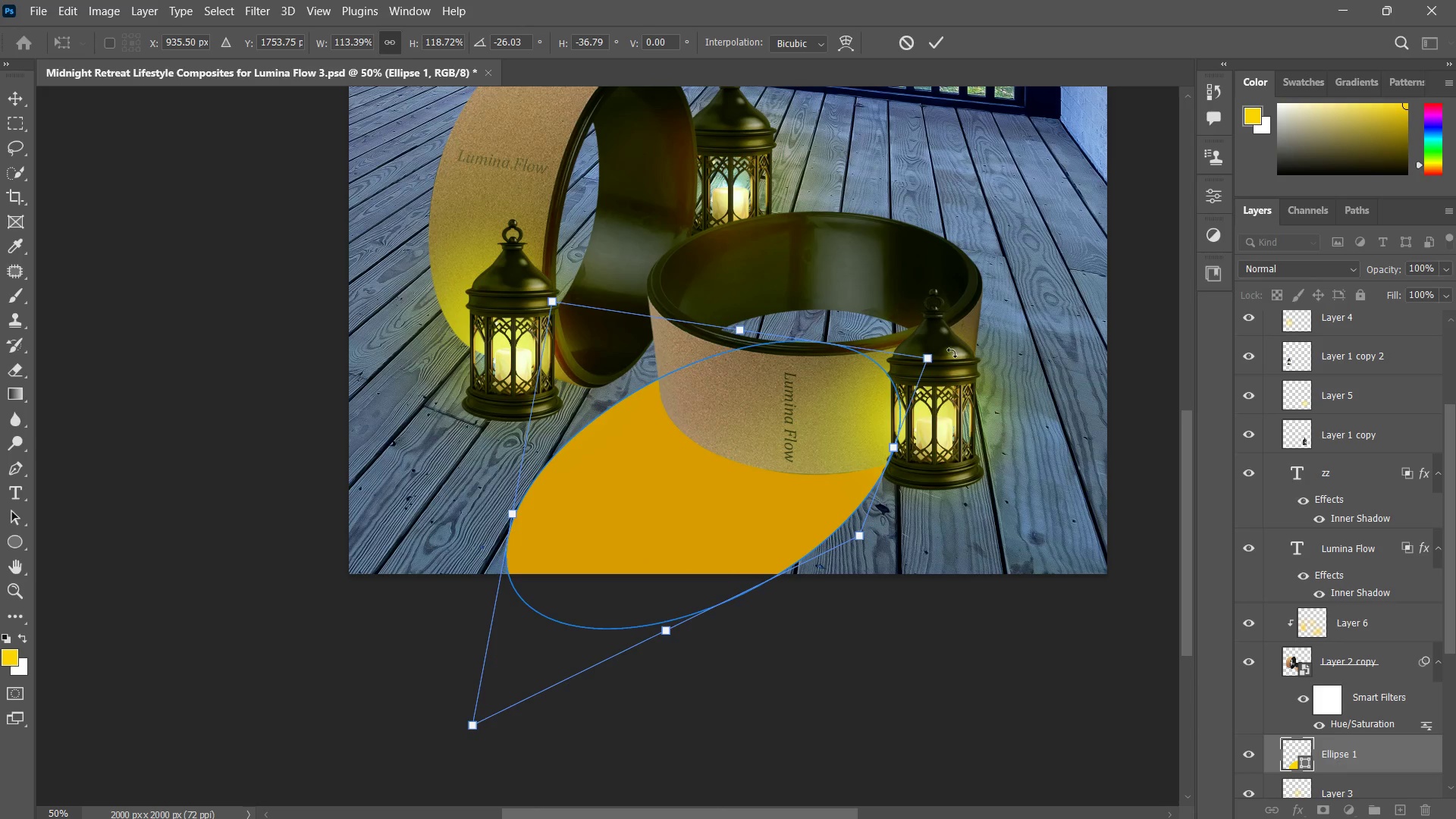 
hold_key(key=AltLeft, duration=1.69)
left_click_drag(start_coordinate=[934, 361], to_coordinate=[964, 336])
 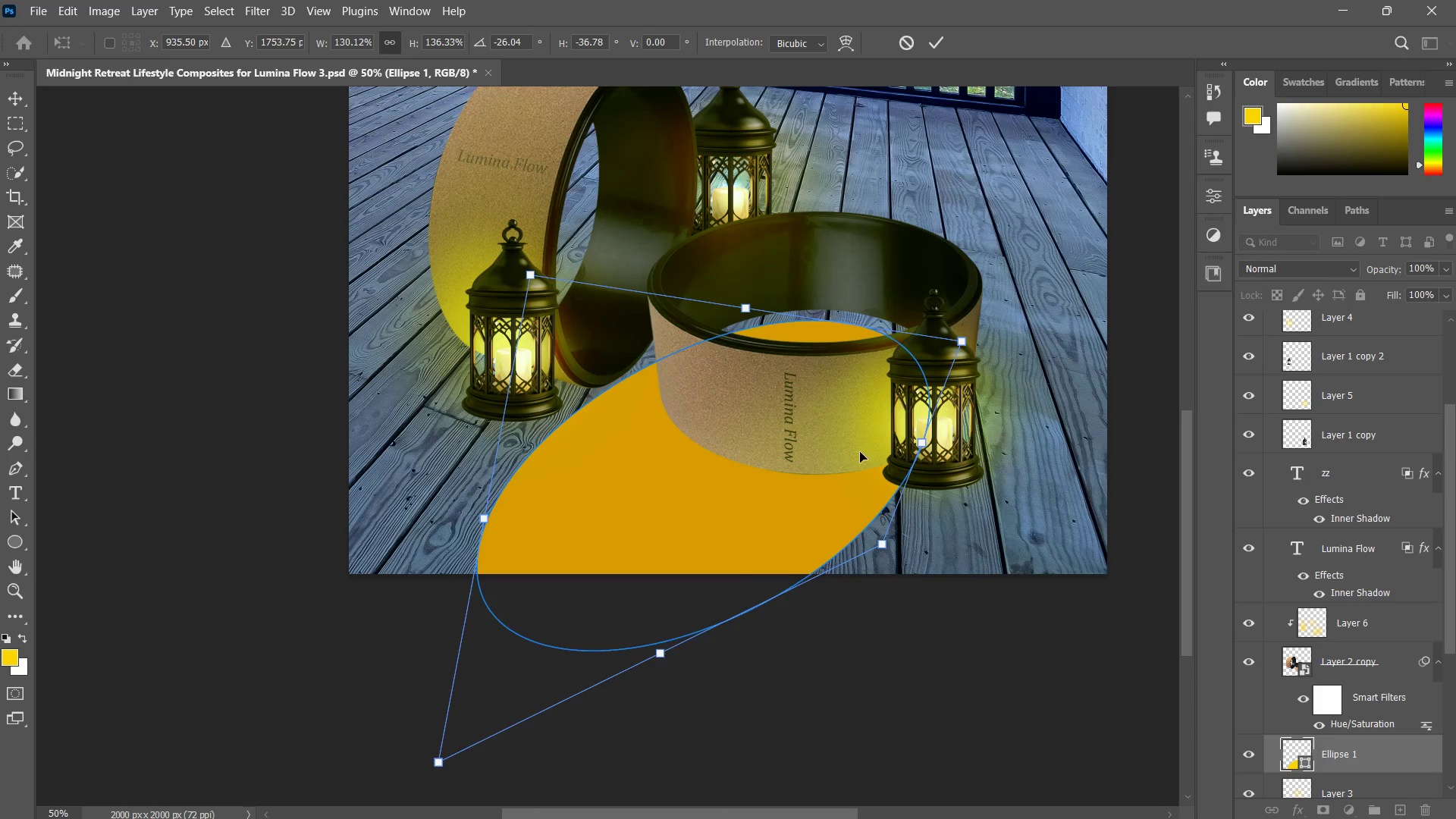 
left_click_drag(start_coordinate=[860, 452], to_coordinate=[891, 430])
 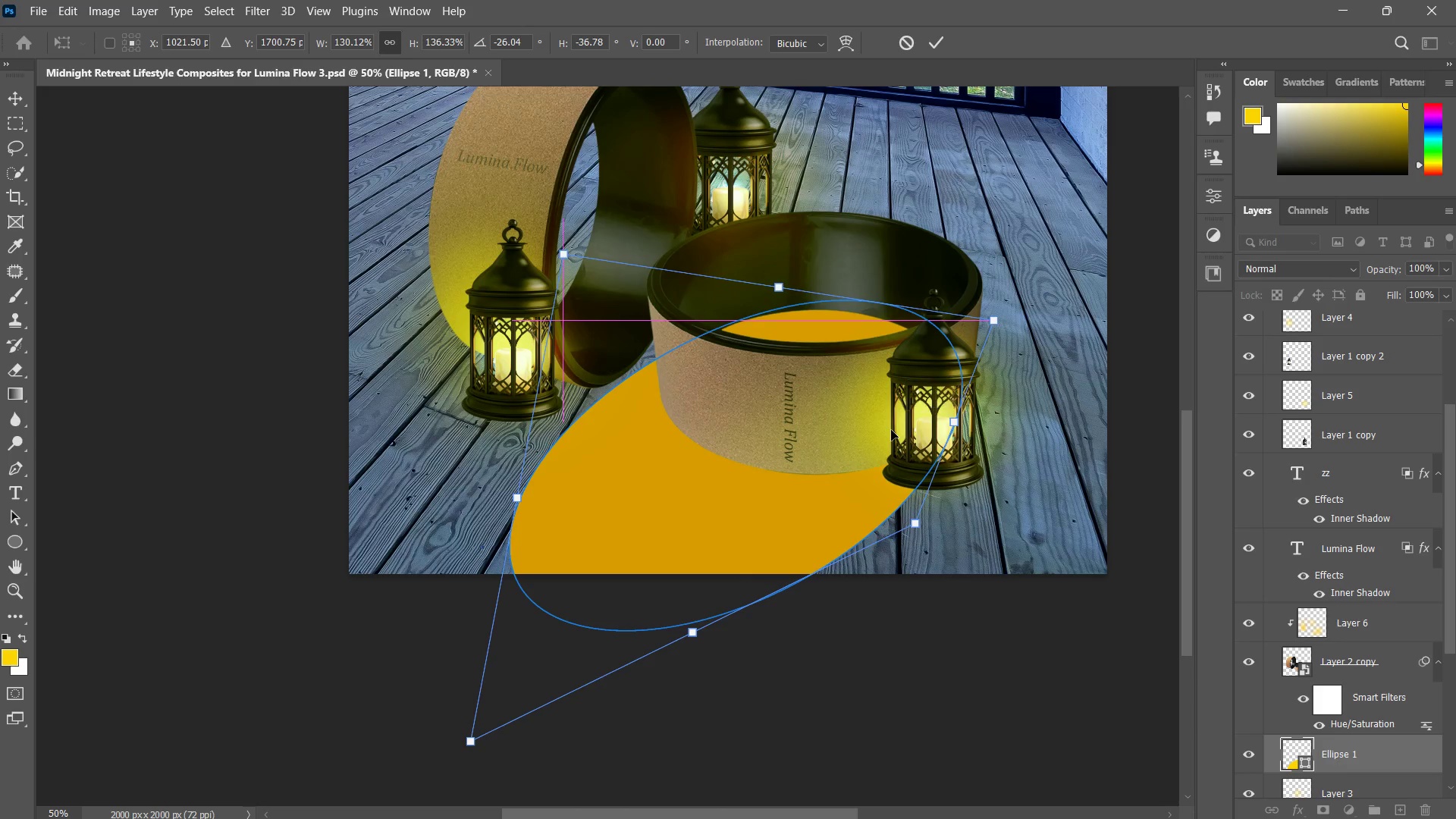 
left_click([891, 430])
 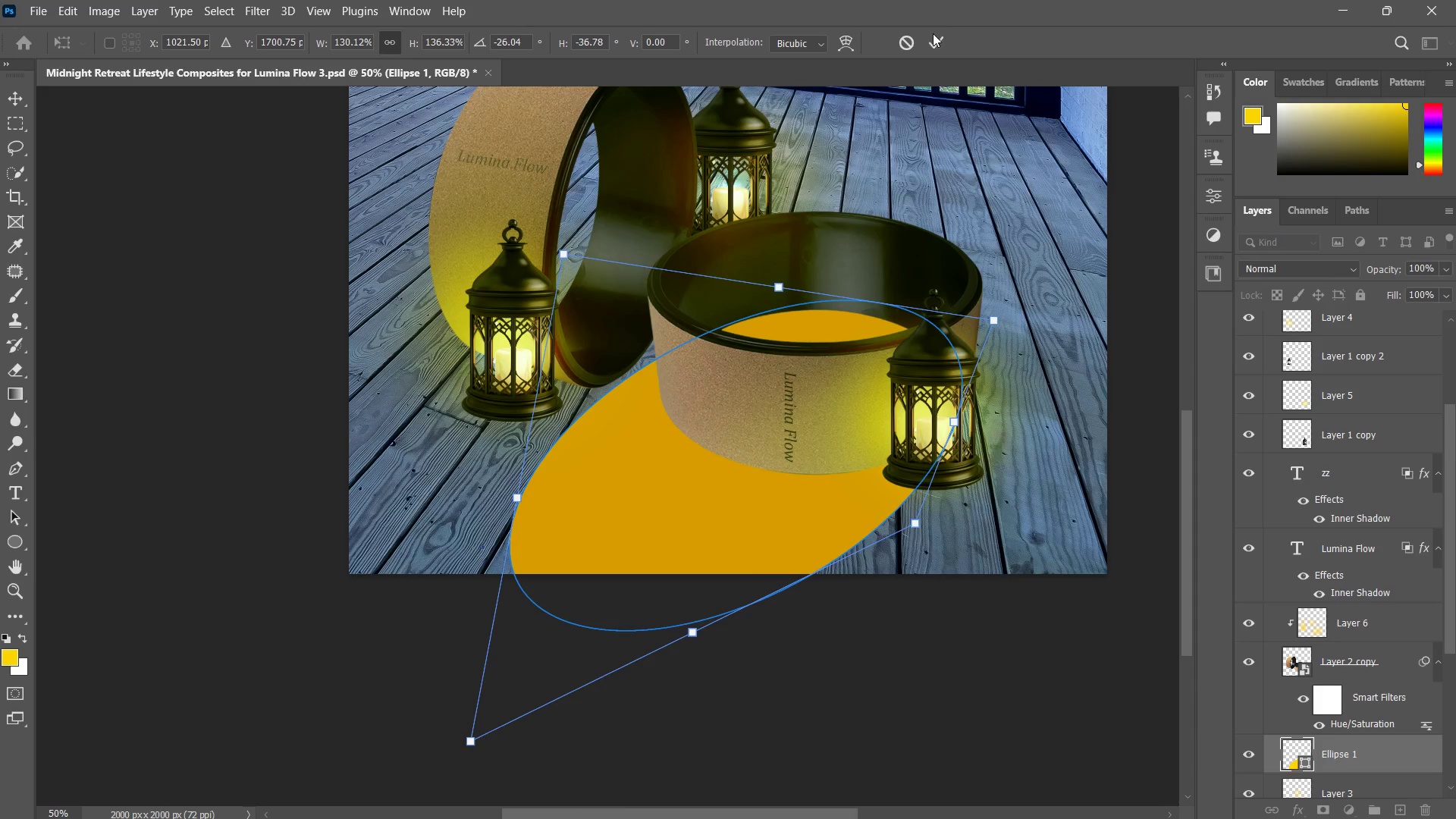 
left_click([935, 34])
 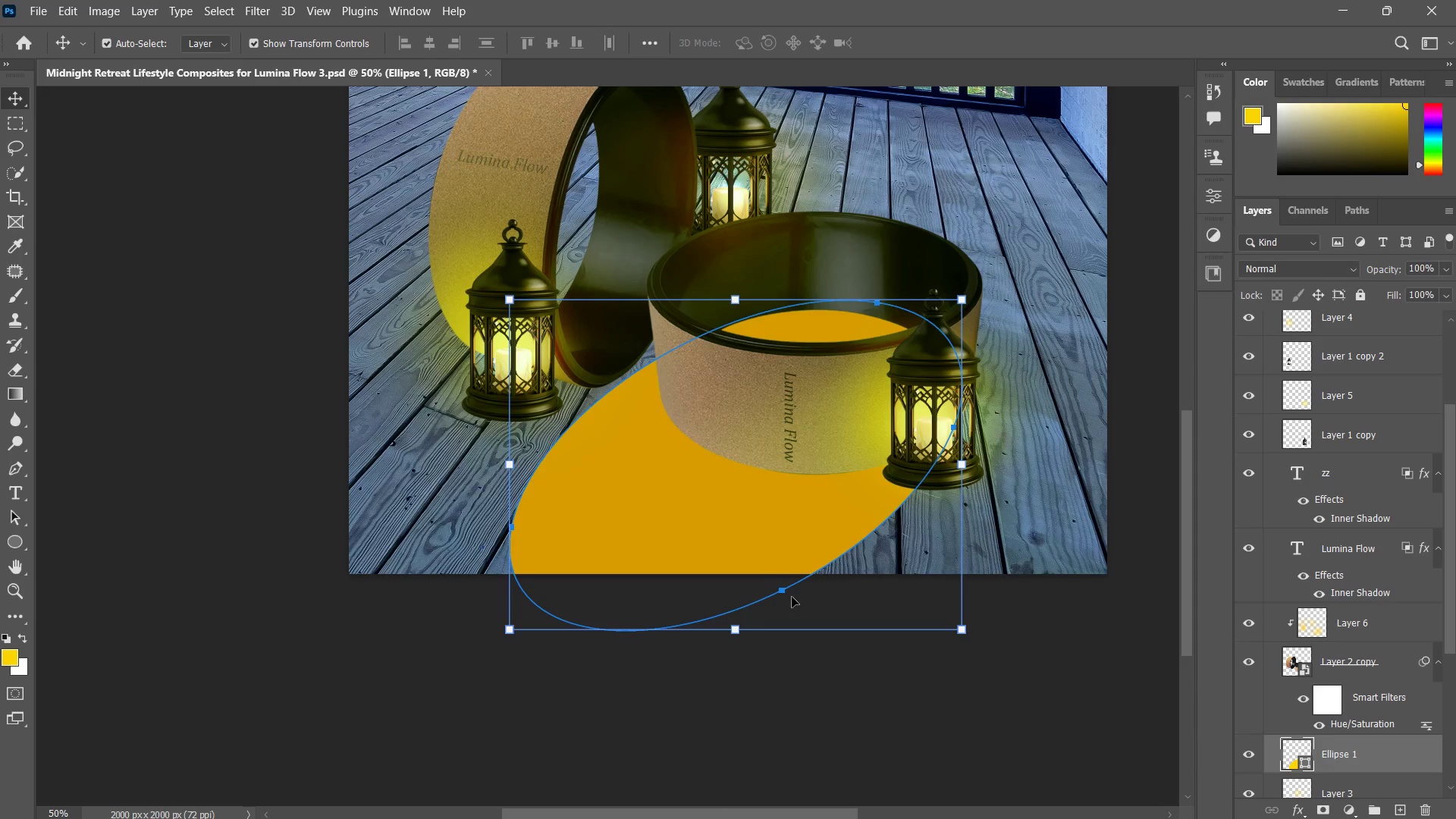 
left_click([739, 682])
 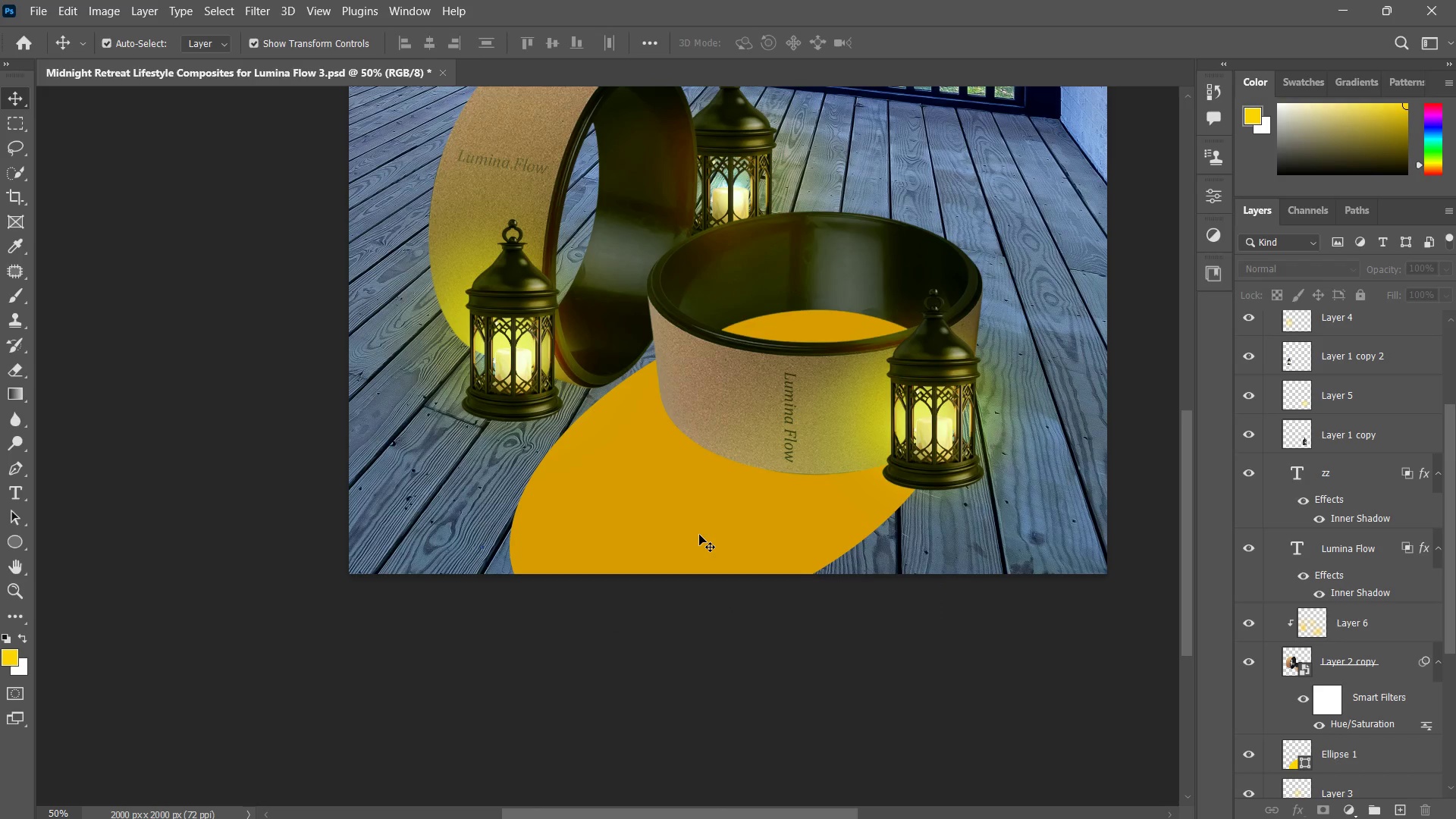 
key(Z)
 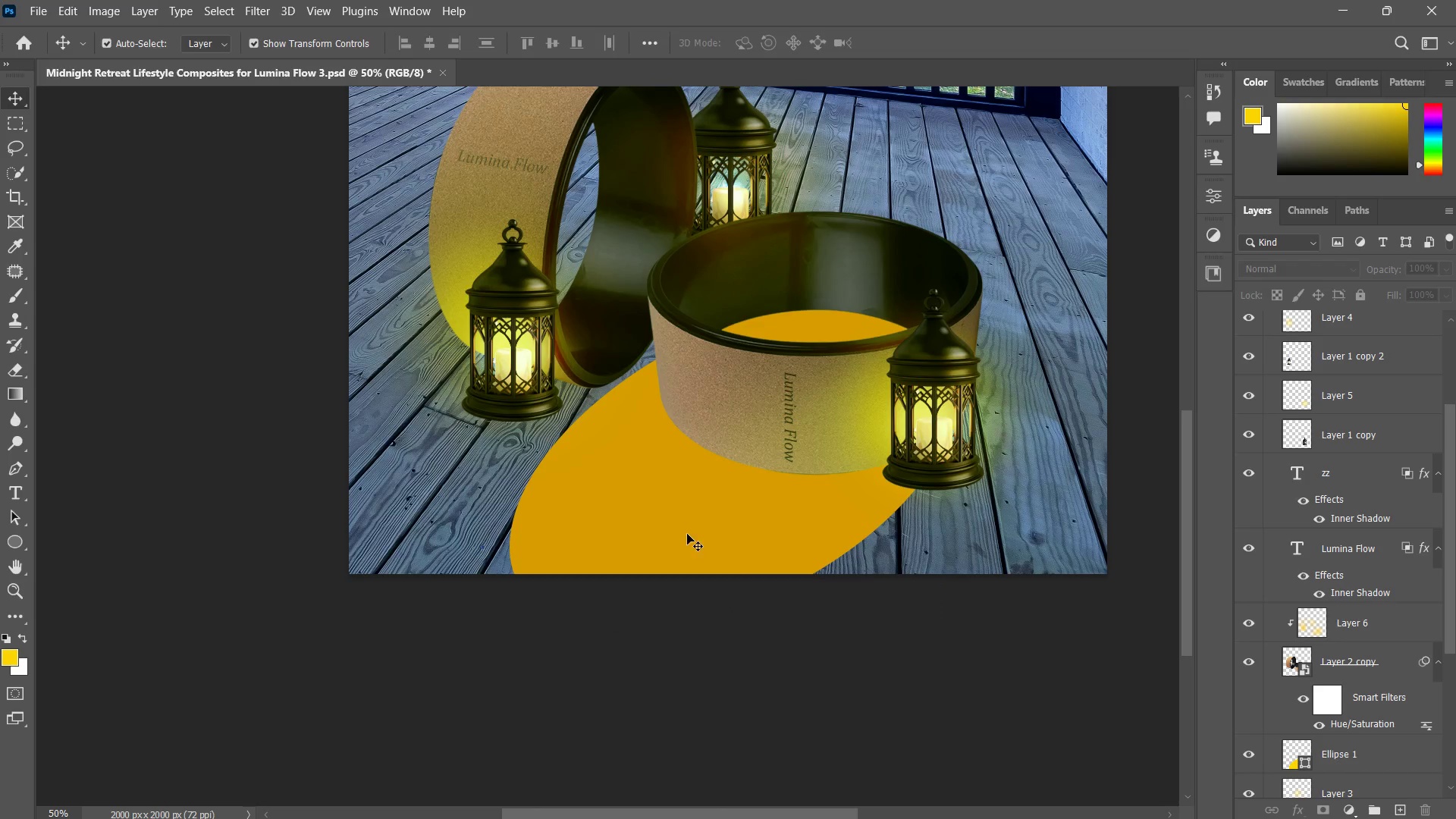 
left_click_drag(start_coordinate=[688, 533], to_coordinate=[680, 540])
 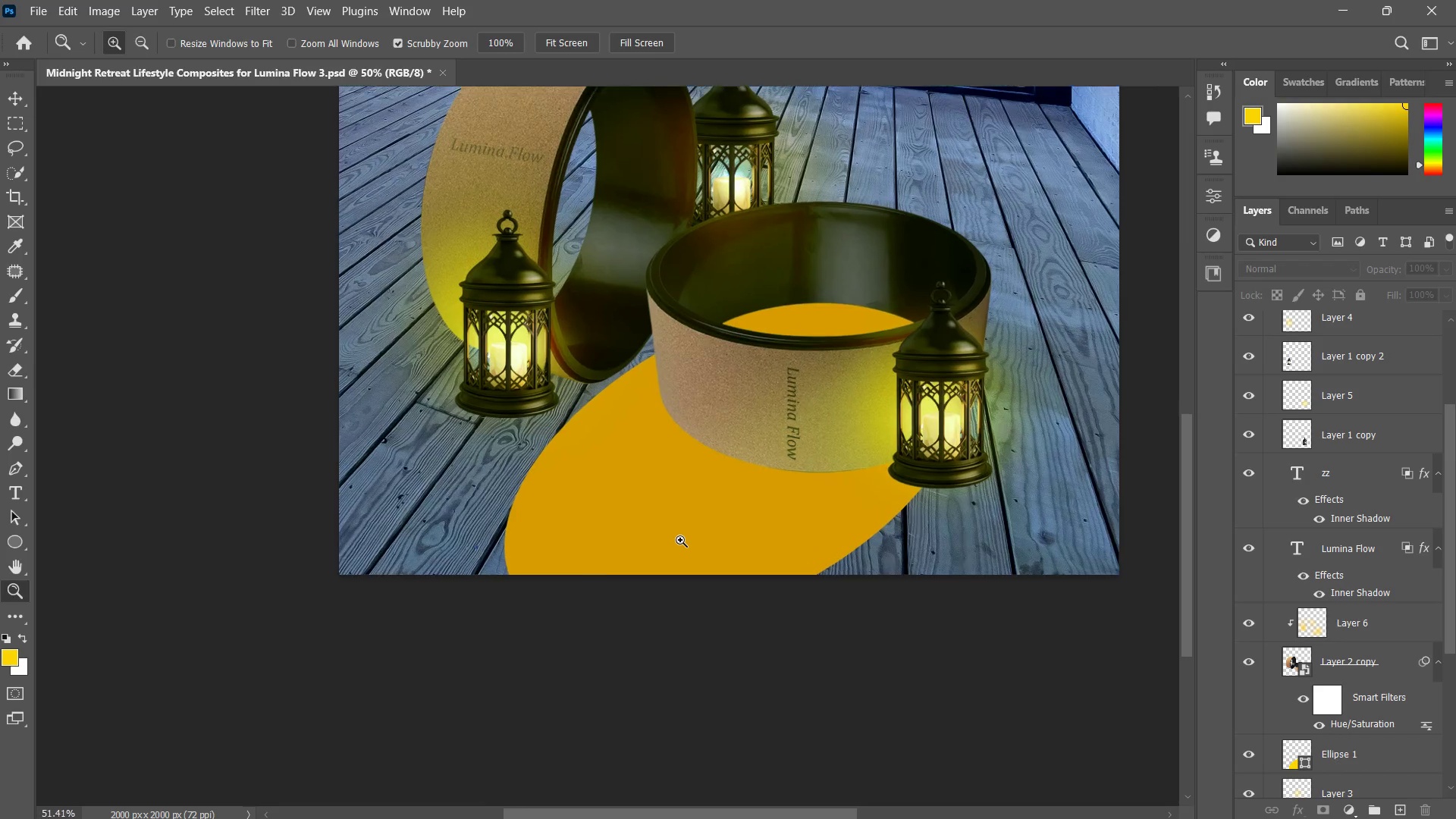 
left_click([680, 540])
 